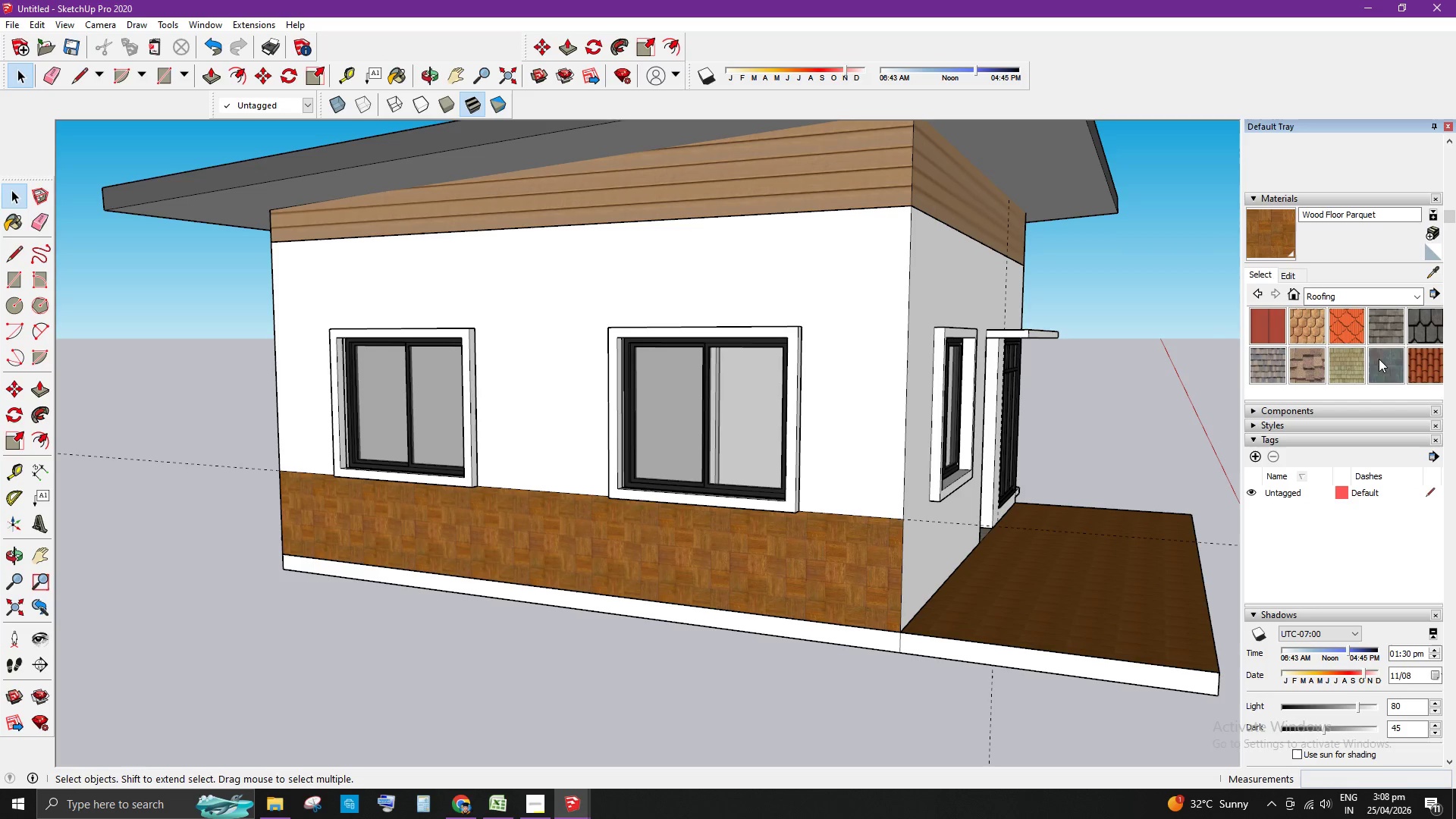 
scroll: coordinate [883, 633], scroll_direction: down, amount: 3.0
 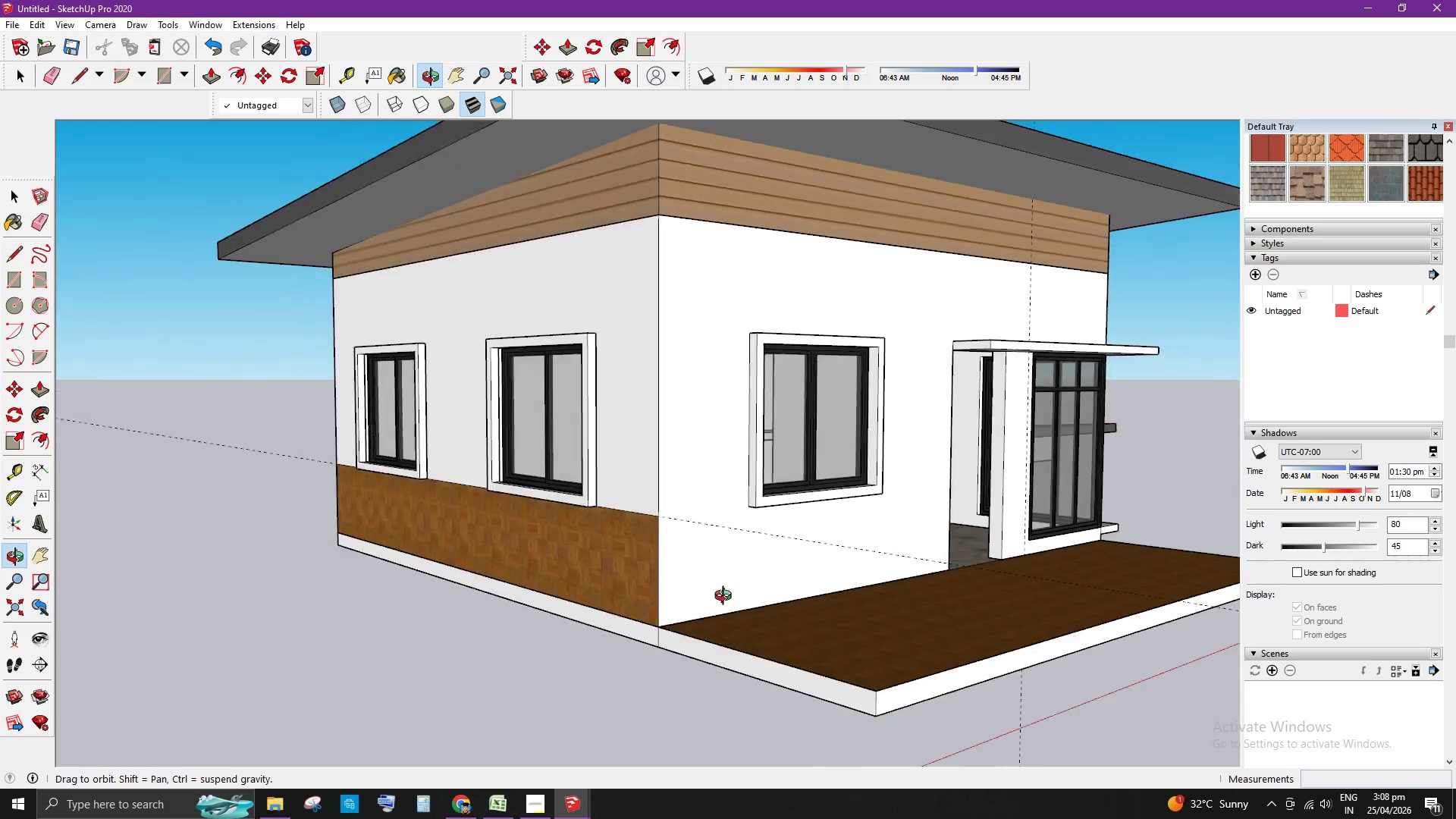 
key(Space)
 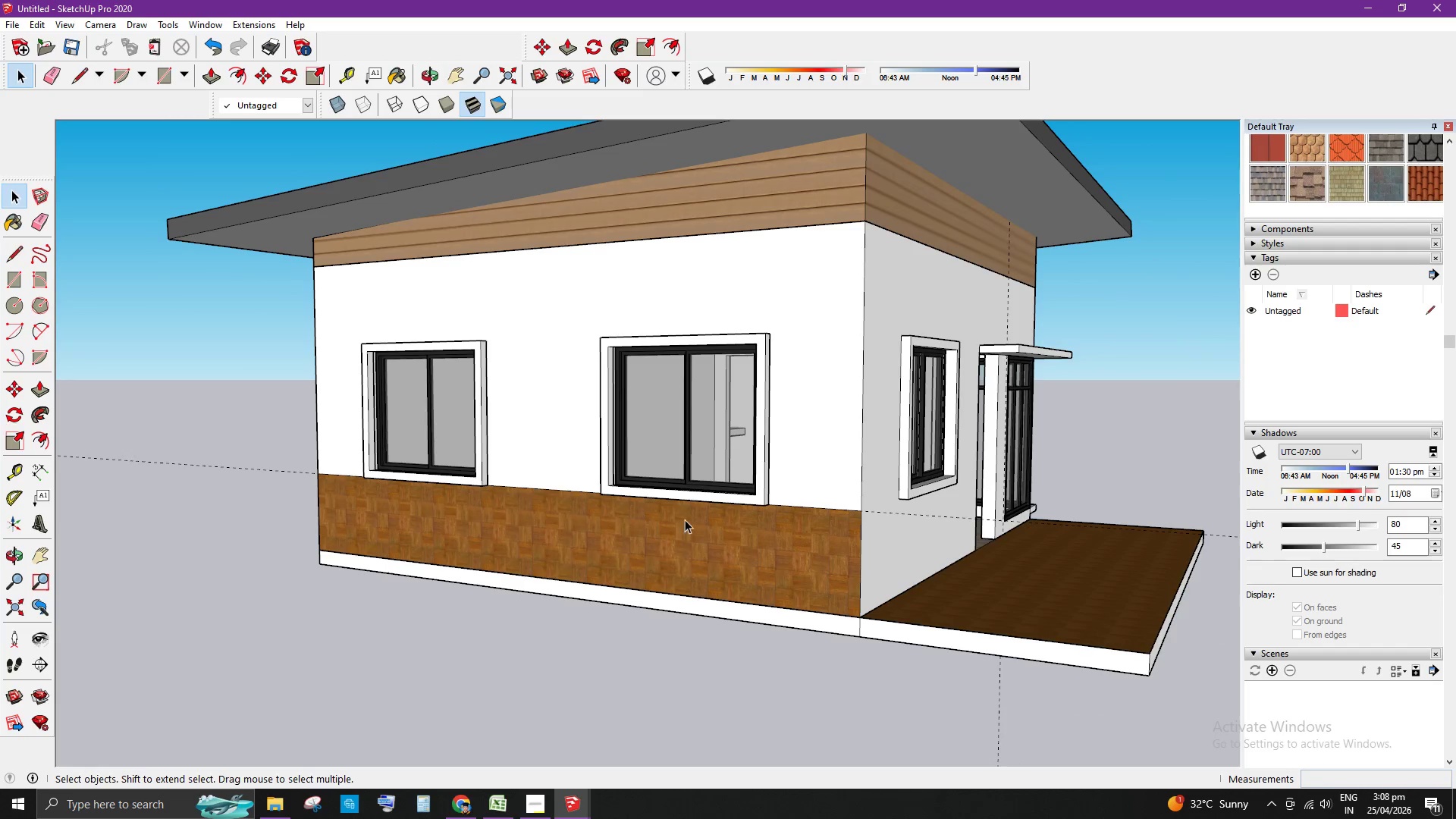 
scroll: coordinate [764, 532], scroll_direction: down, amount: 2.0
 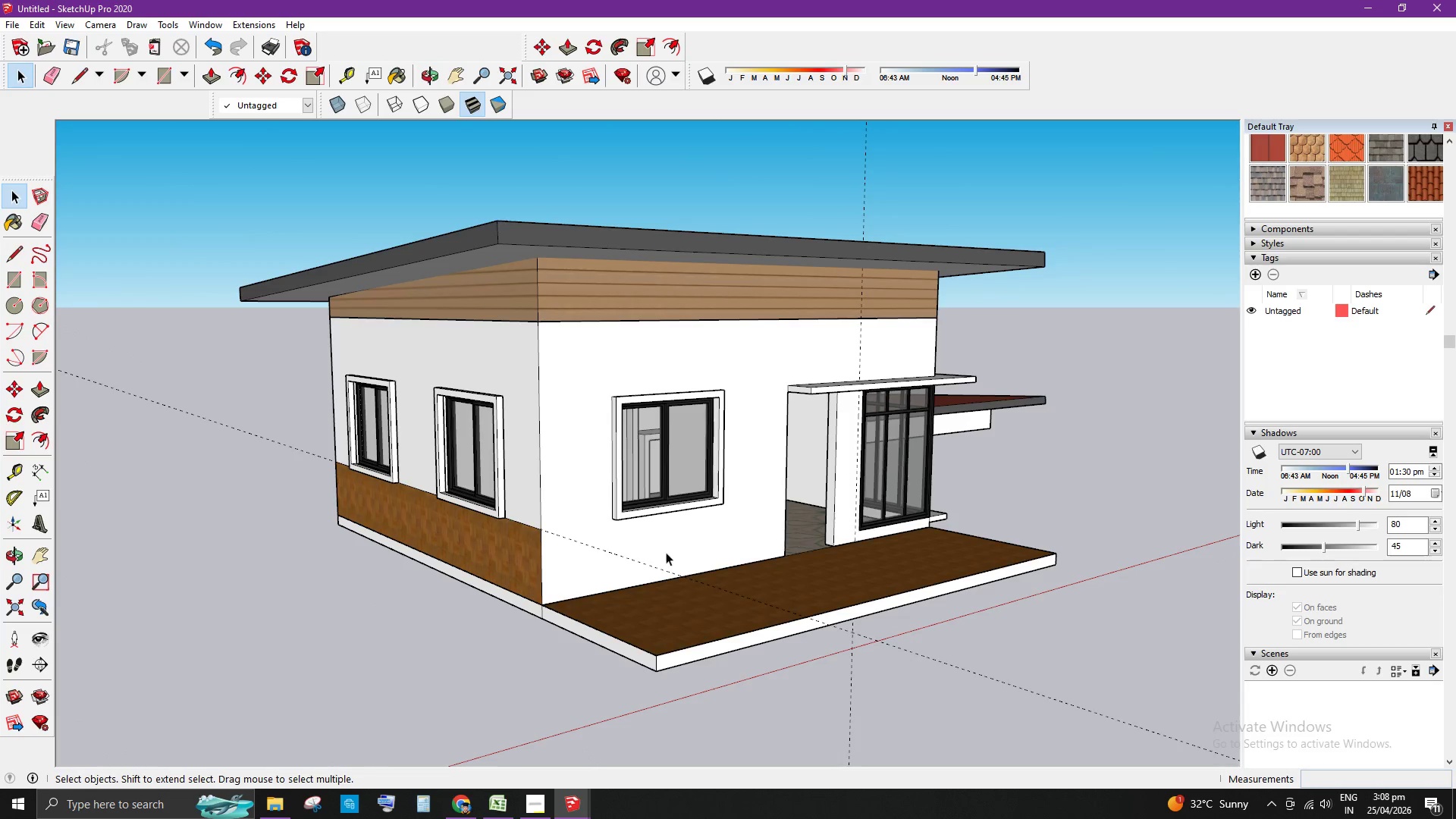 
scroll: coordinate [1351, 295], scroll_direction: up, amount: 4.0
 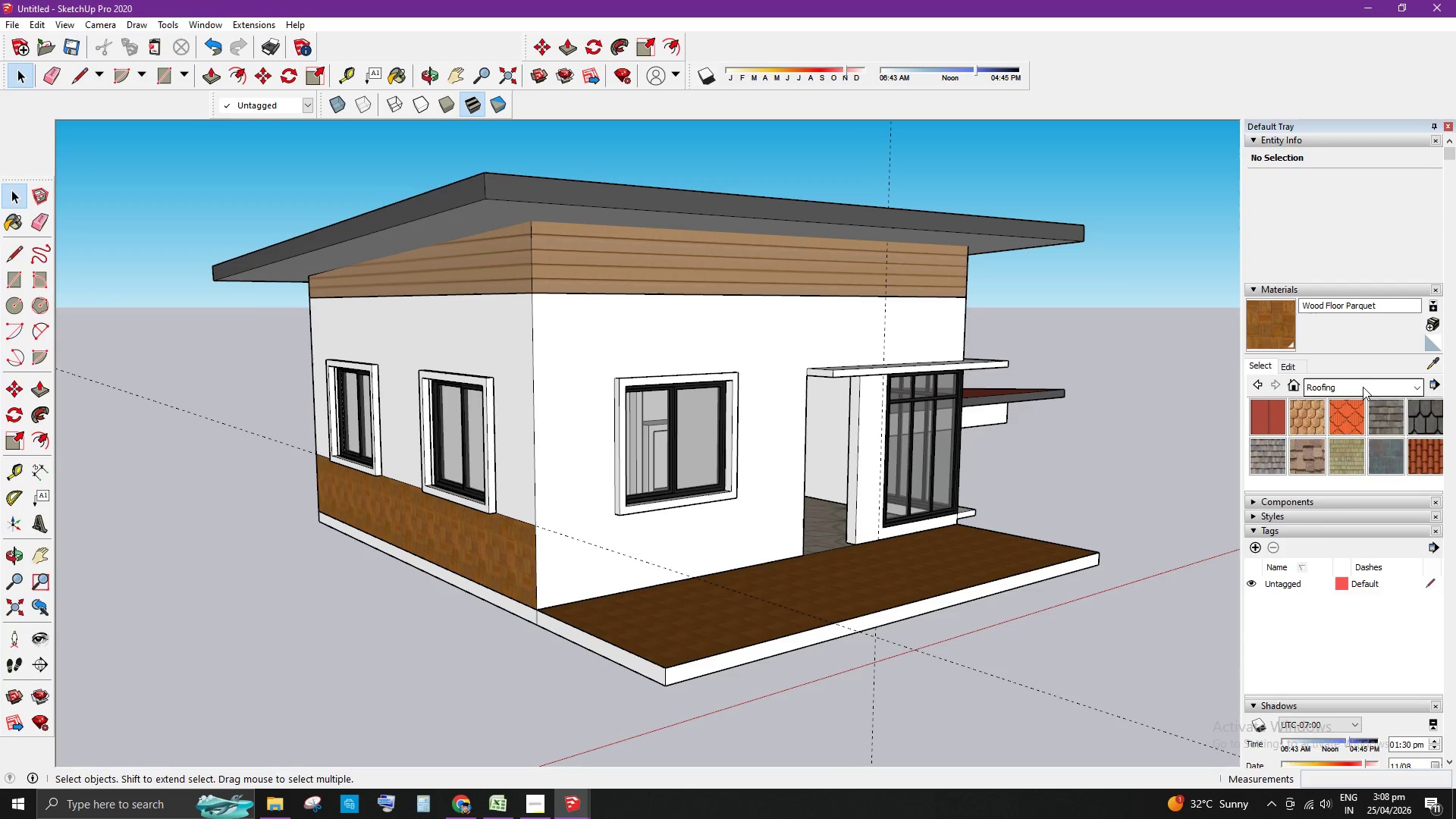 
left_click([1363, 388])
 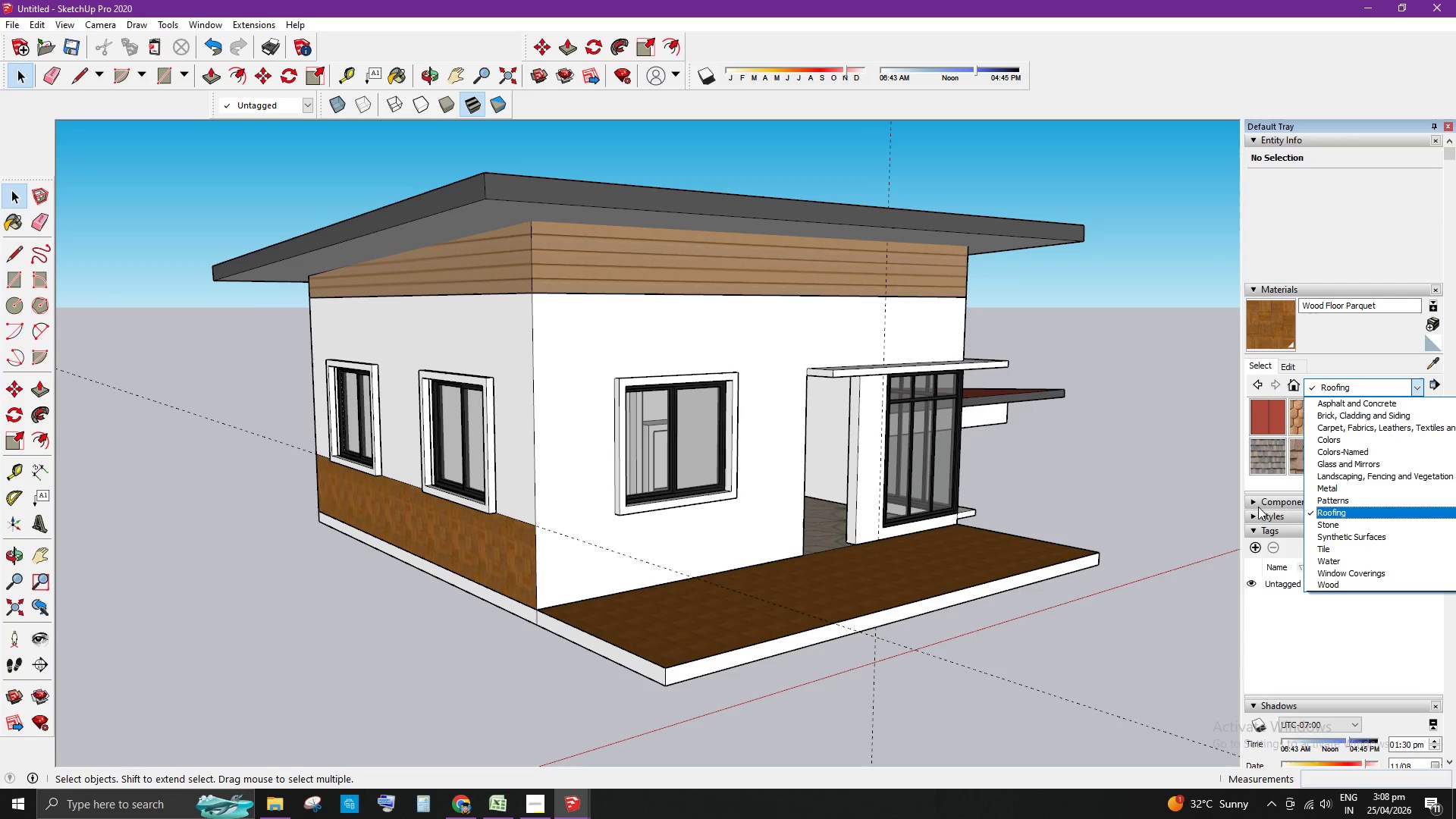 
key(Control+Z)
 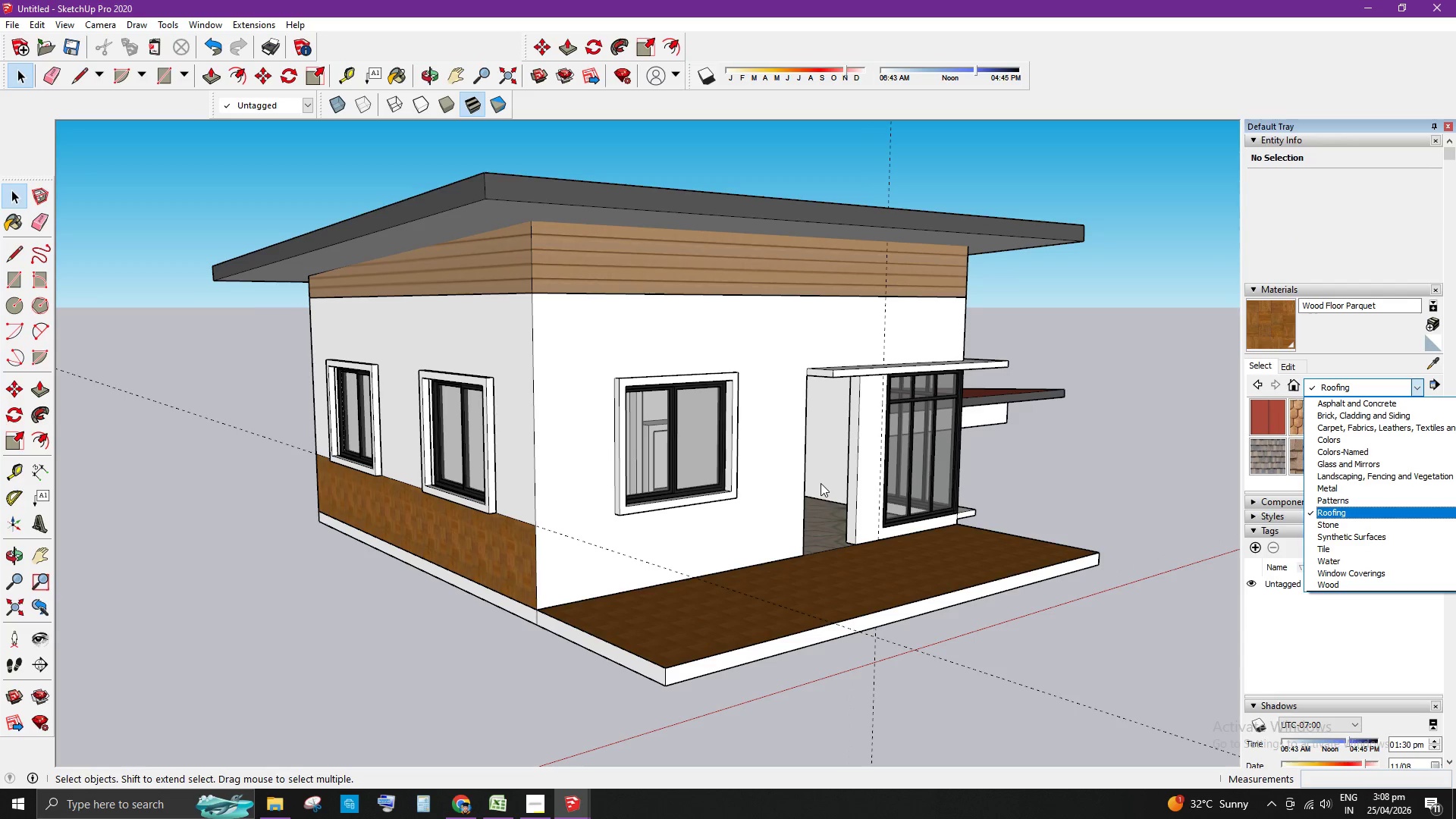 
key(Control+ControlLeft)
 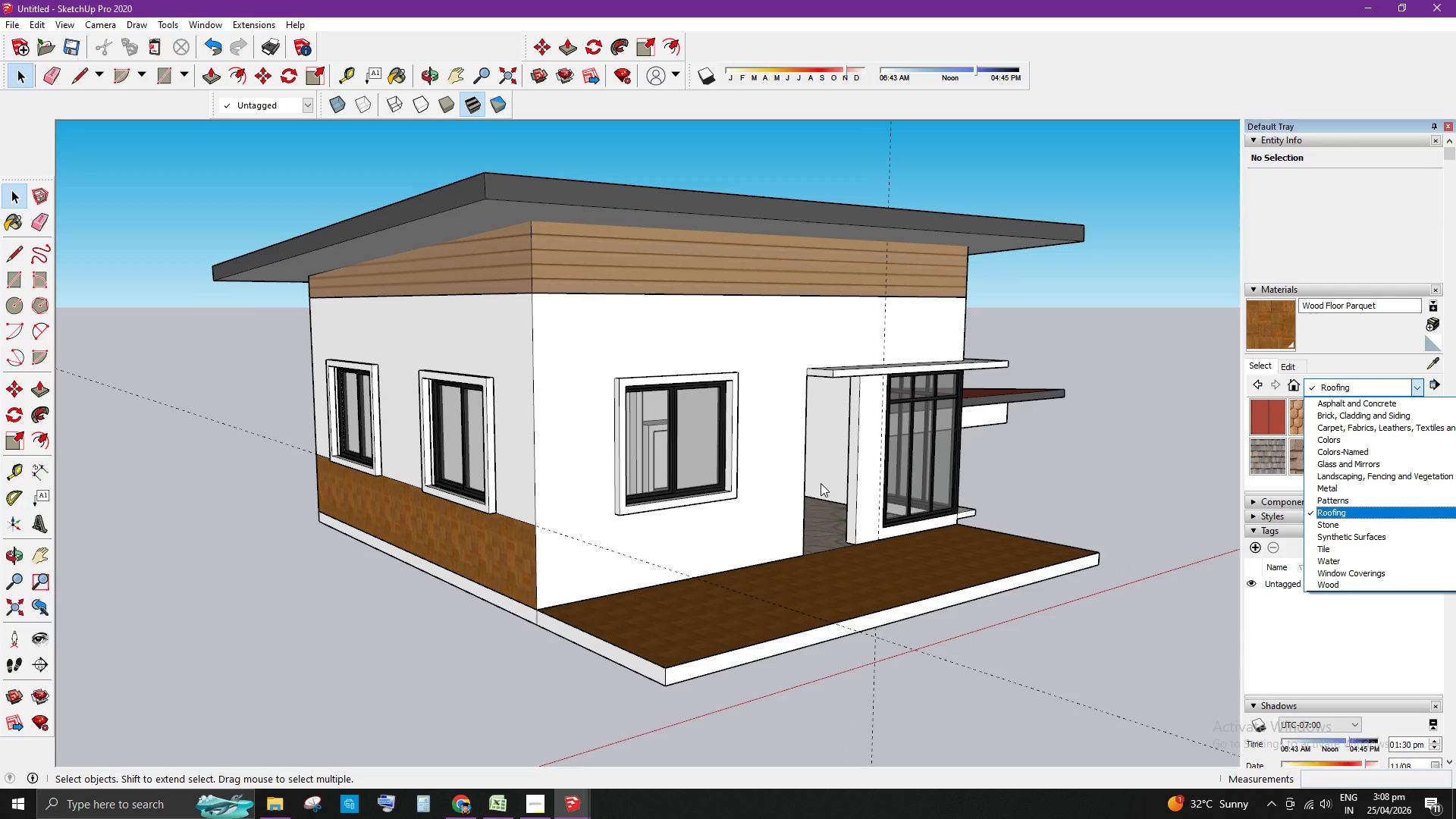 
key(Control+Z)
 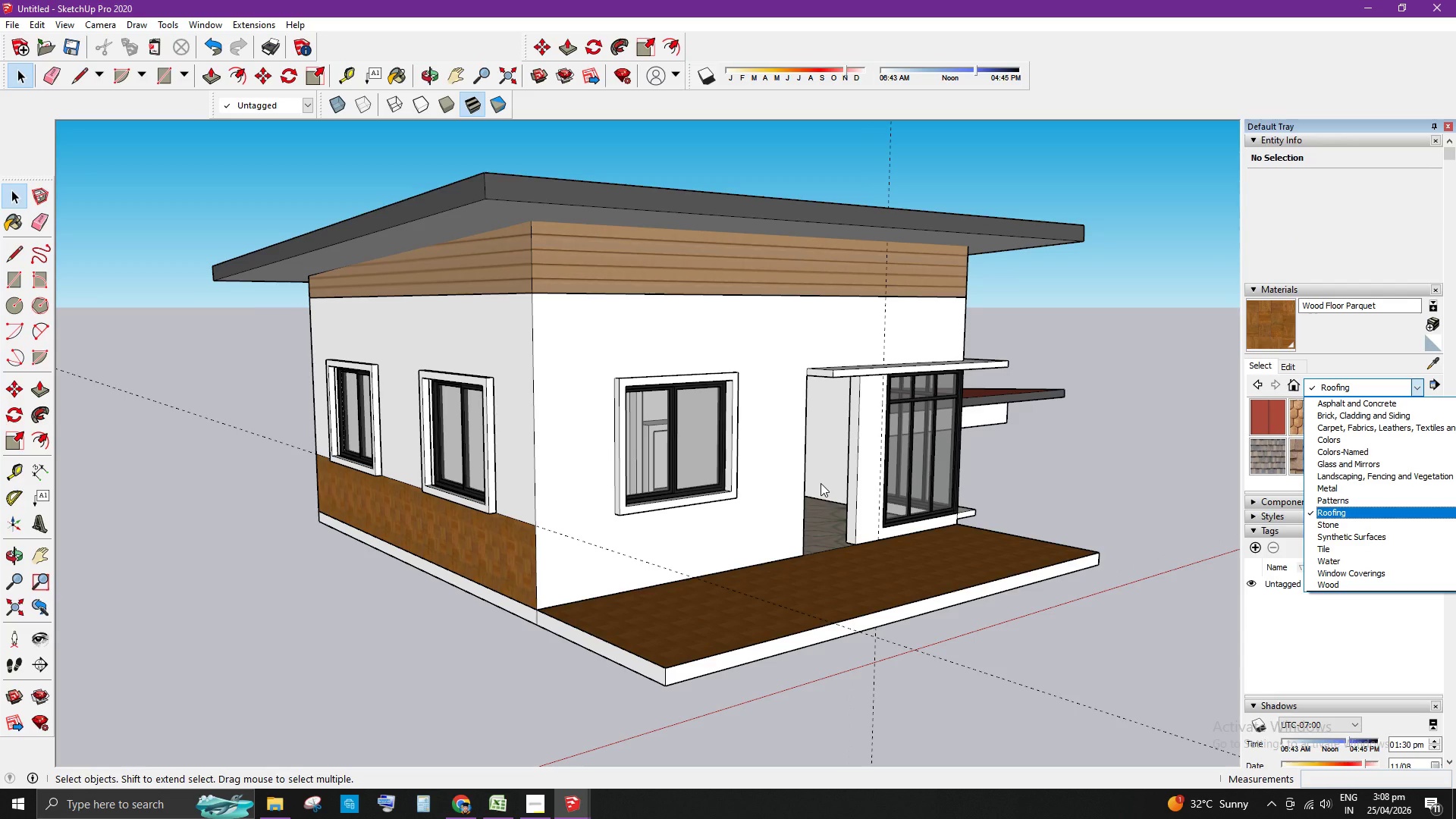 
key(Control+ControlLeft)
 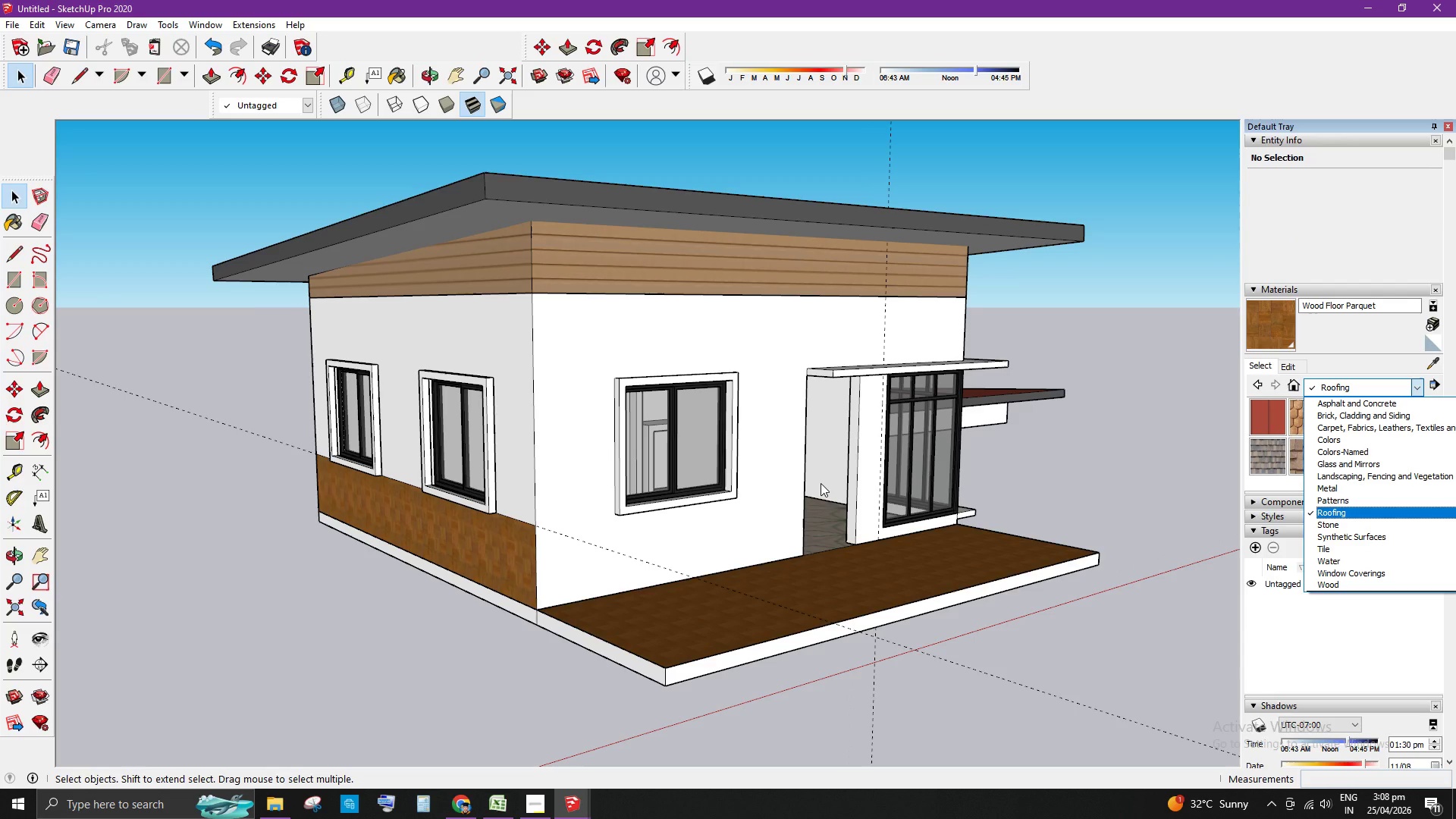 
key(Control+Z)
 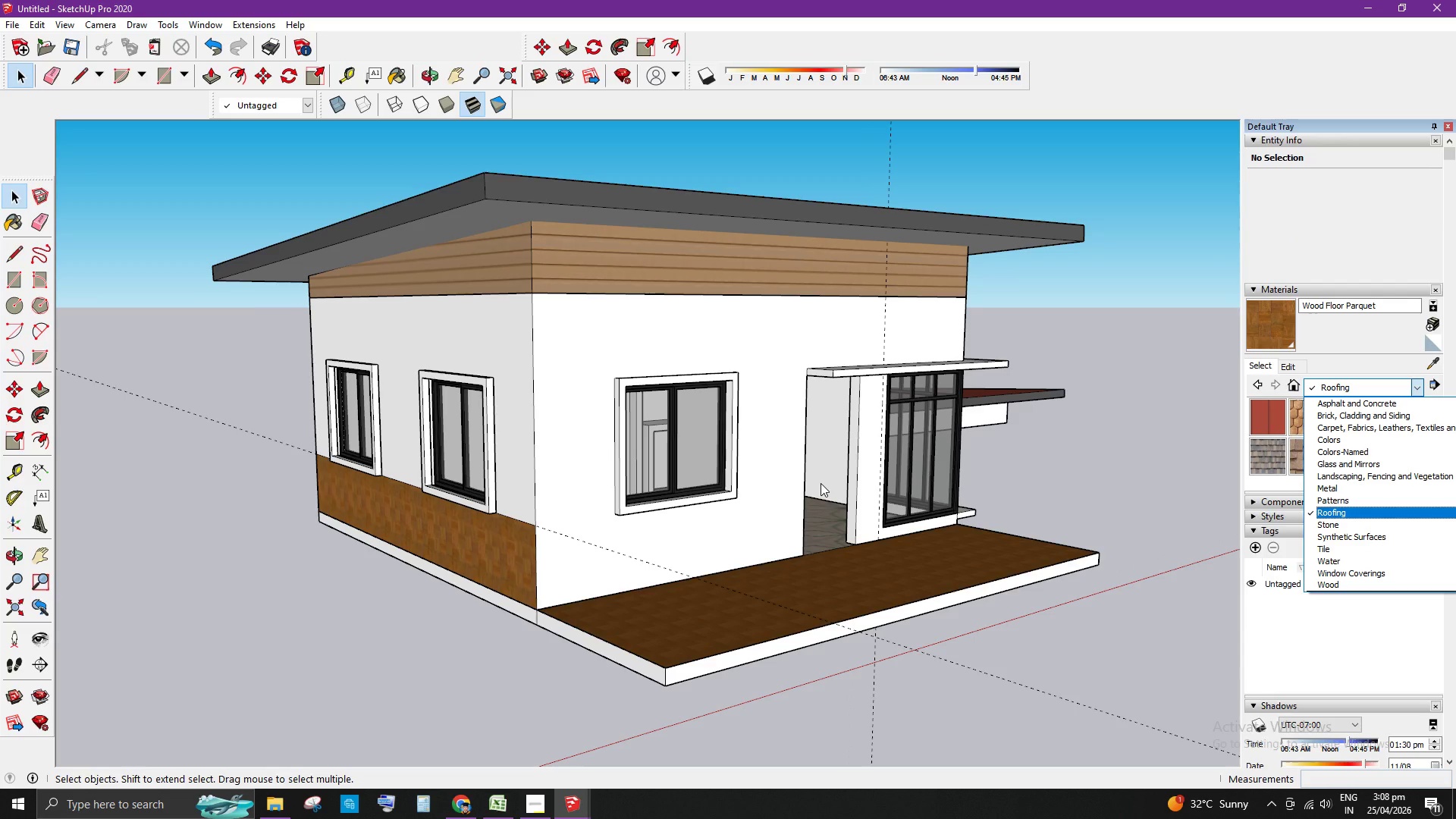 
key(Control+ControlLeft)
 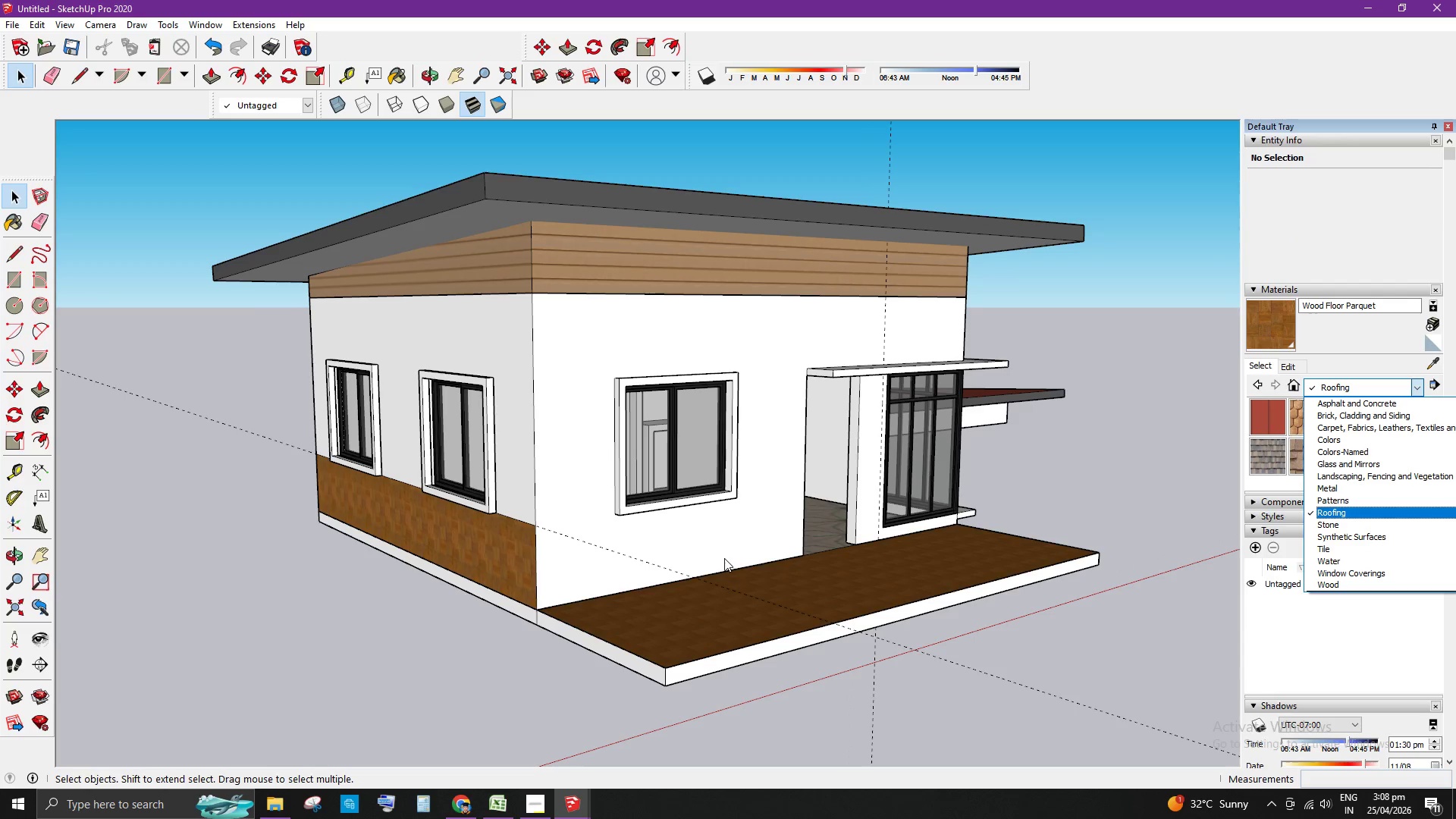 
key(Space)
 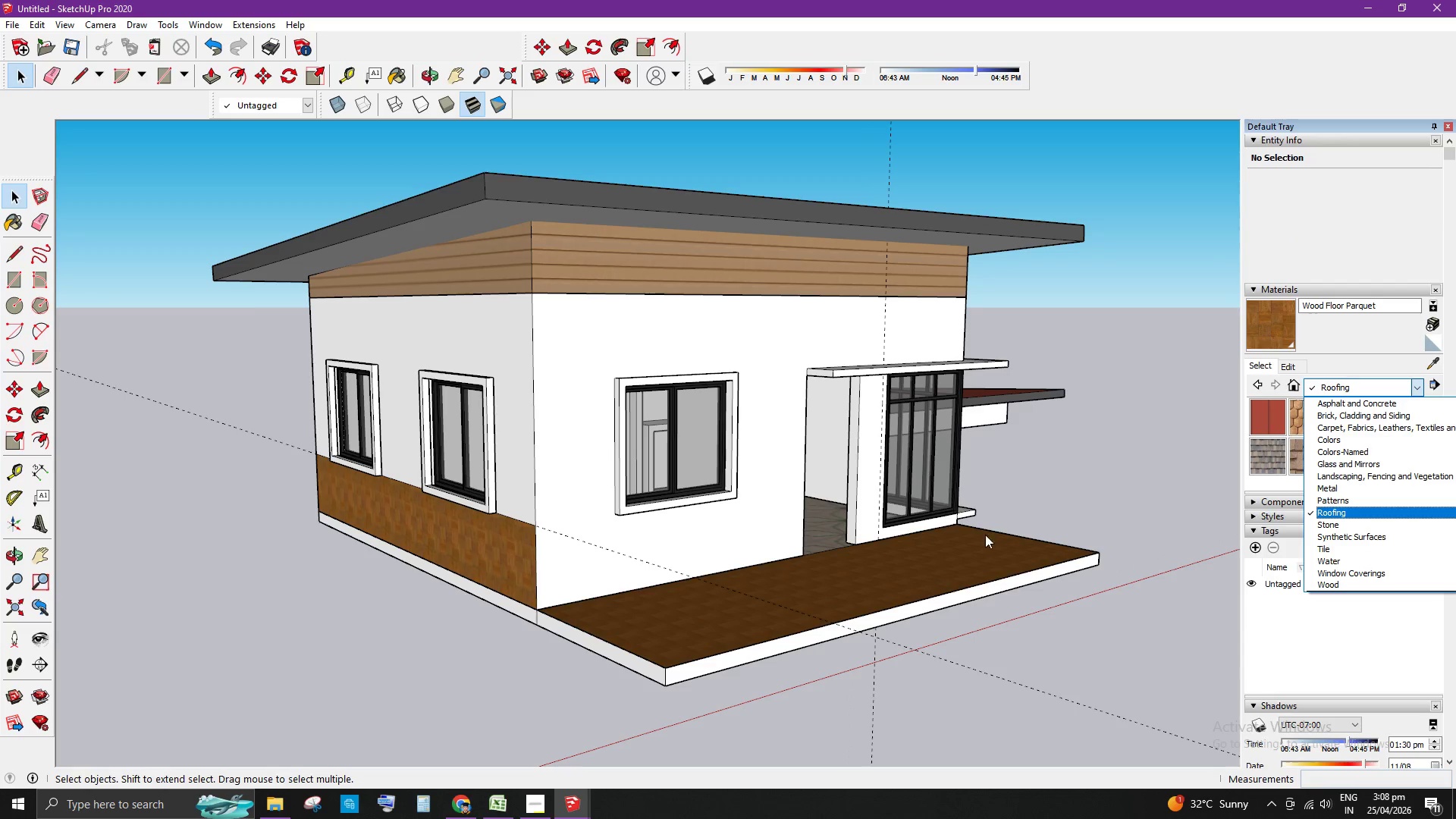 
left_click([1072, 479])
 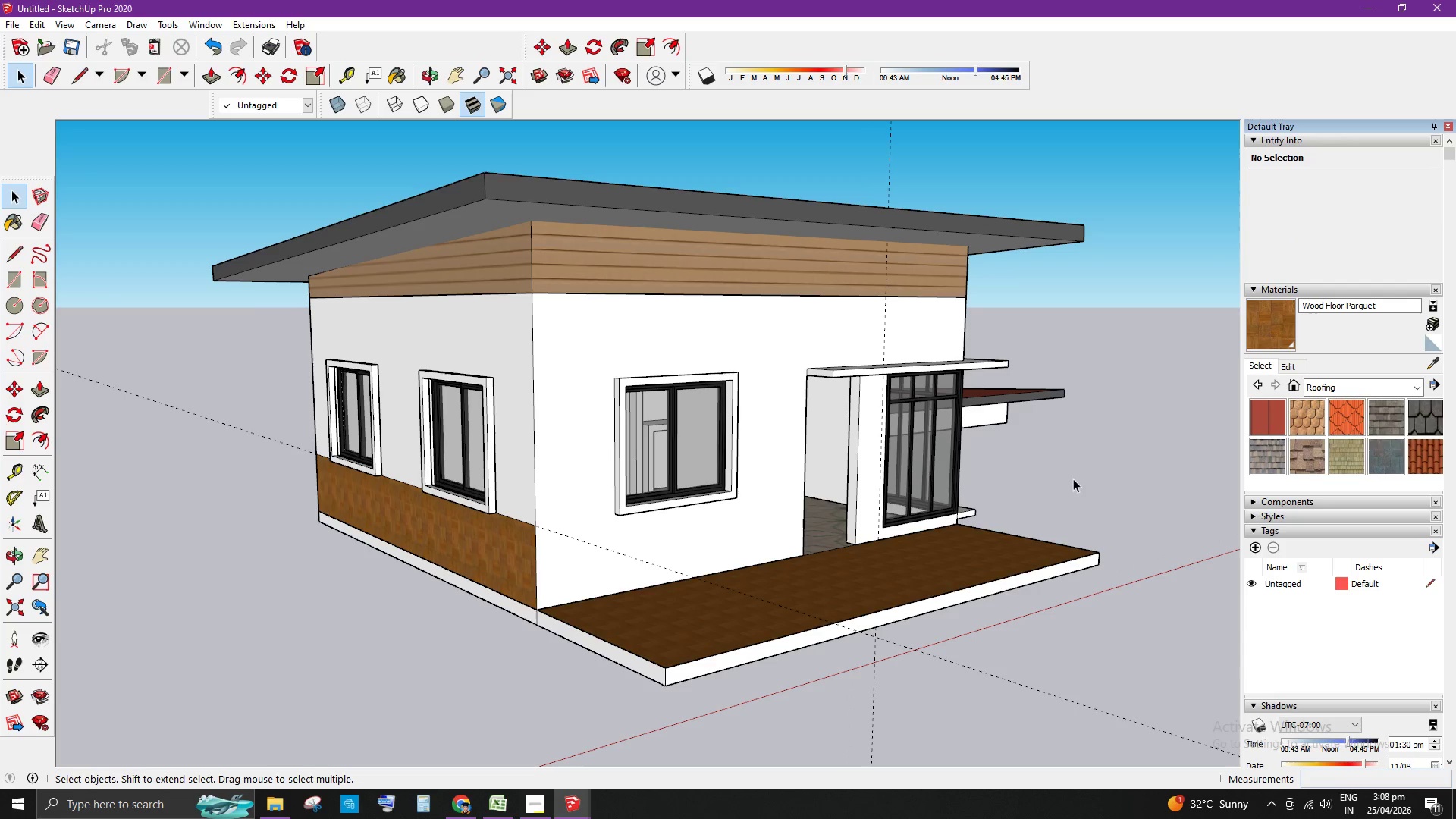 
key(Control+Z)
 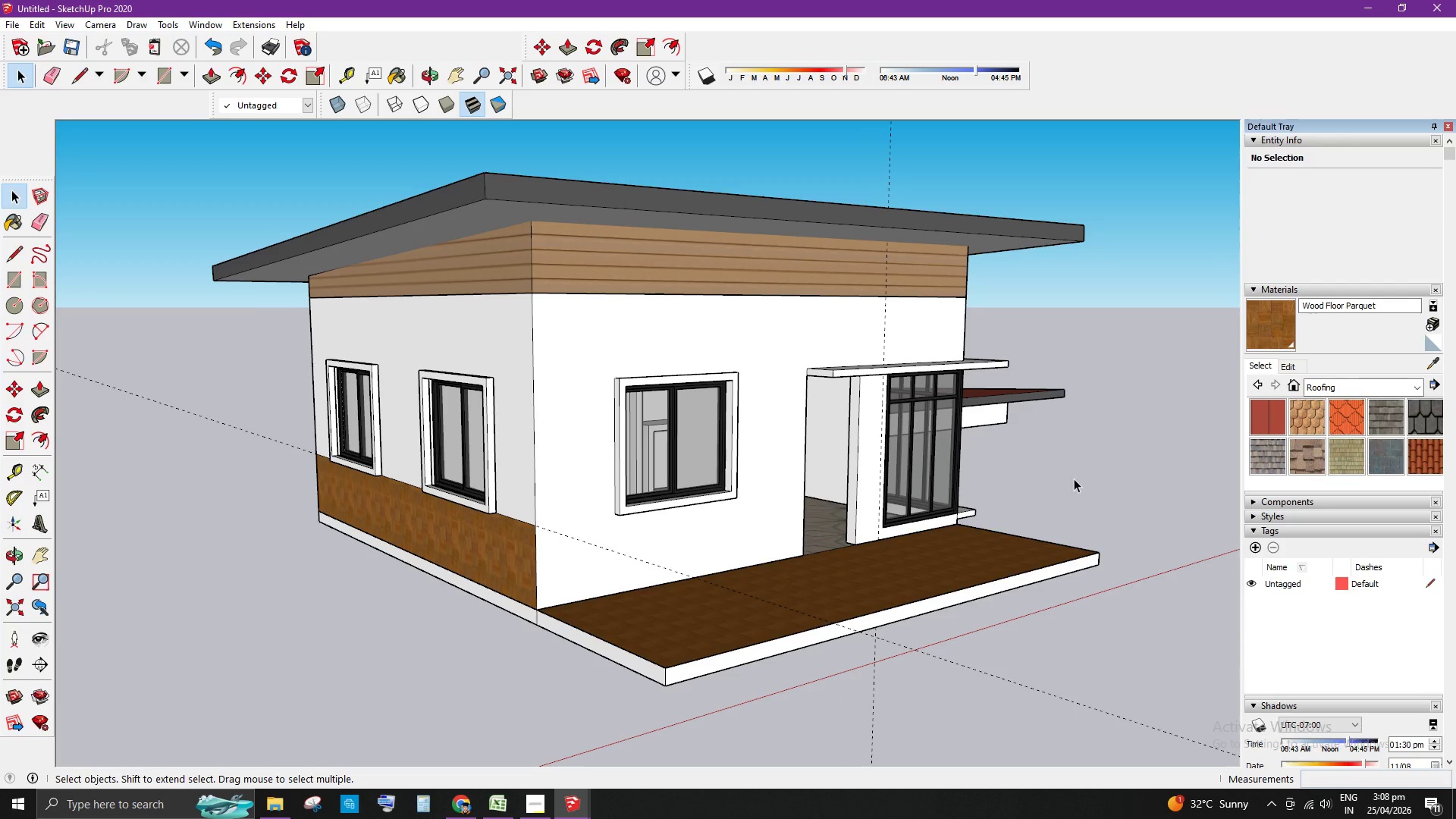 
hold_key(key=ControlLeft, duration=0.31)
 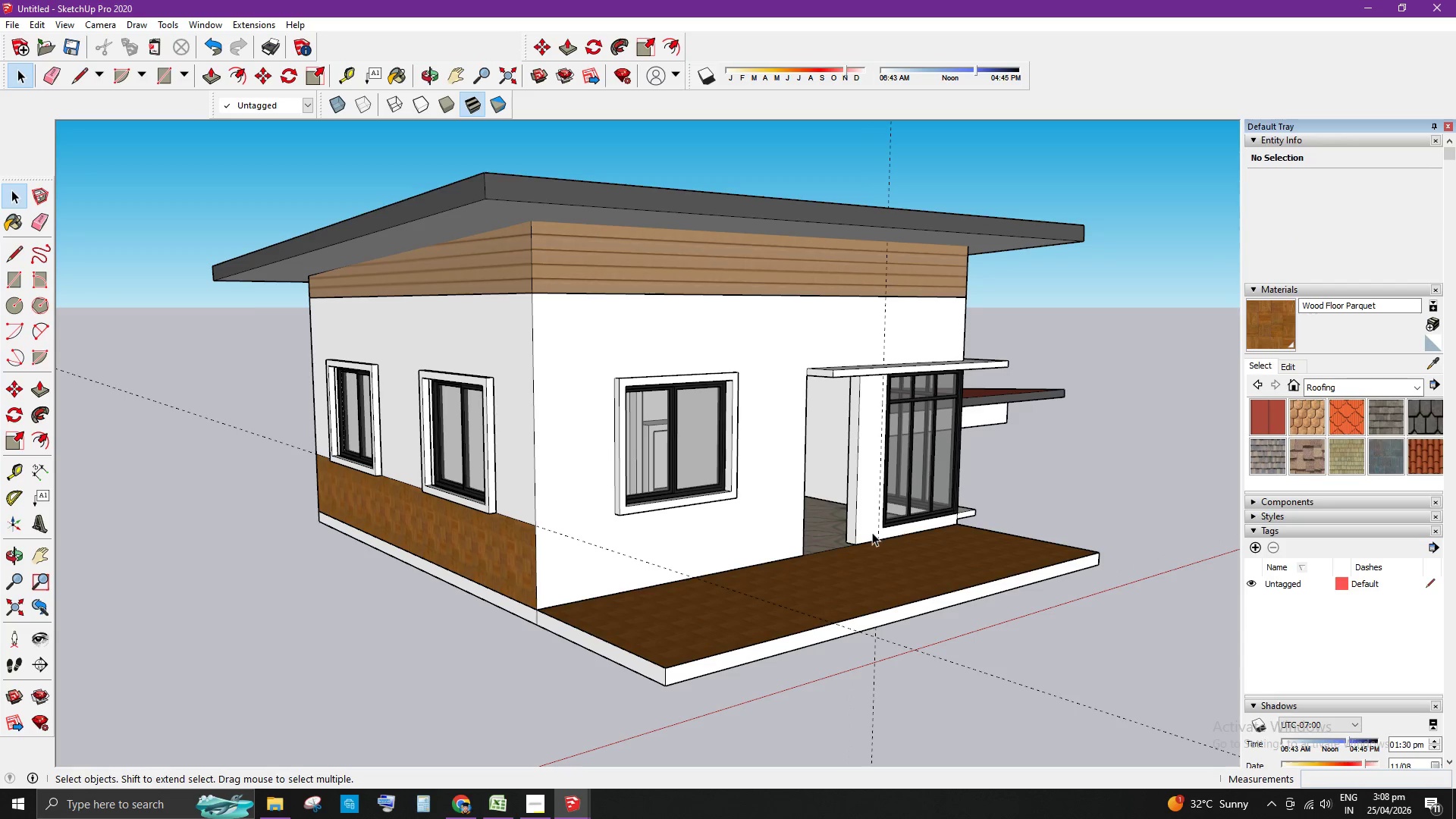 
key(Control+ControlLeft)
 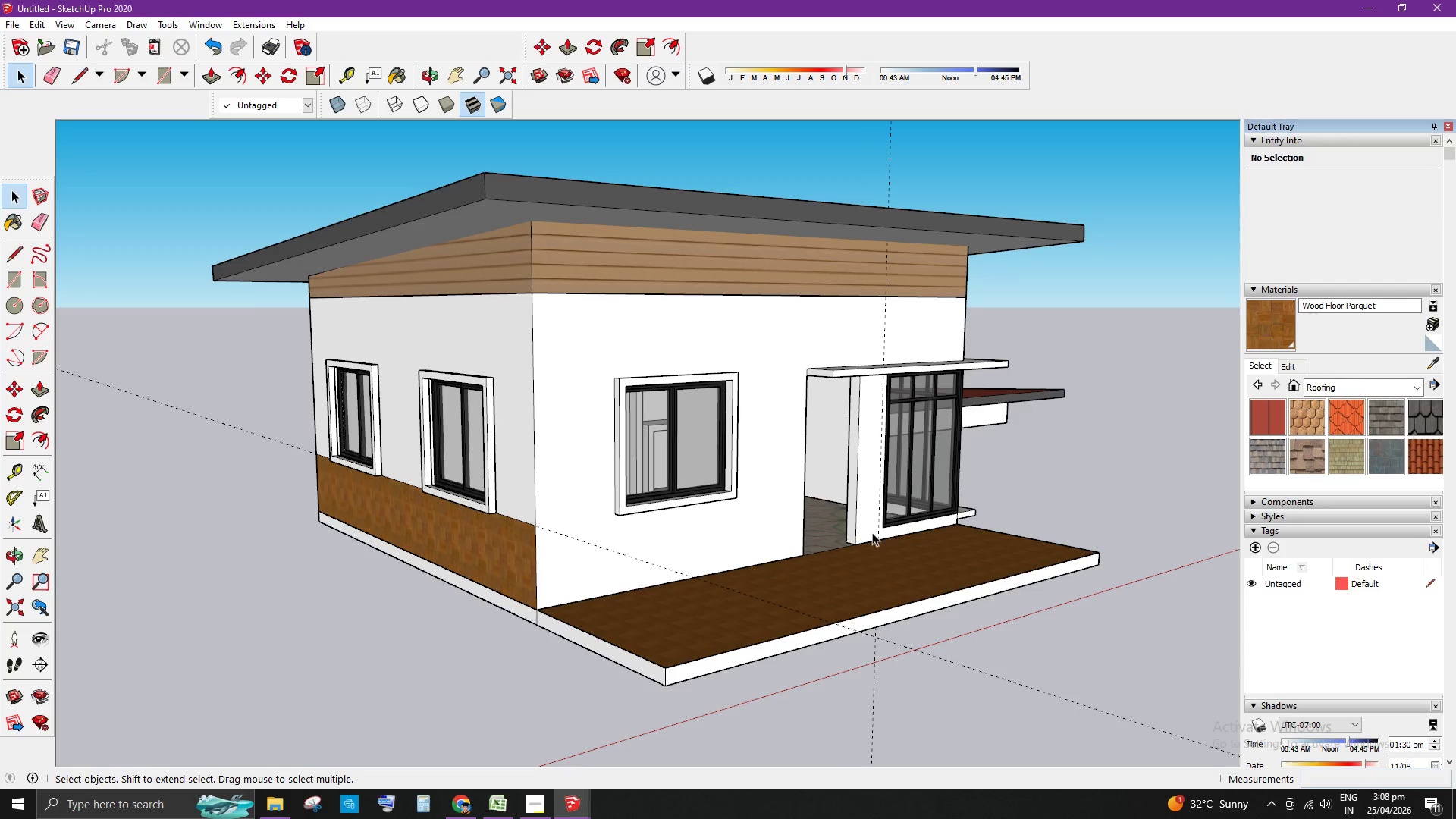 
key(Control+Z)
 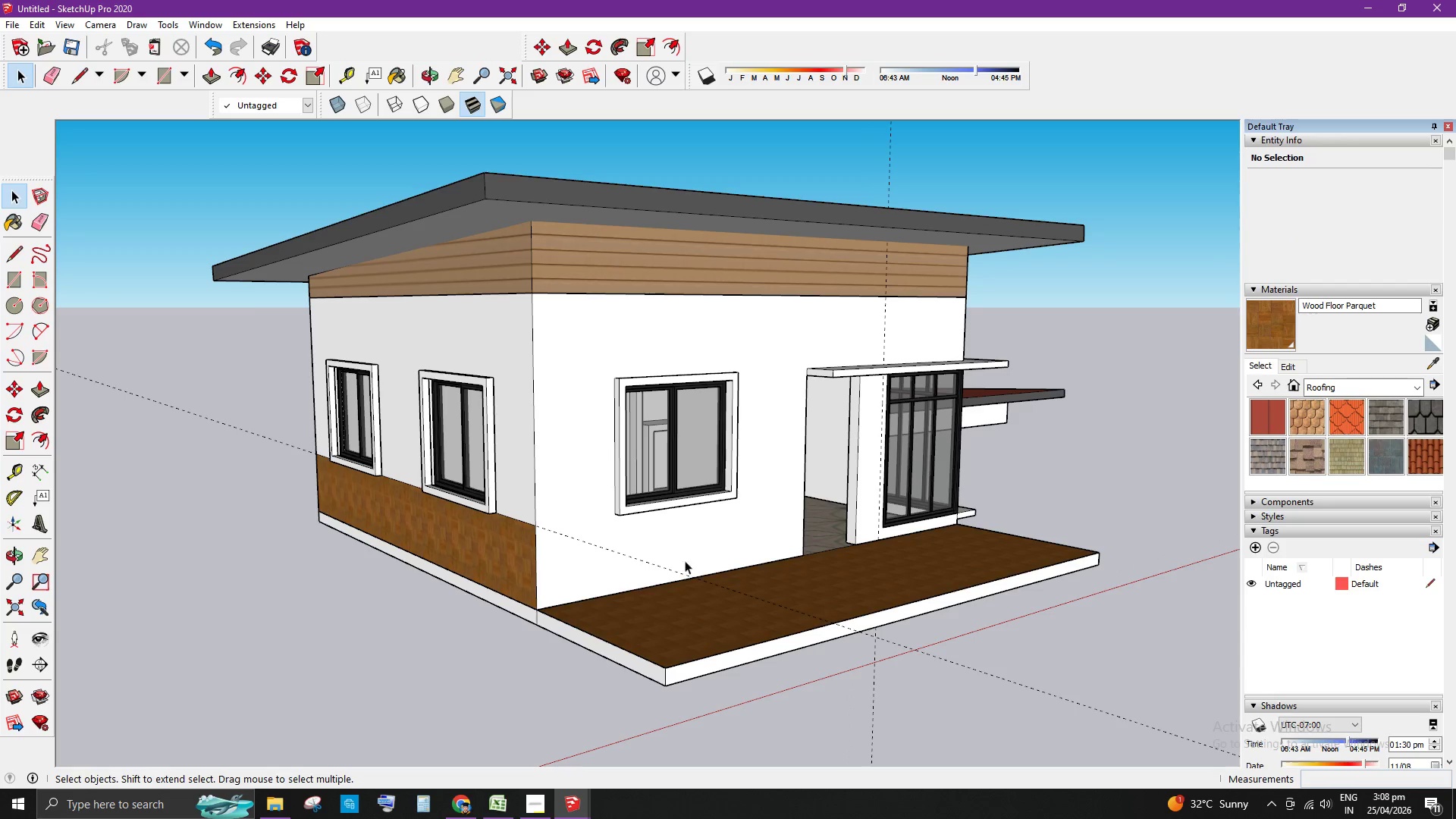 
key(Control+ControlLeft)
 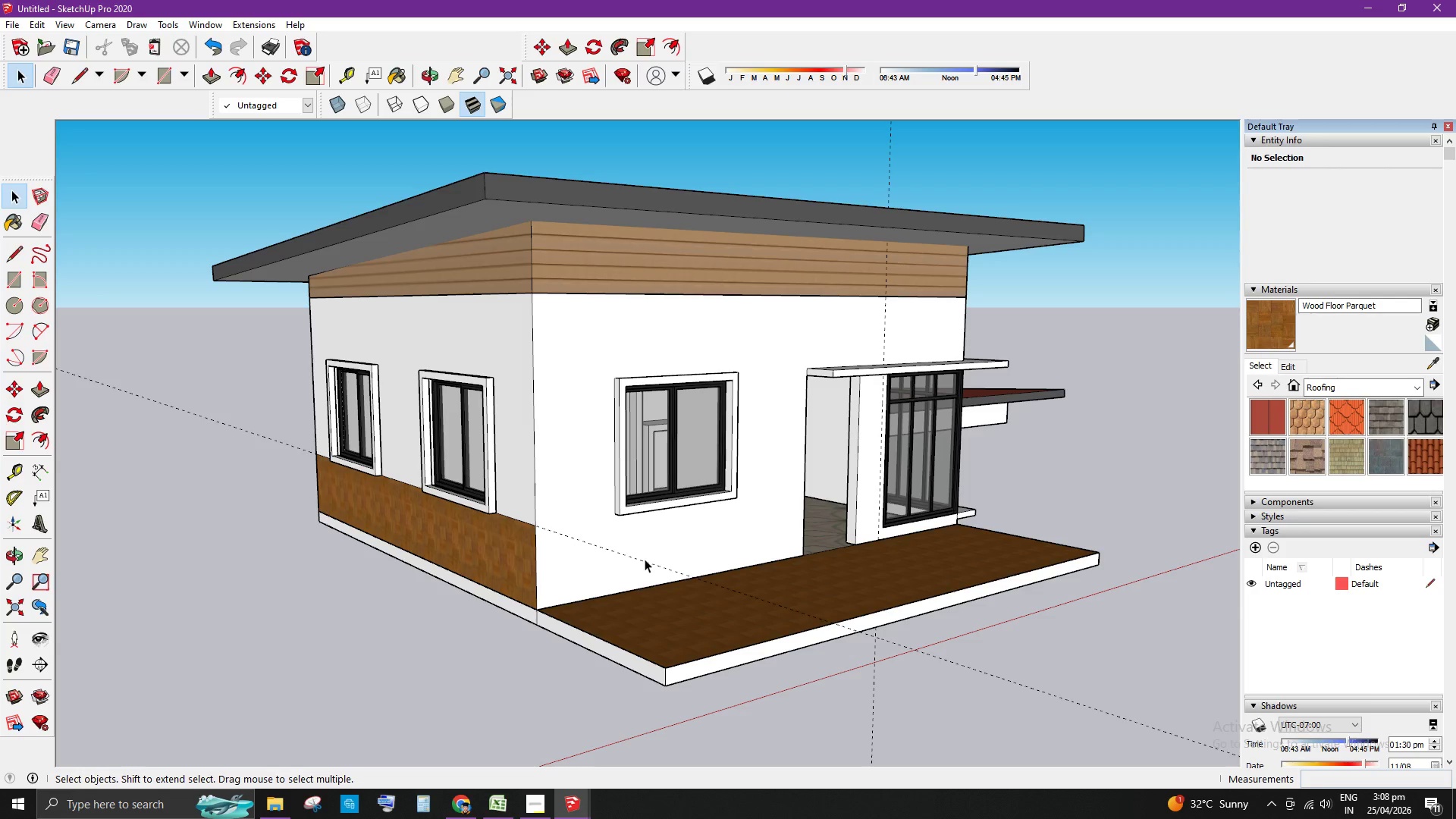 
key(E)
 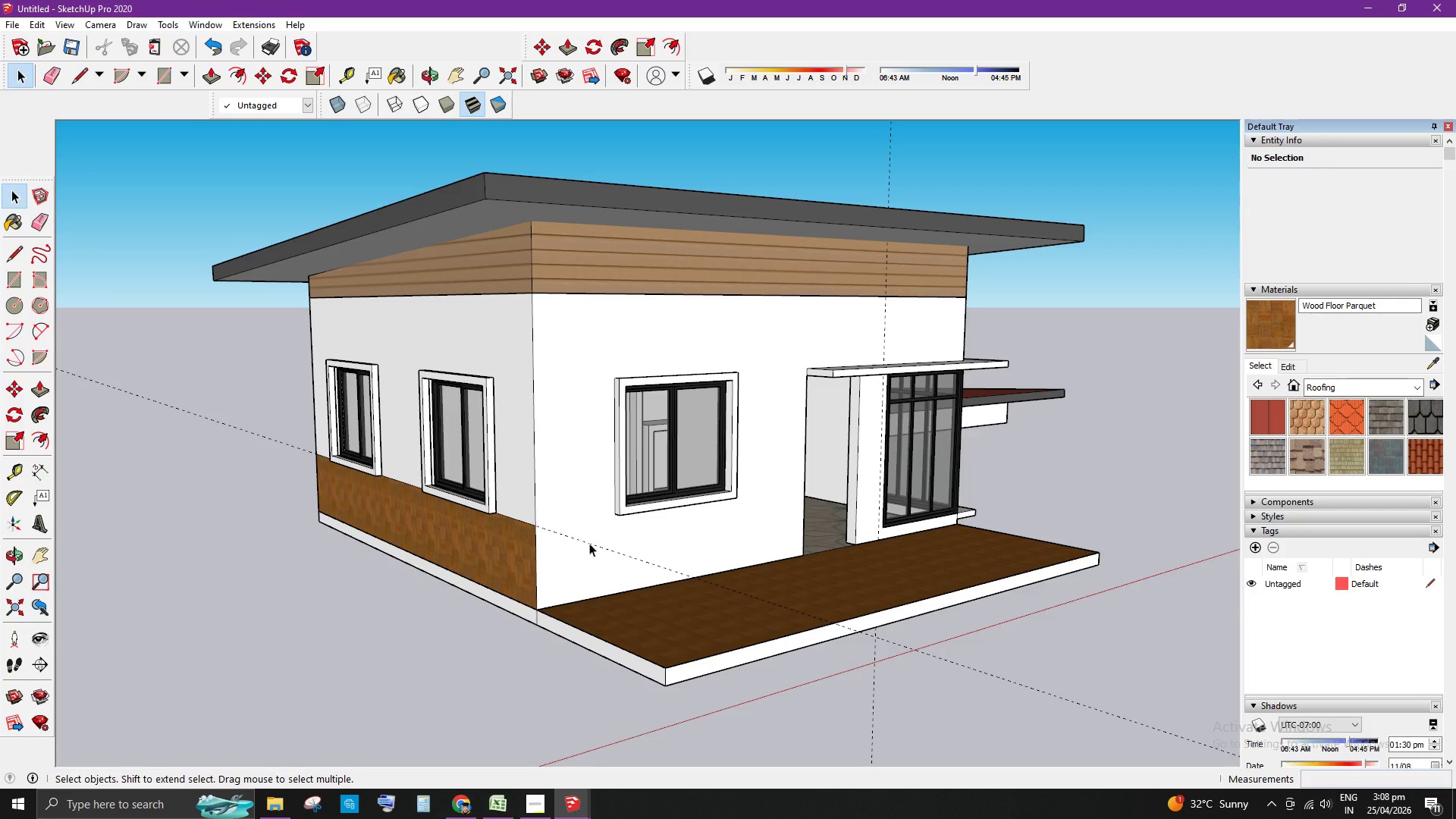 
left_click_drag(start_coordinate=[592, 526], to_coordinate=[580, 531])
 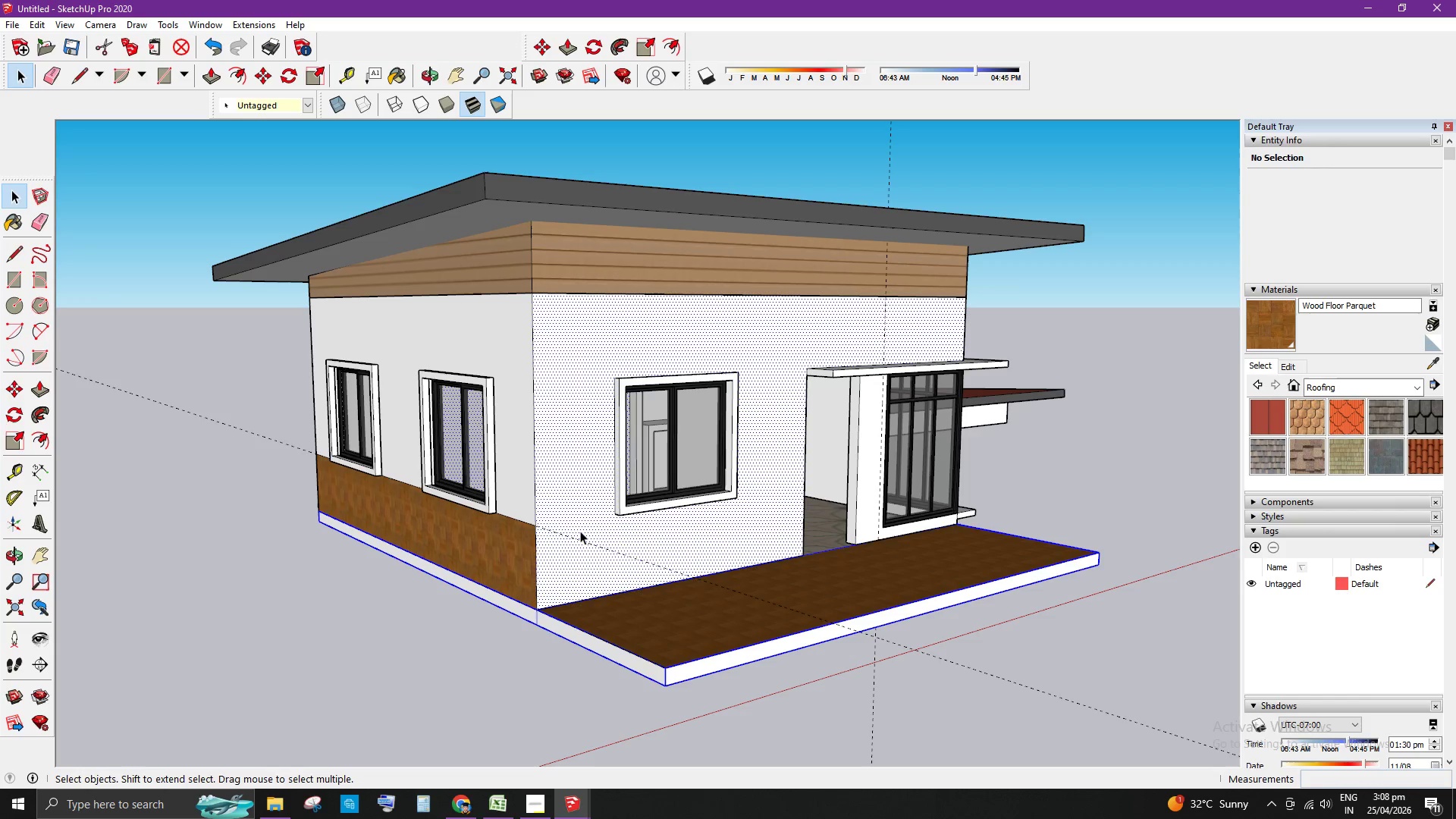 
key(Space)
 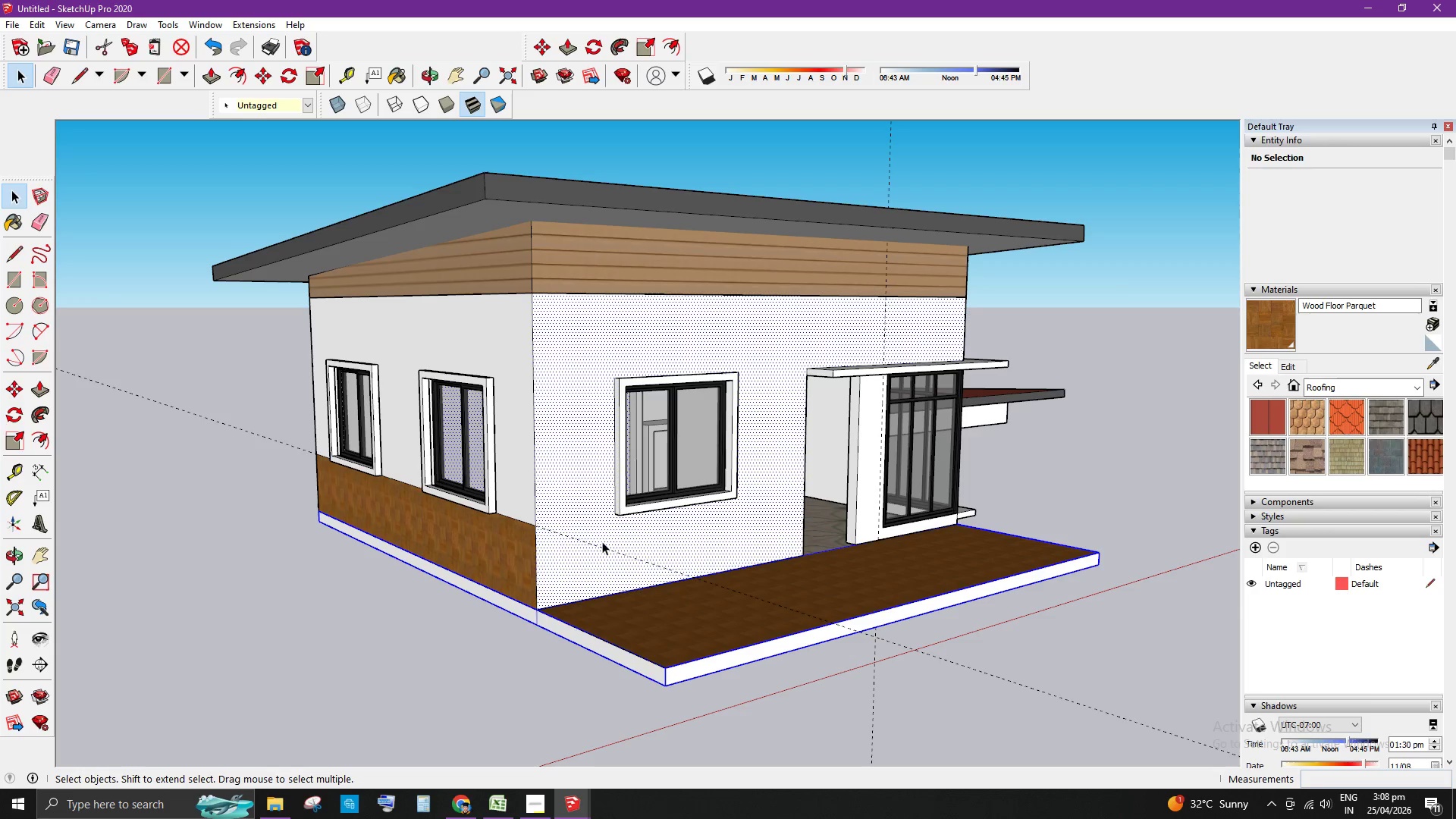 
key(Escape)
 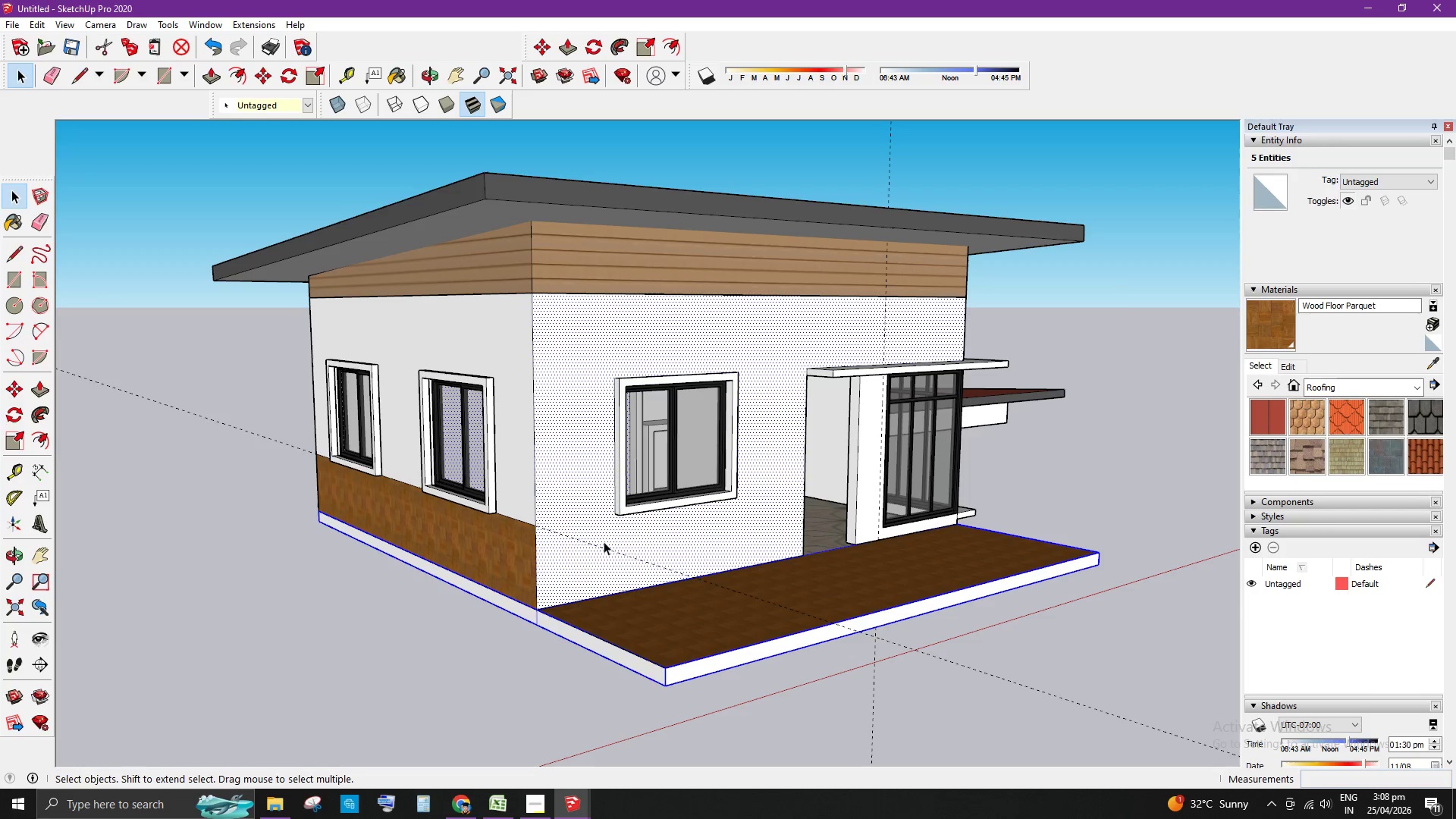 
key(Escape)
 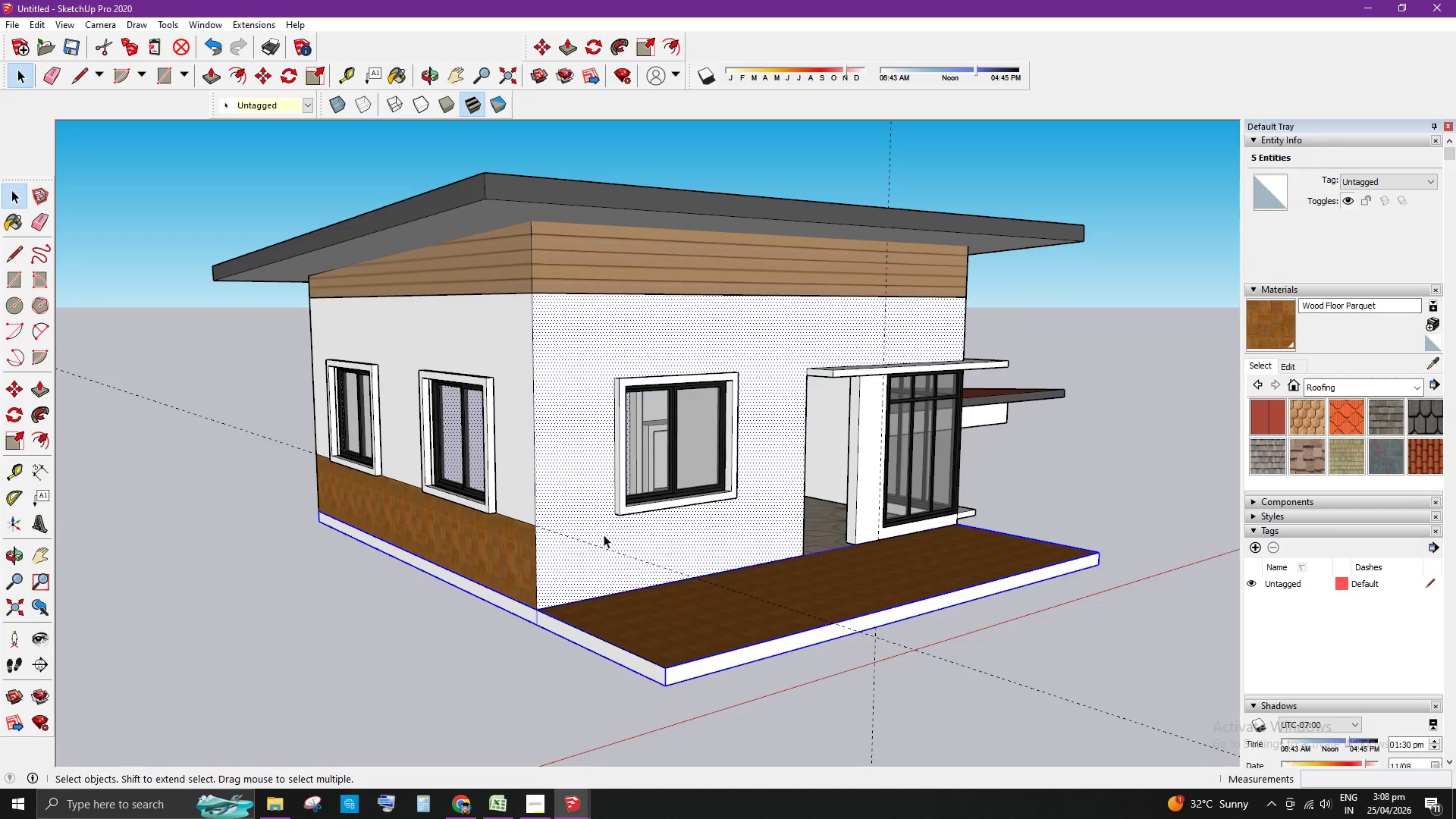 
scroll: coordinate [1006, 546], scroll_direction: down, amount: 8.0
 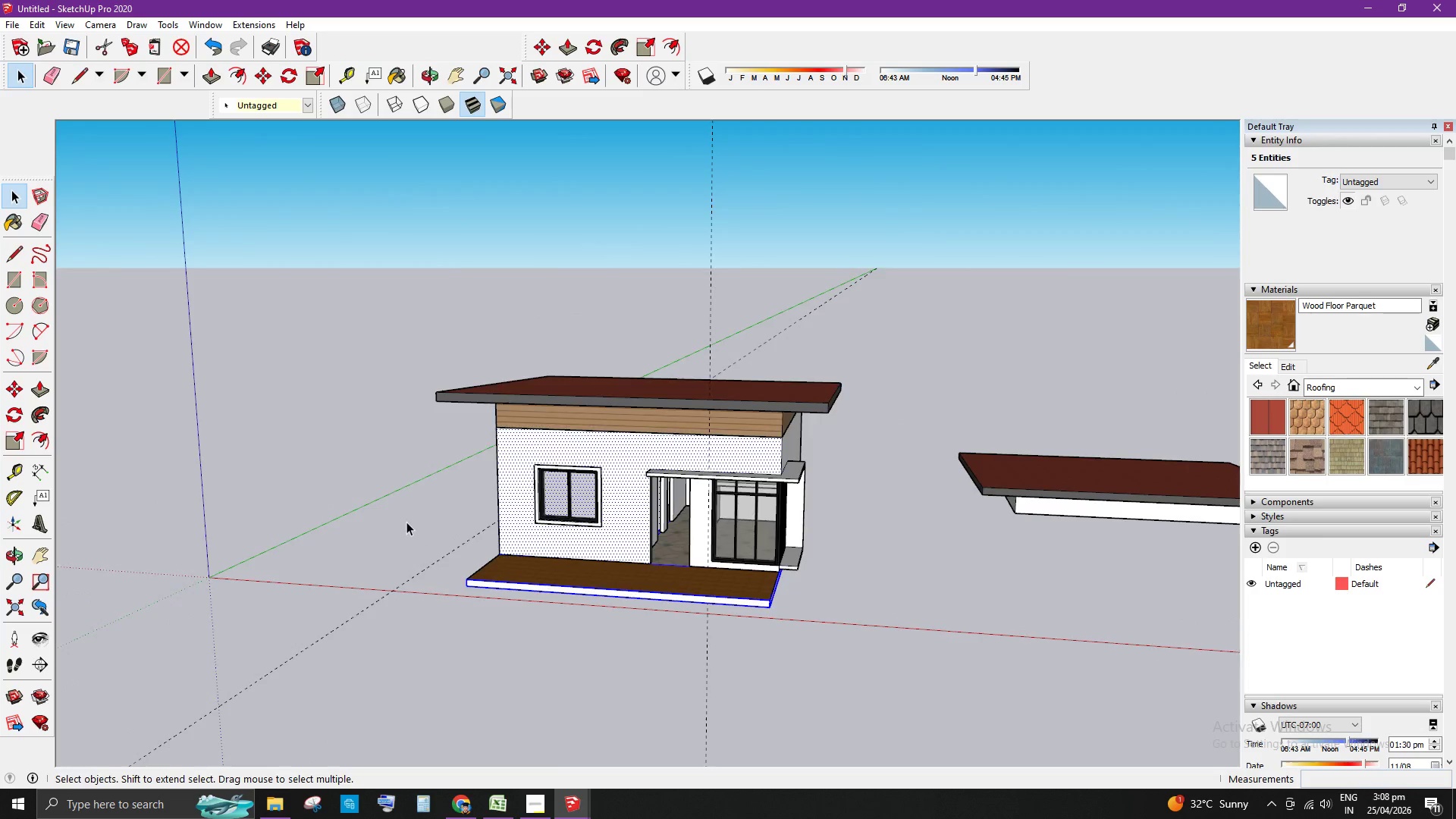 
scroll: coordinate [610, 557], scroll_direction: up, amount: 6.0
 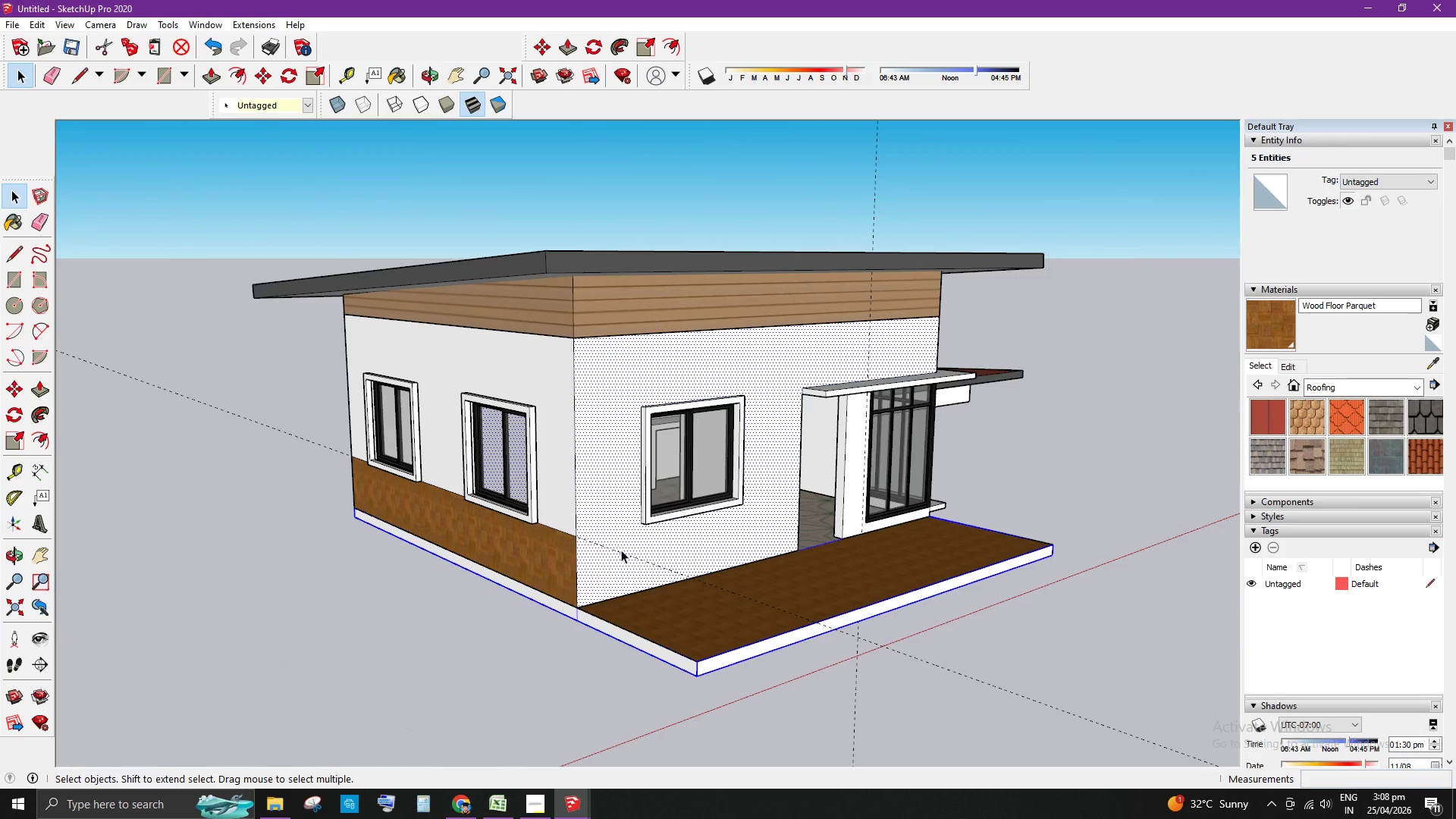 
key(E)
 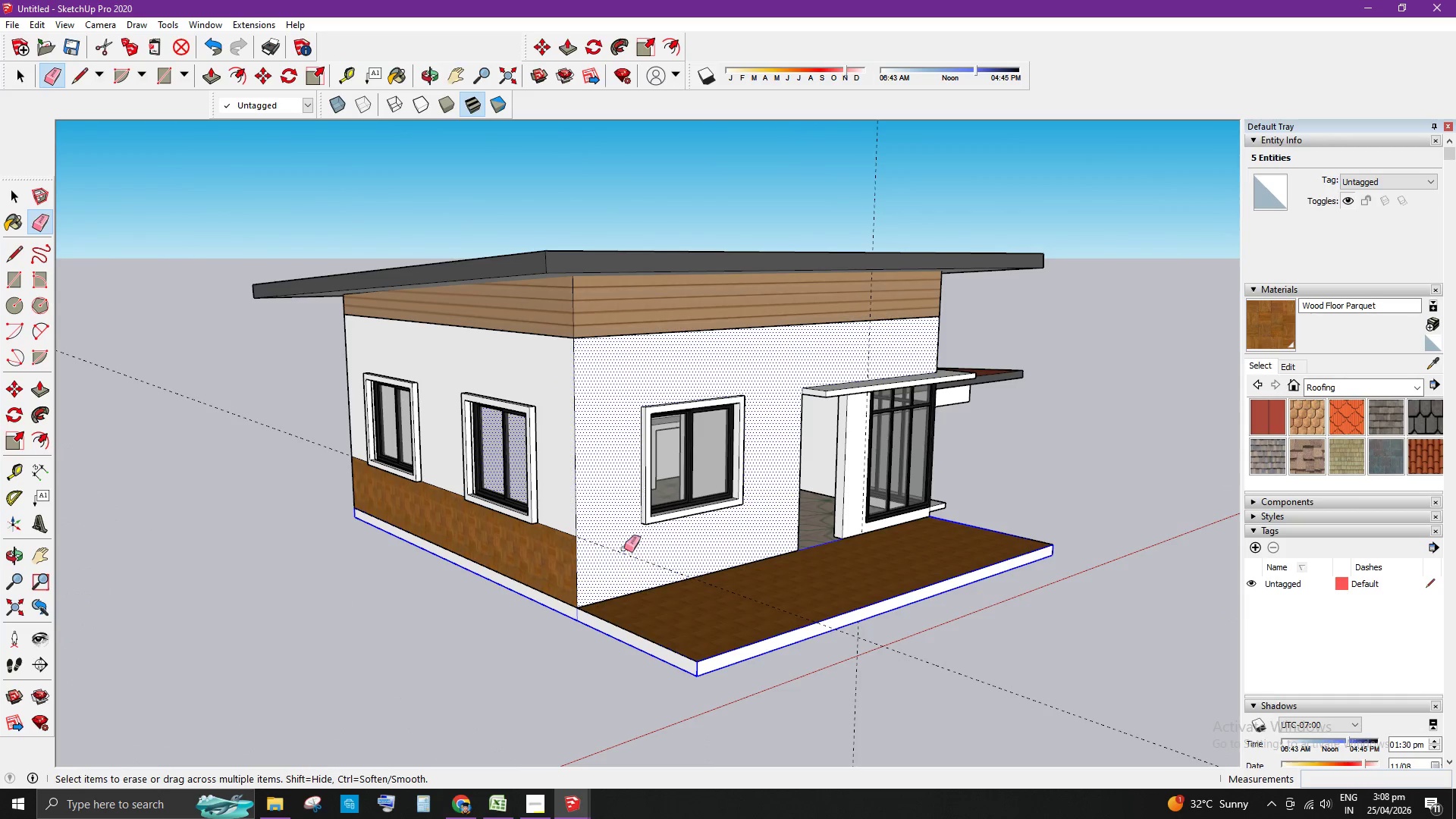 
left_click_drag(start_coordinate=[621, 547], to_coordinate=[609, 554])
 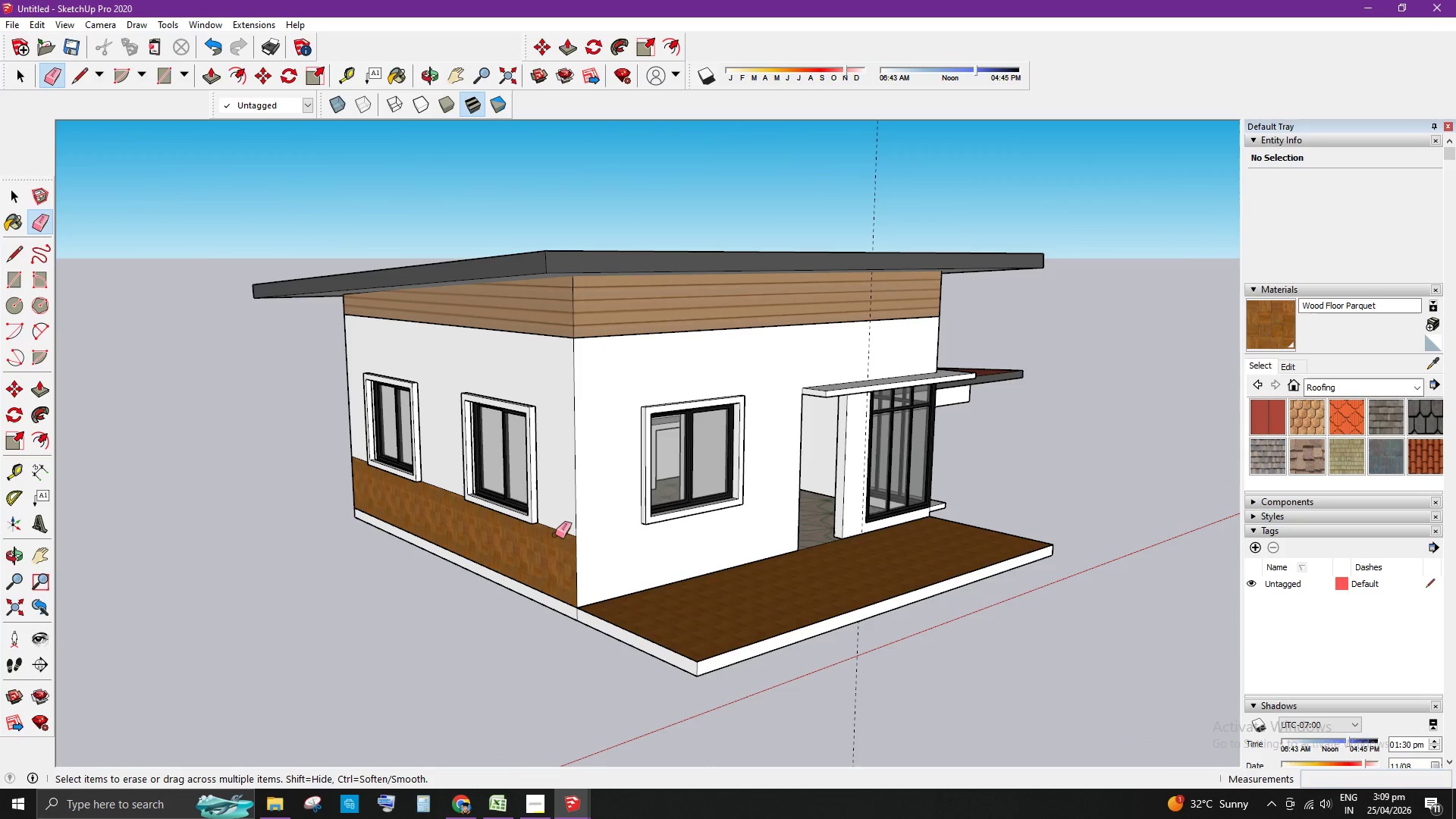 
key(Space)
 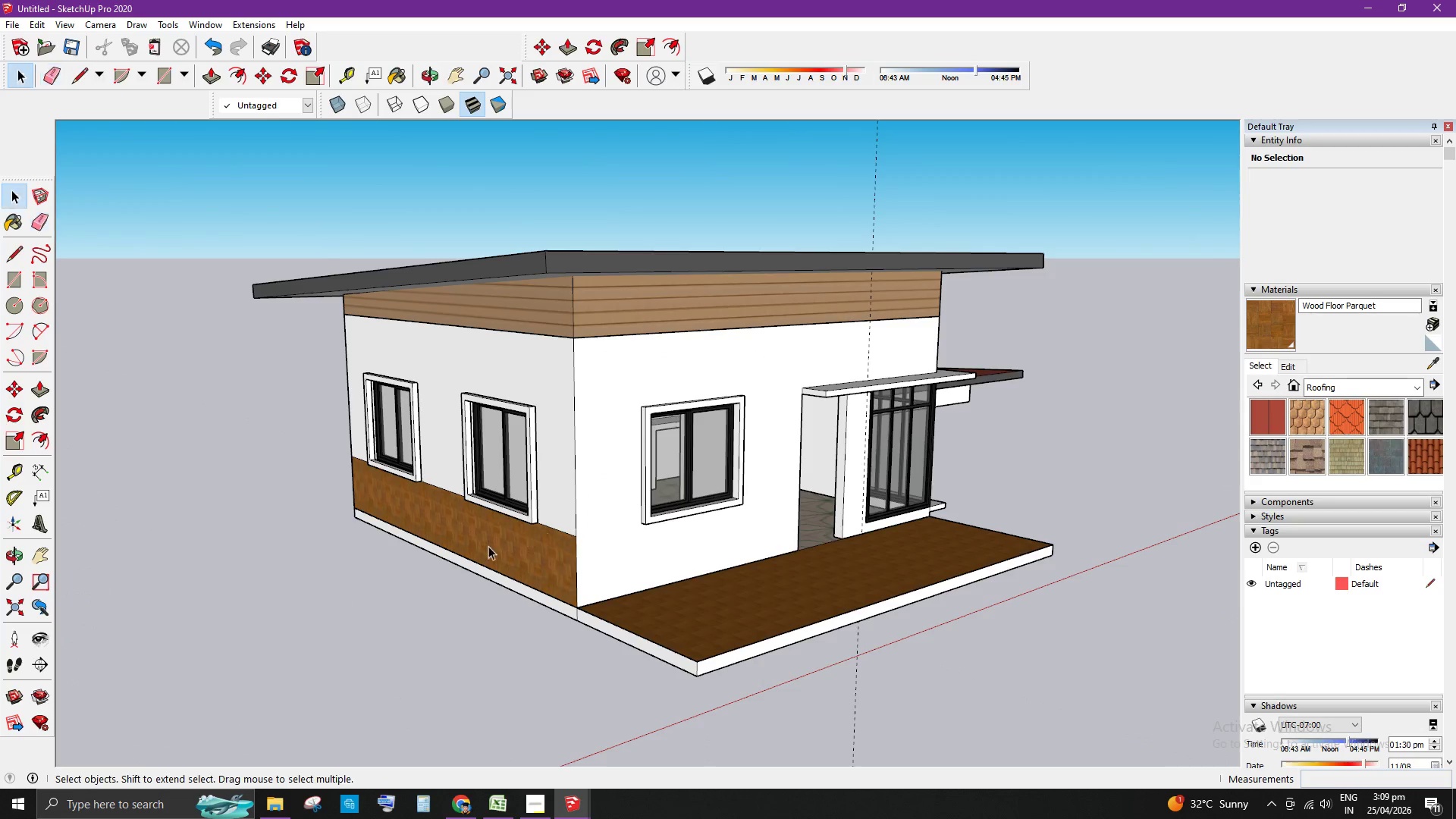 
scroll: coordinate [1050, 497], scroll_direction: down, amount: 11.0
 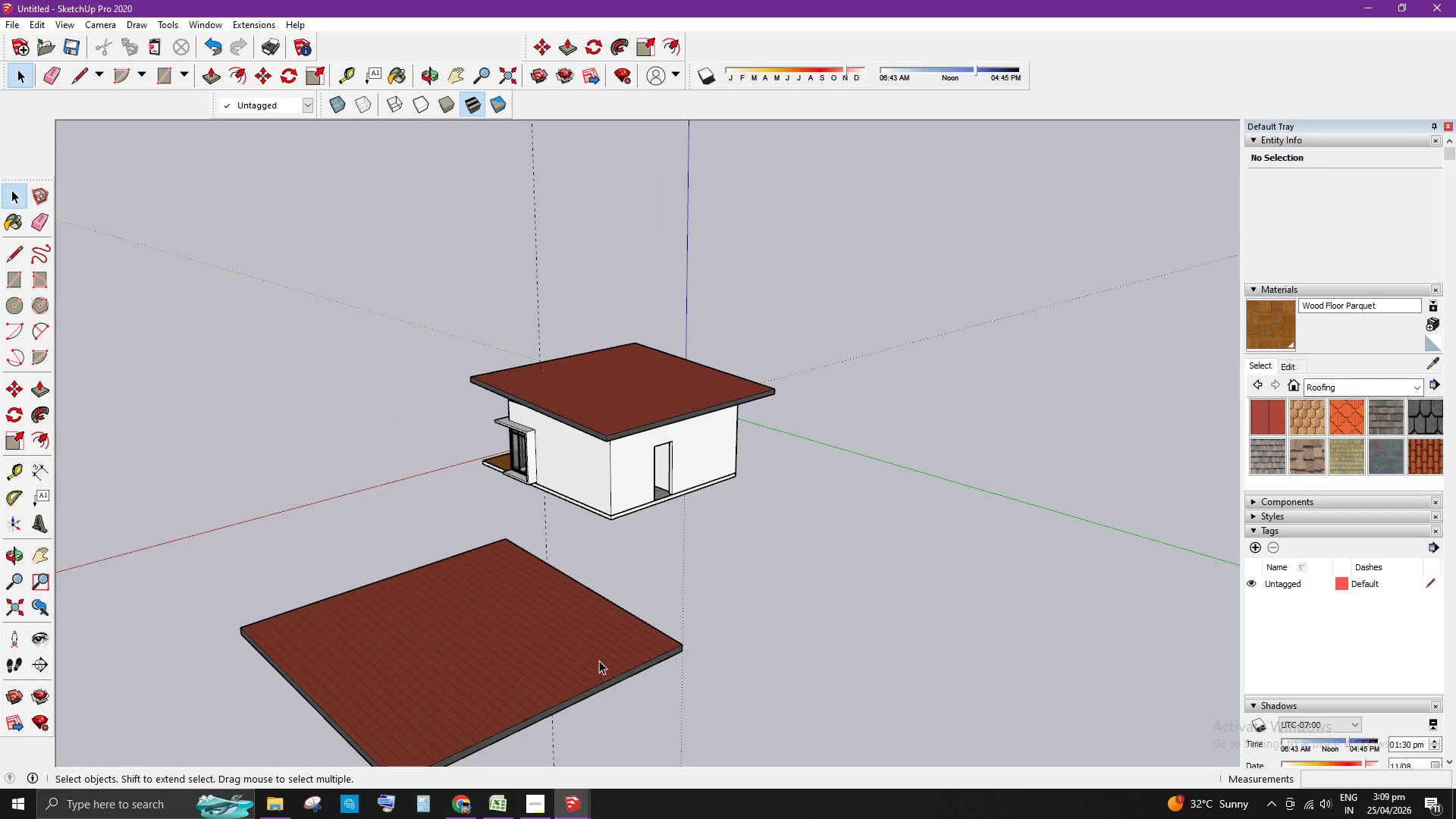 
left_click([682, 667])
 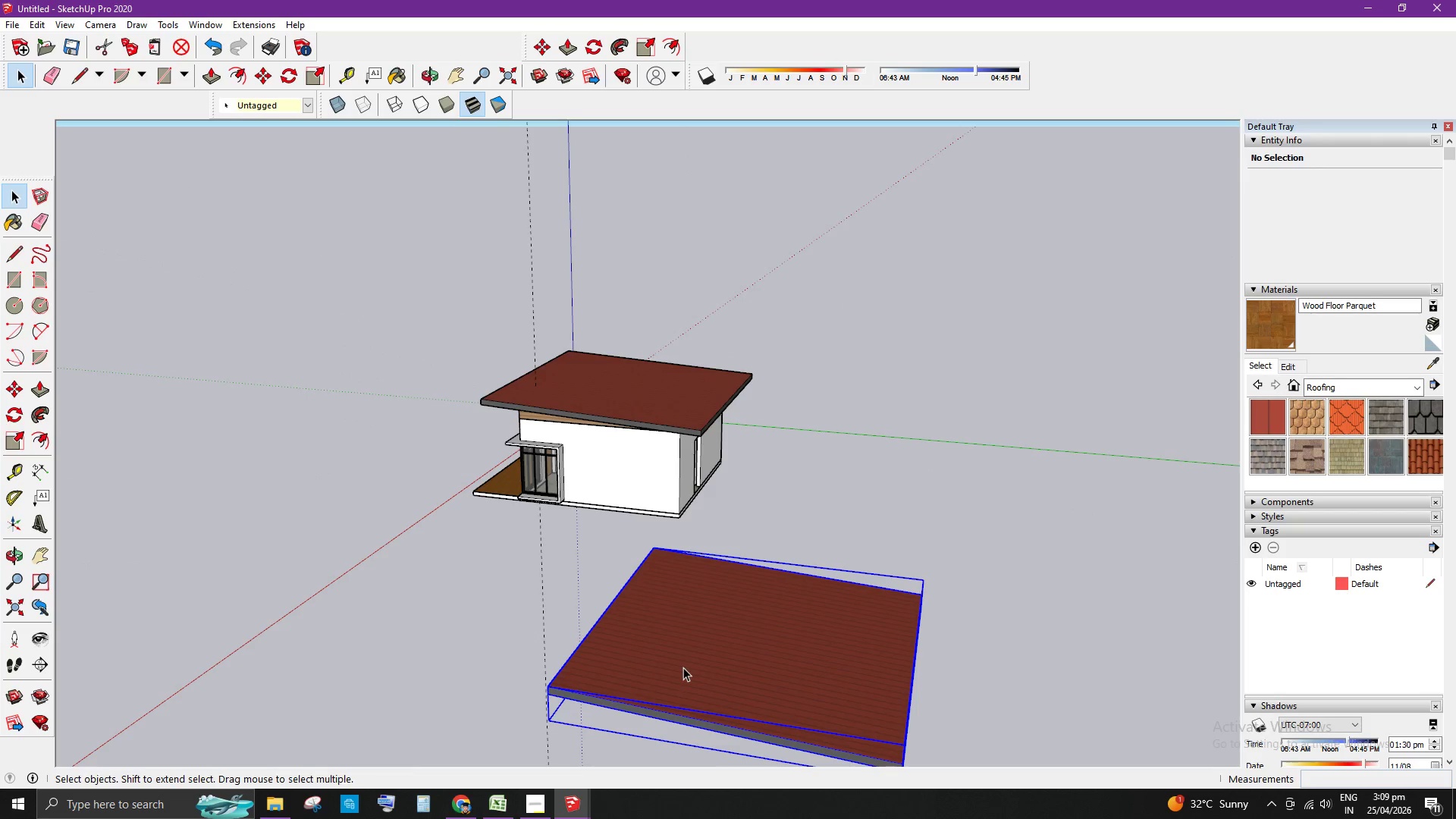 
key(M)
 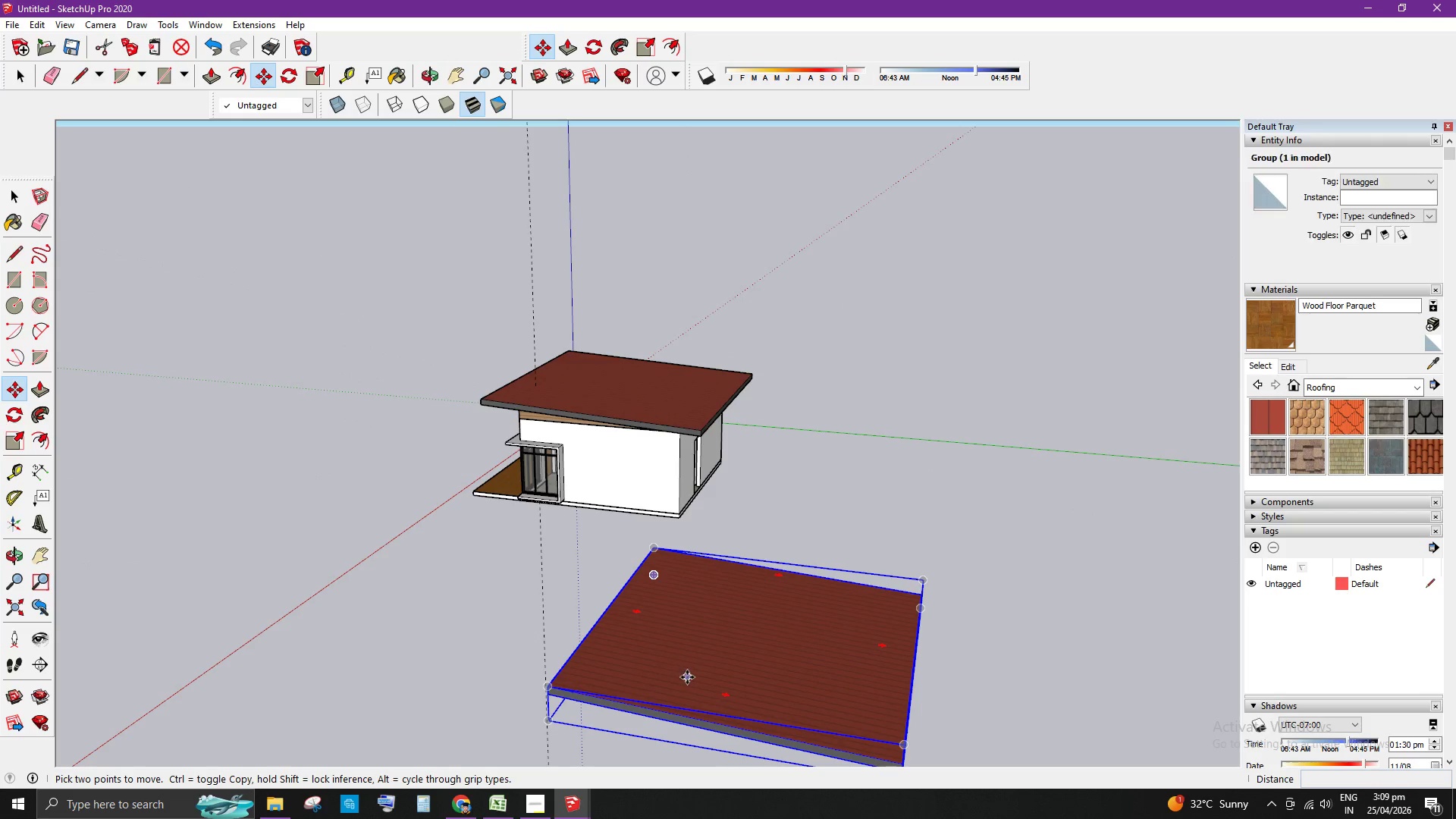 
left_click([687, 679])
 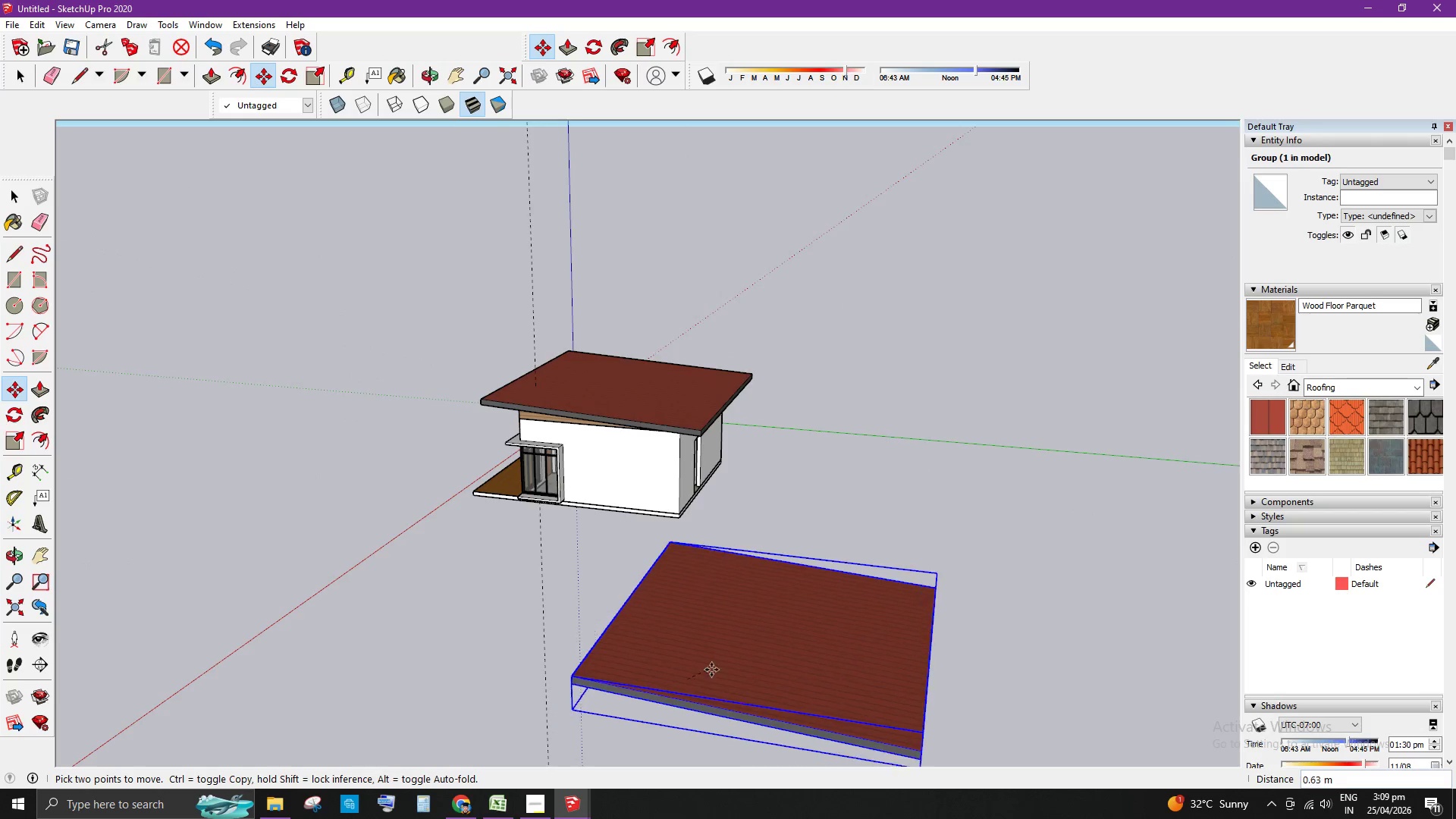 
left_click([406, 565])
 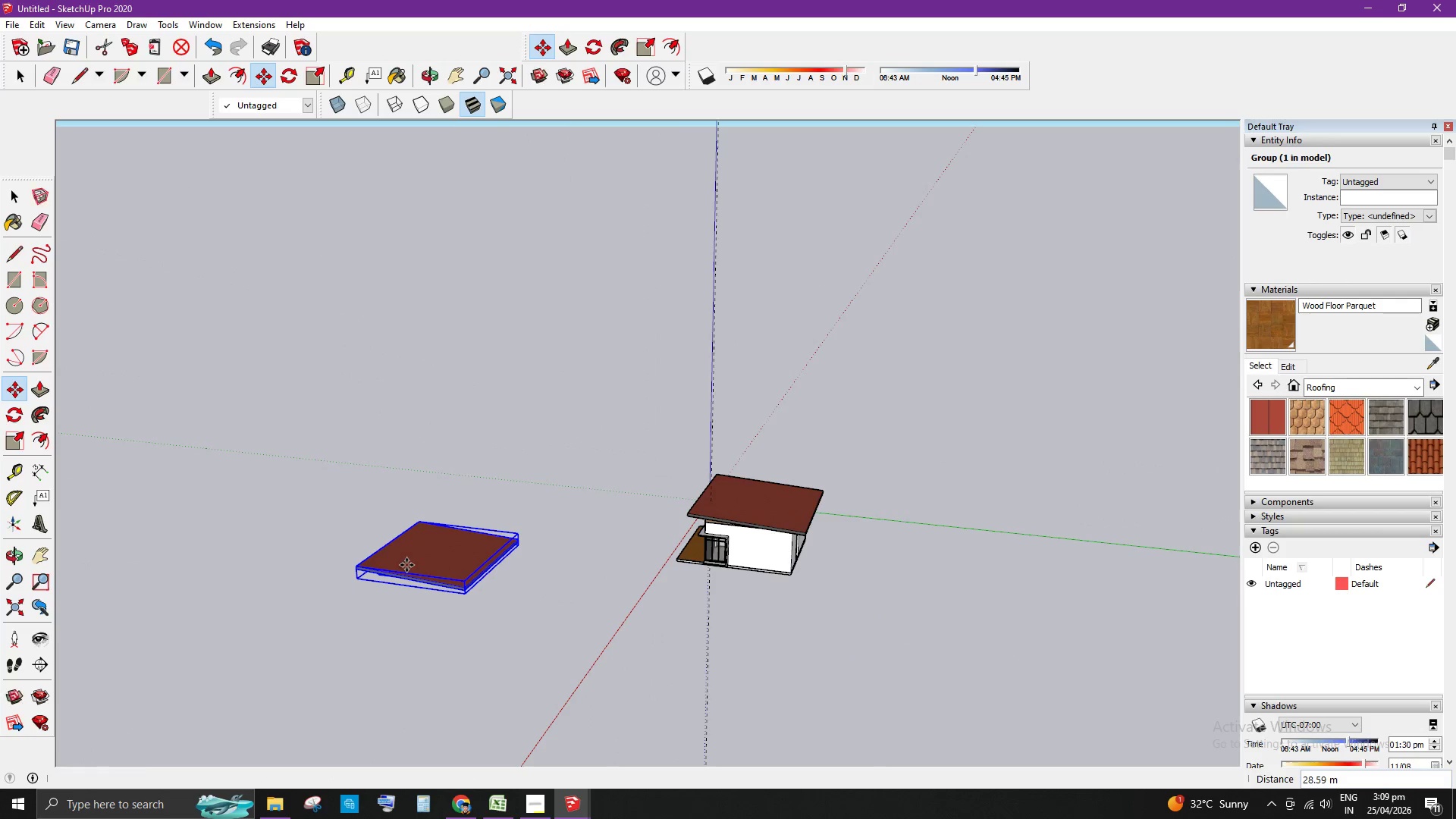 
scroll: coordinate [849, 639], scroll_direction: down, amount: 9.0
 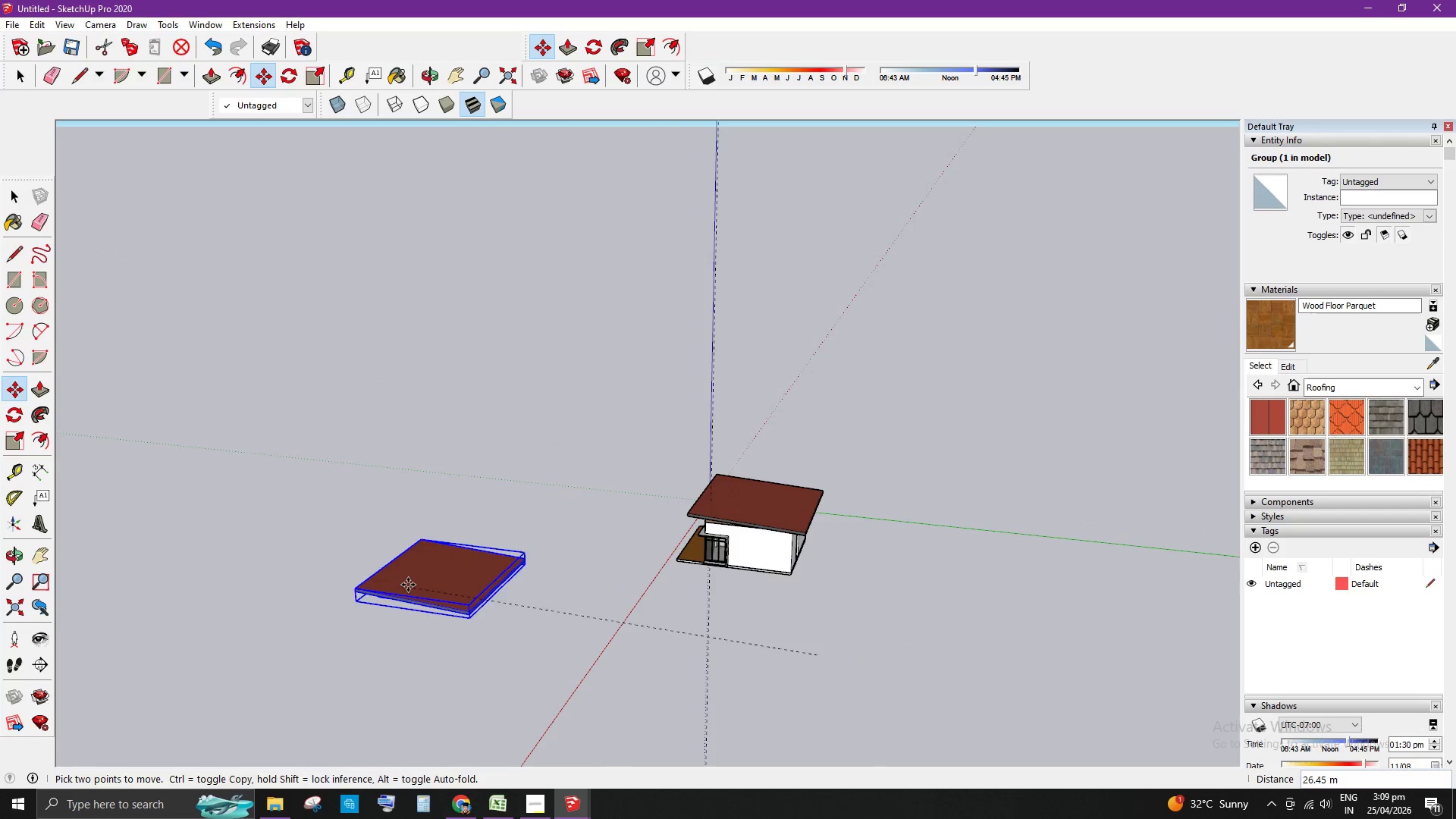 
key(Space)
 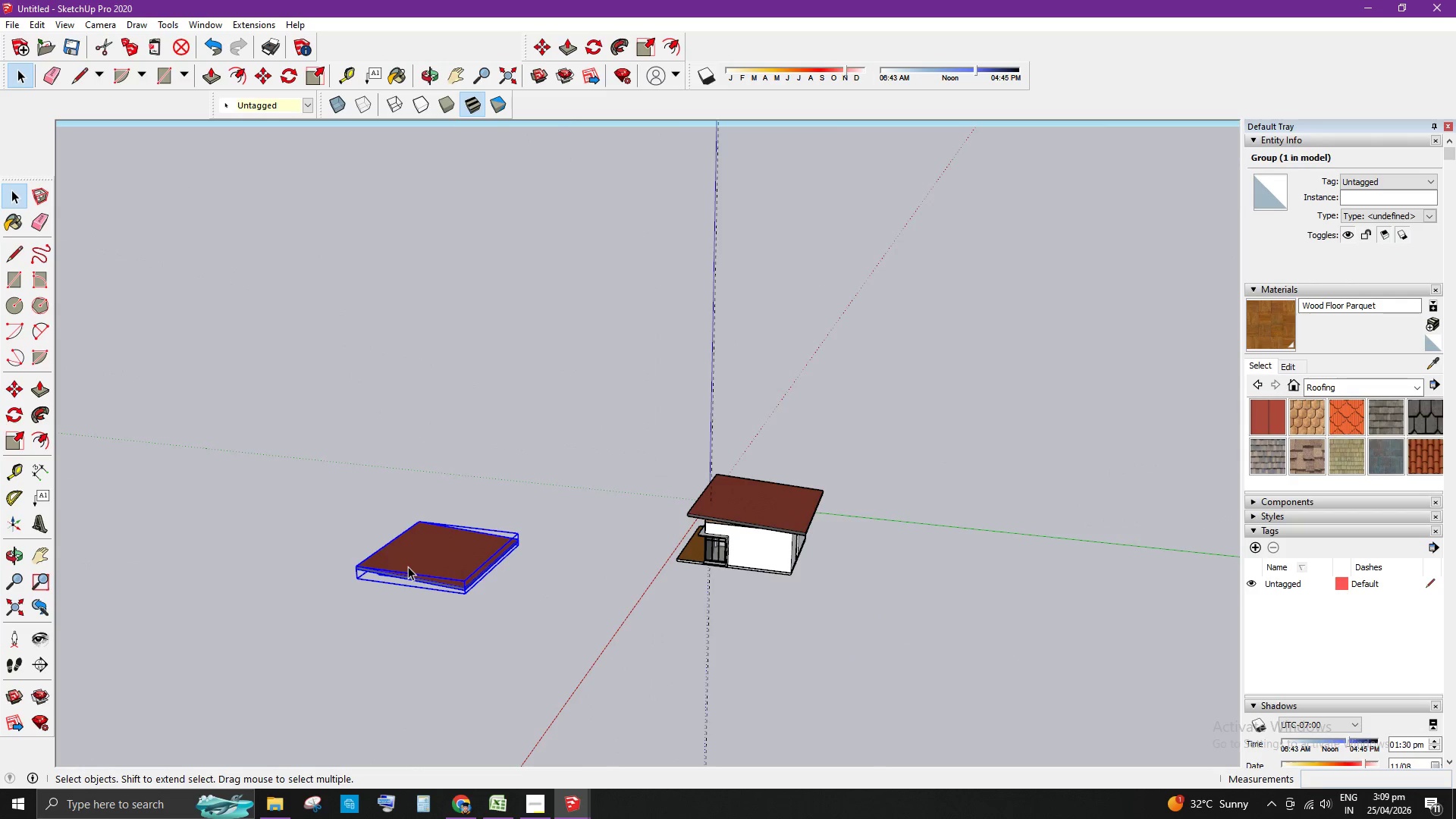 
scroll: coordinate [408, 566], scroll_direction: up, amount: 1.0
 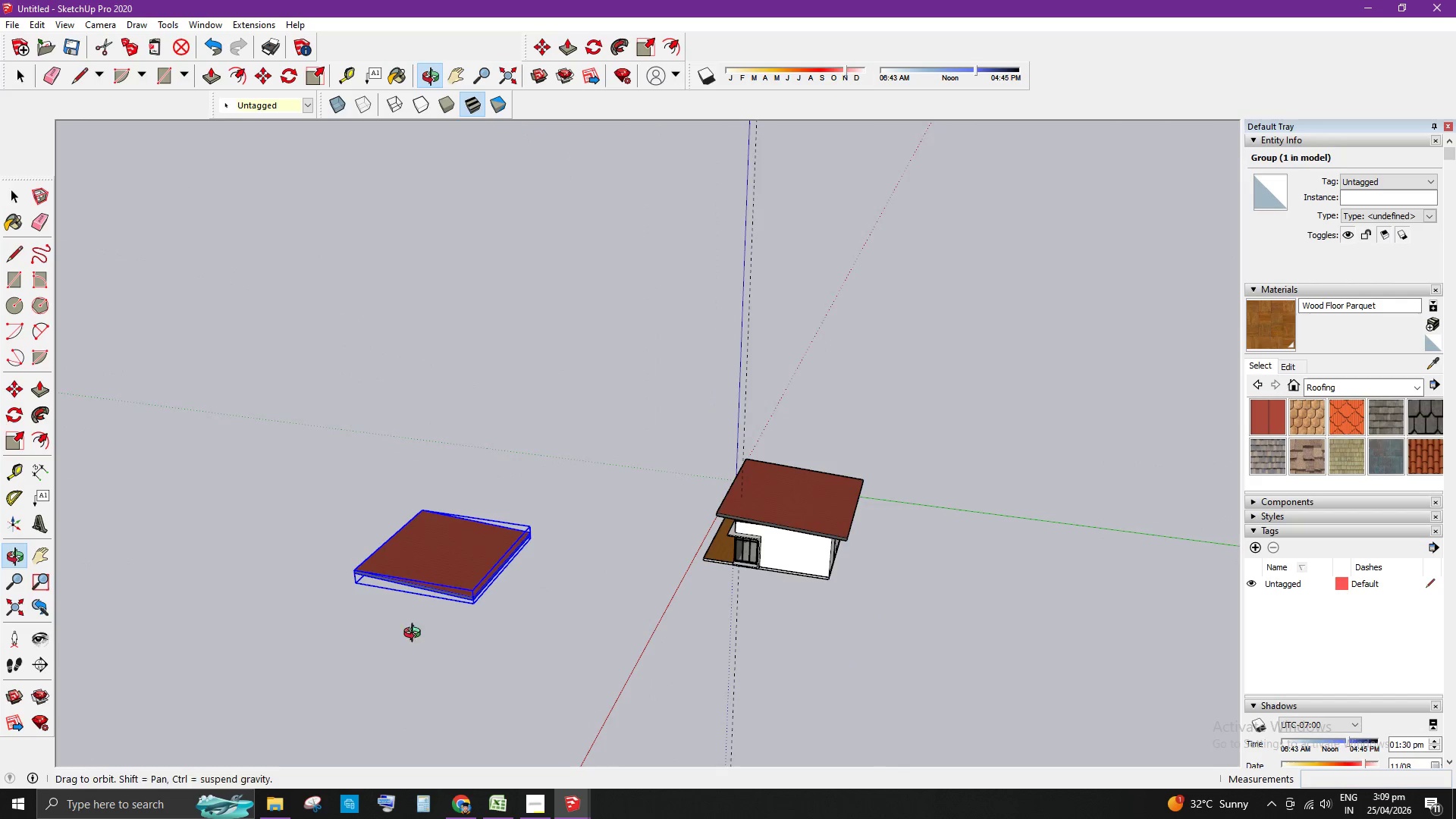 
key(Q)
 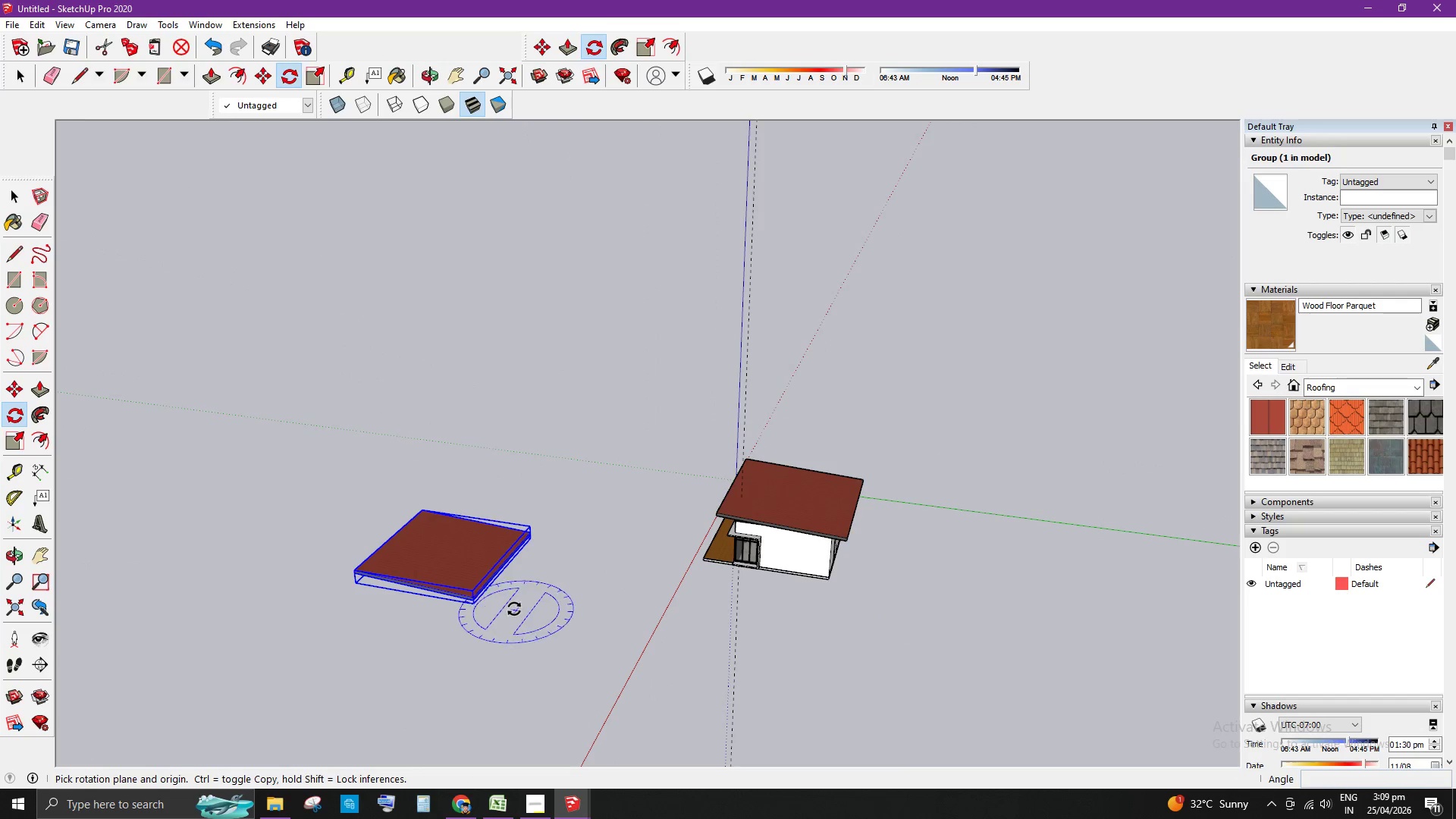 
left_click([510, 603])
 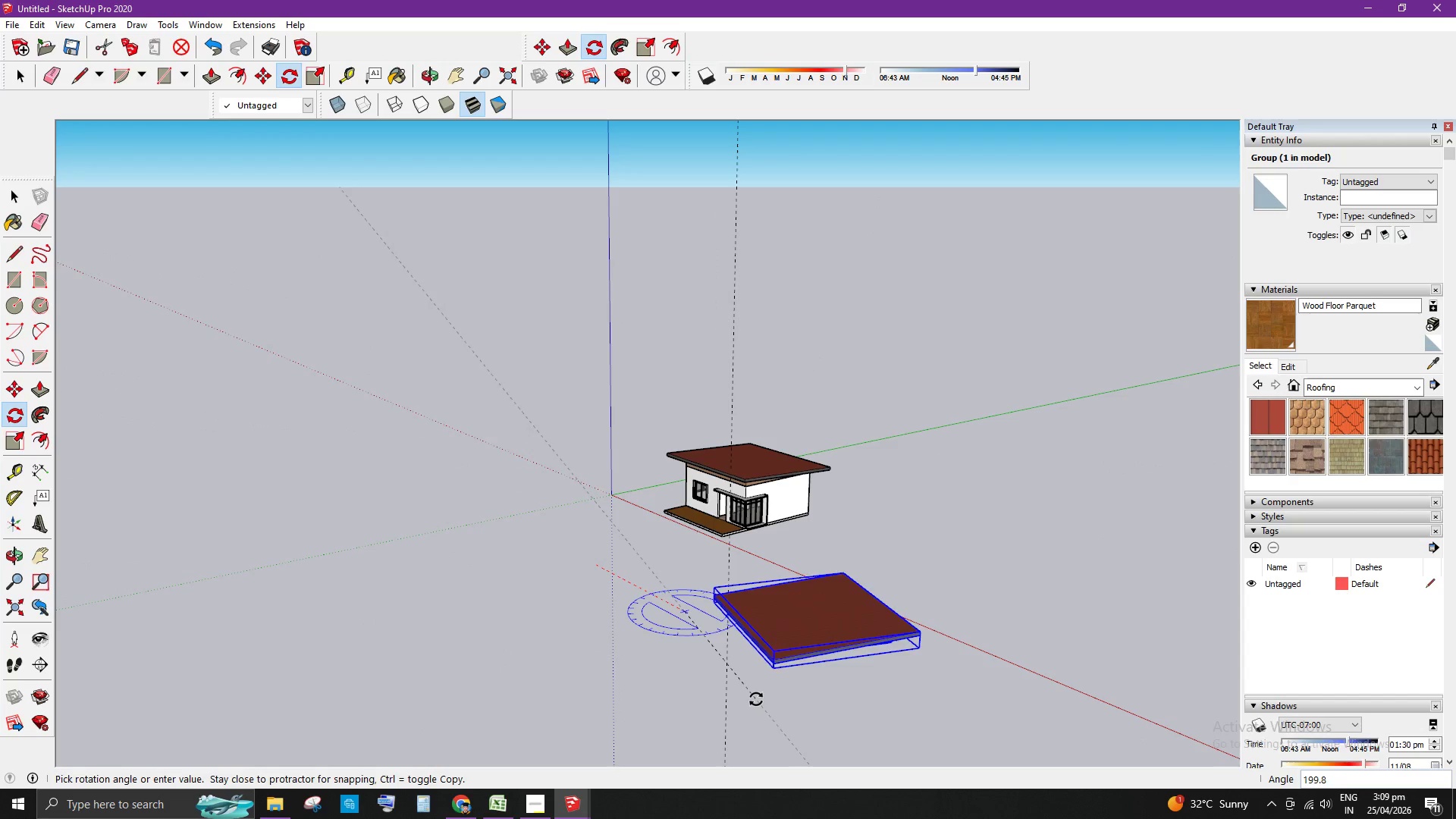 
left_click([832, 692])
 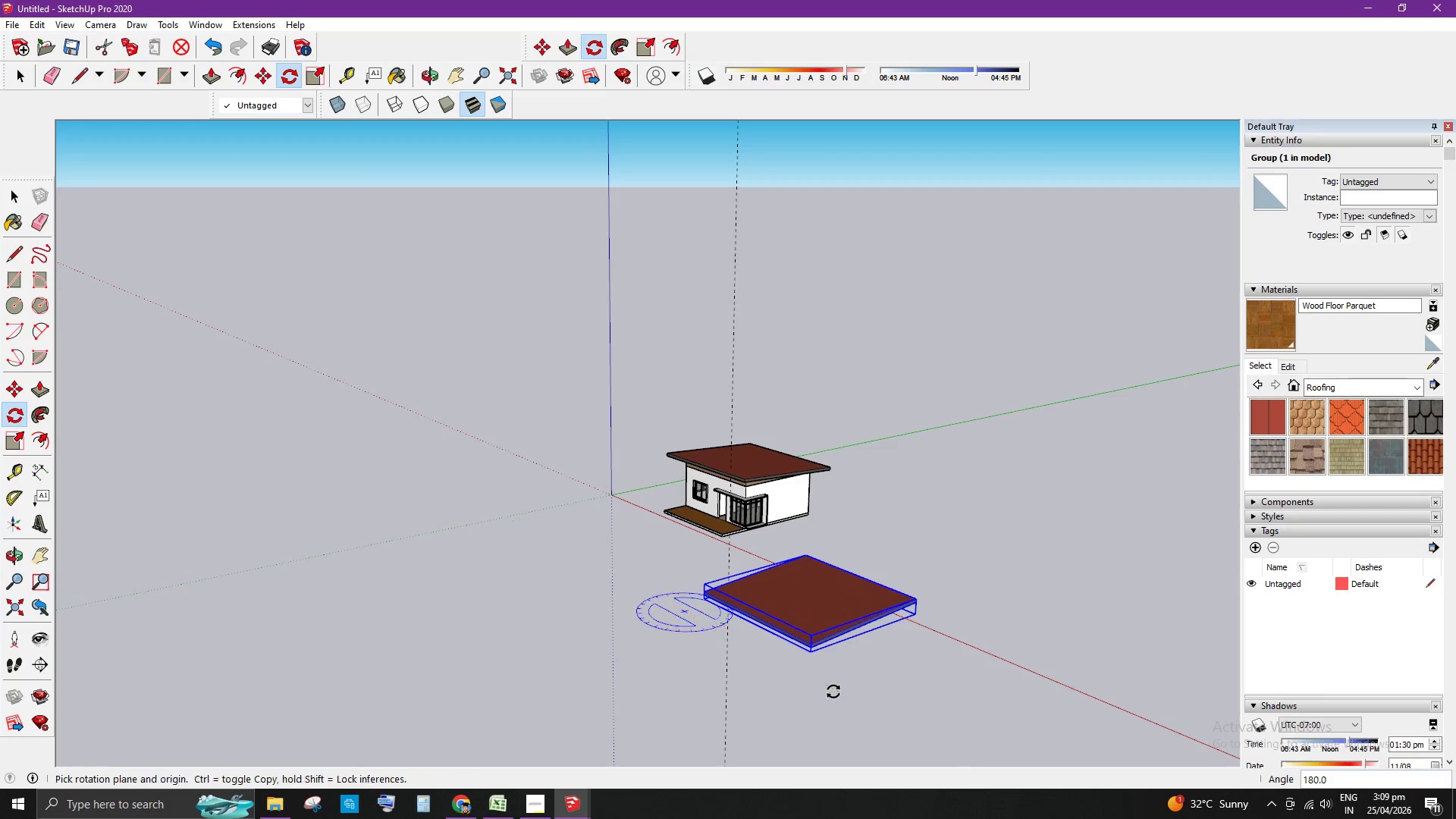 
key(Space)
 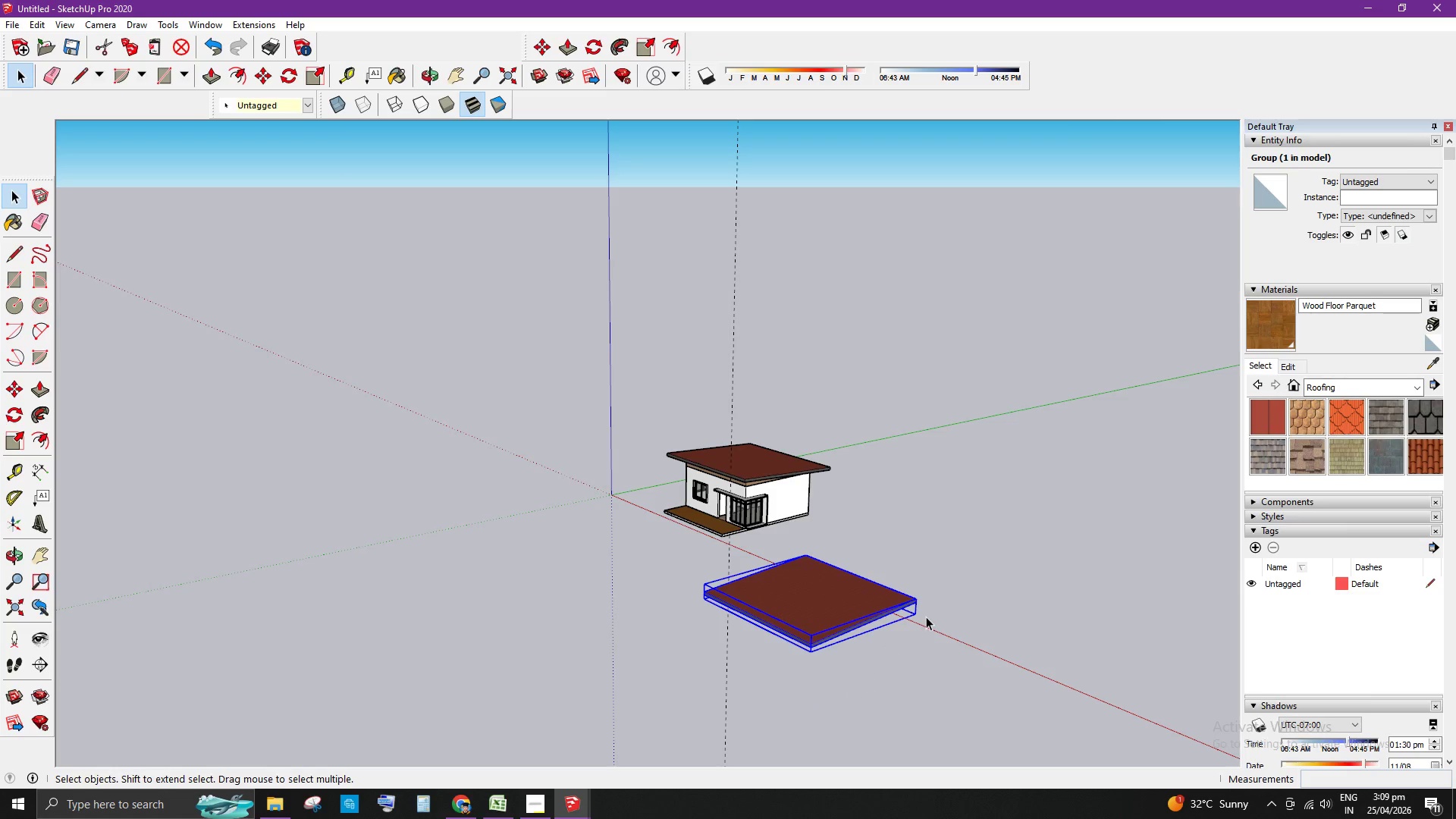 
left_click([1018, 577])
 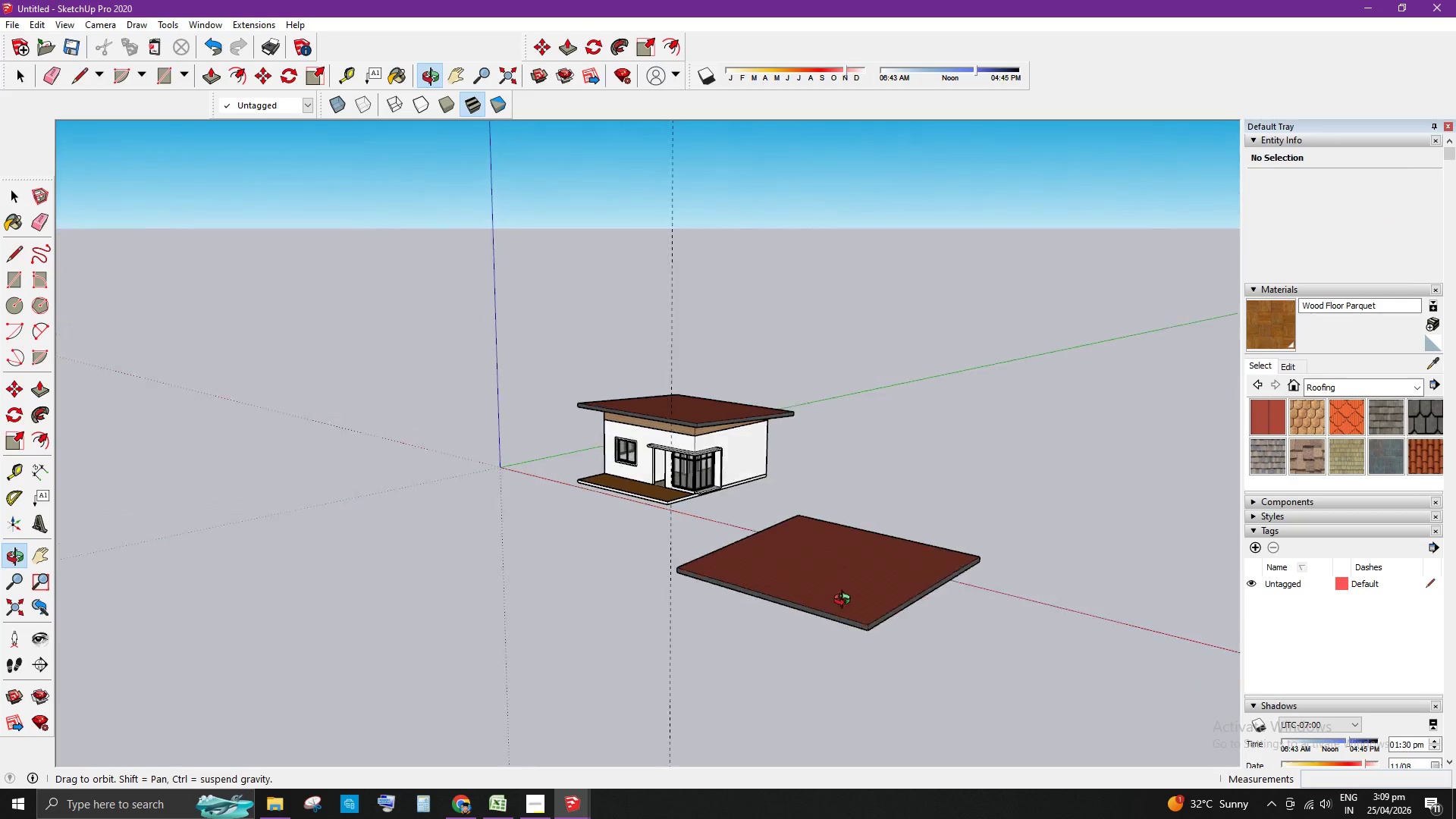 
scroll: coordinate [997, 438], scroll_direction: up, amount: 13.0
 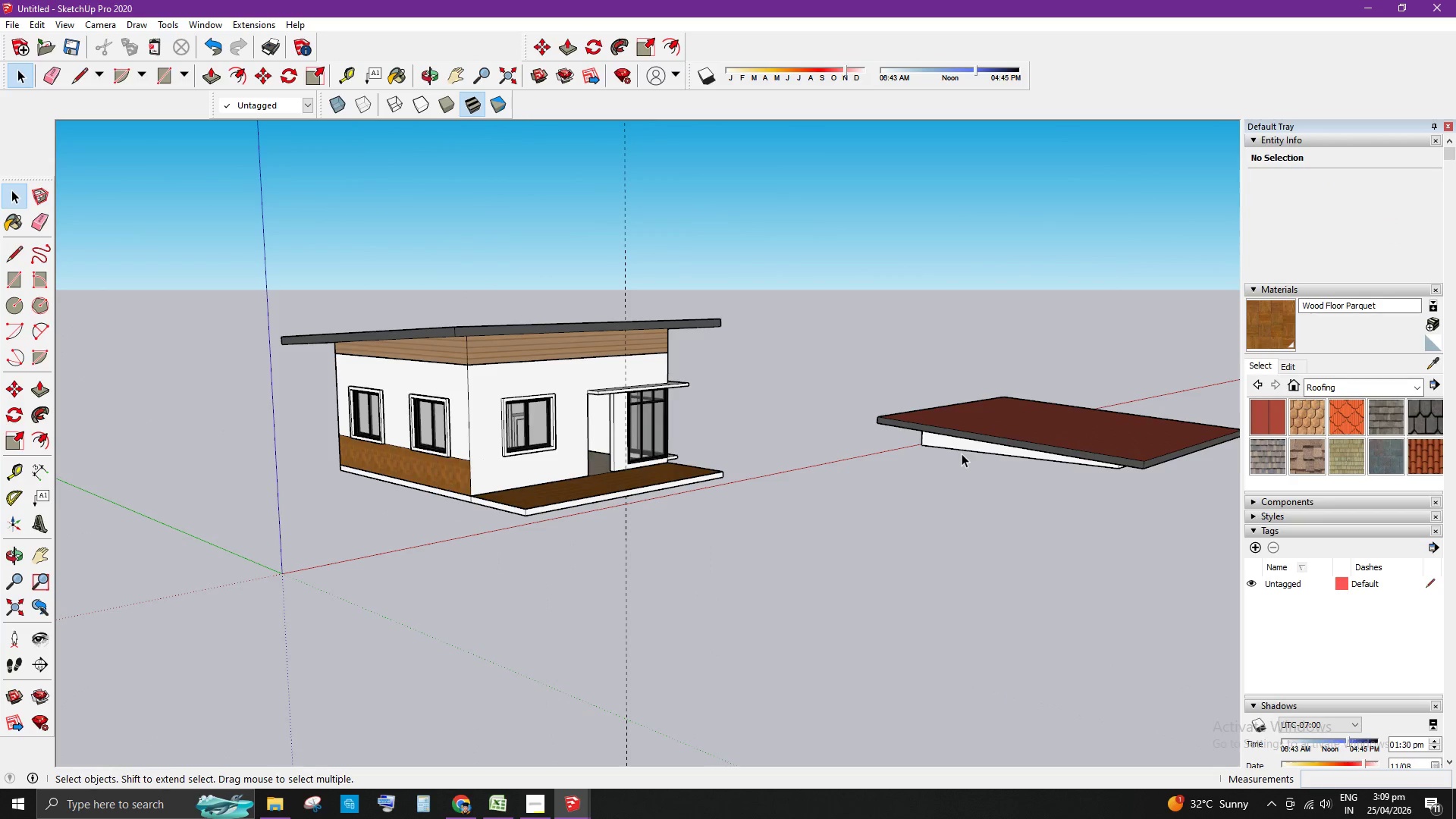 
key(M)
 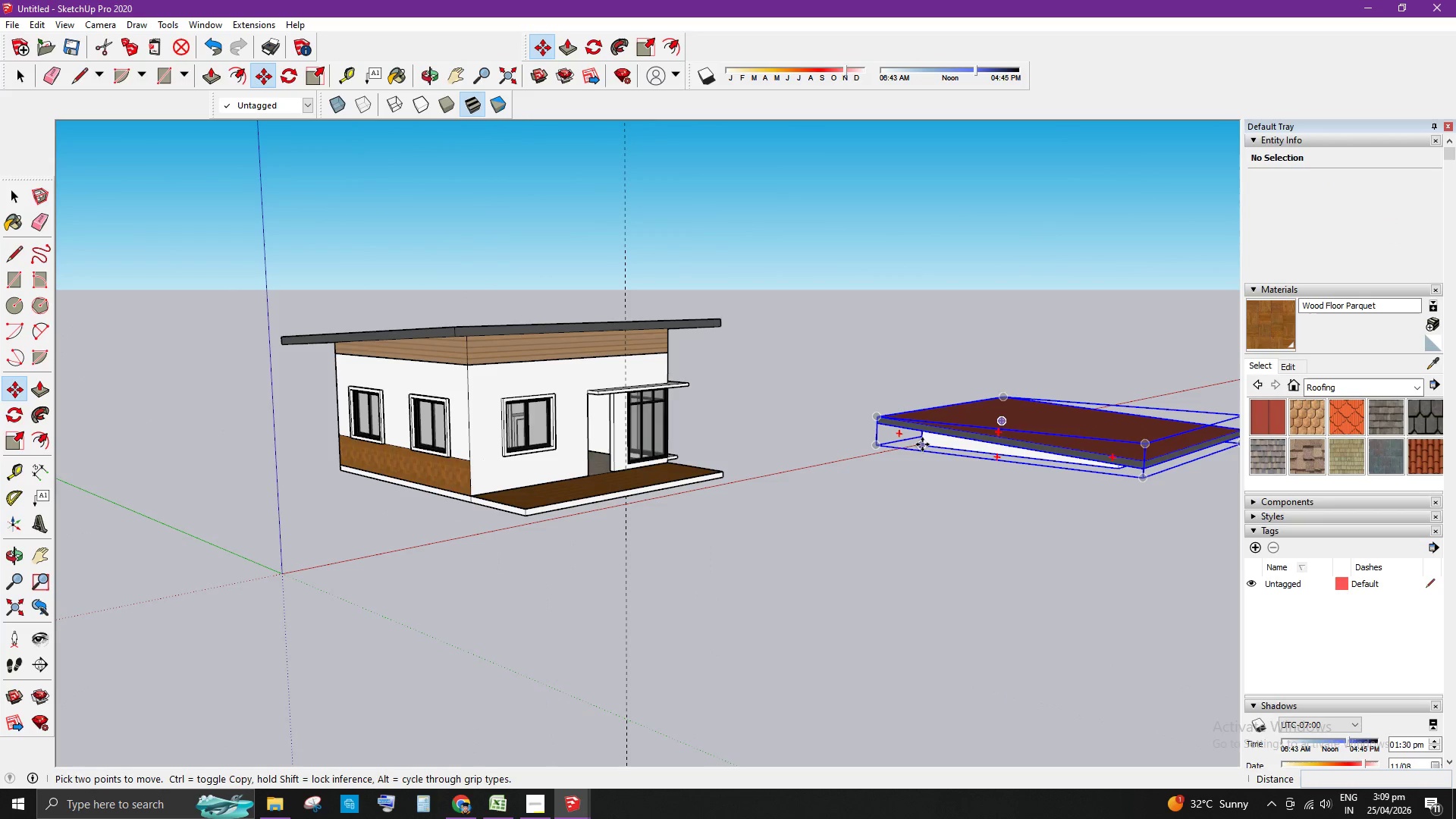 
left_click([922, 444])
 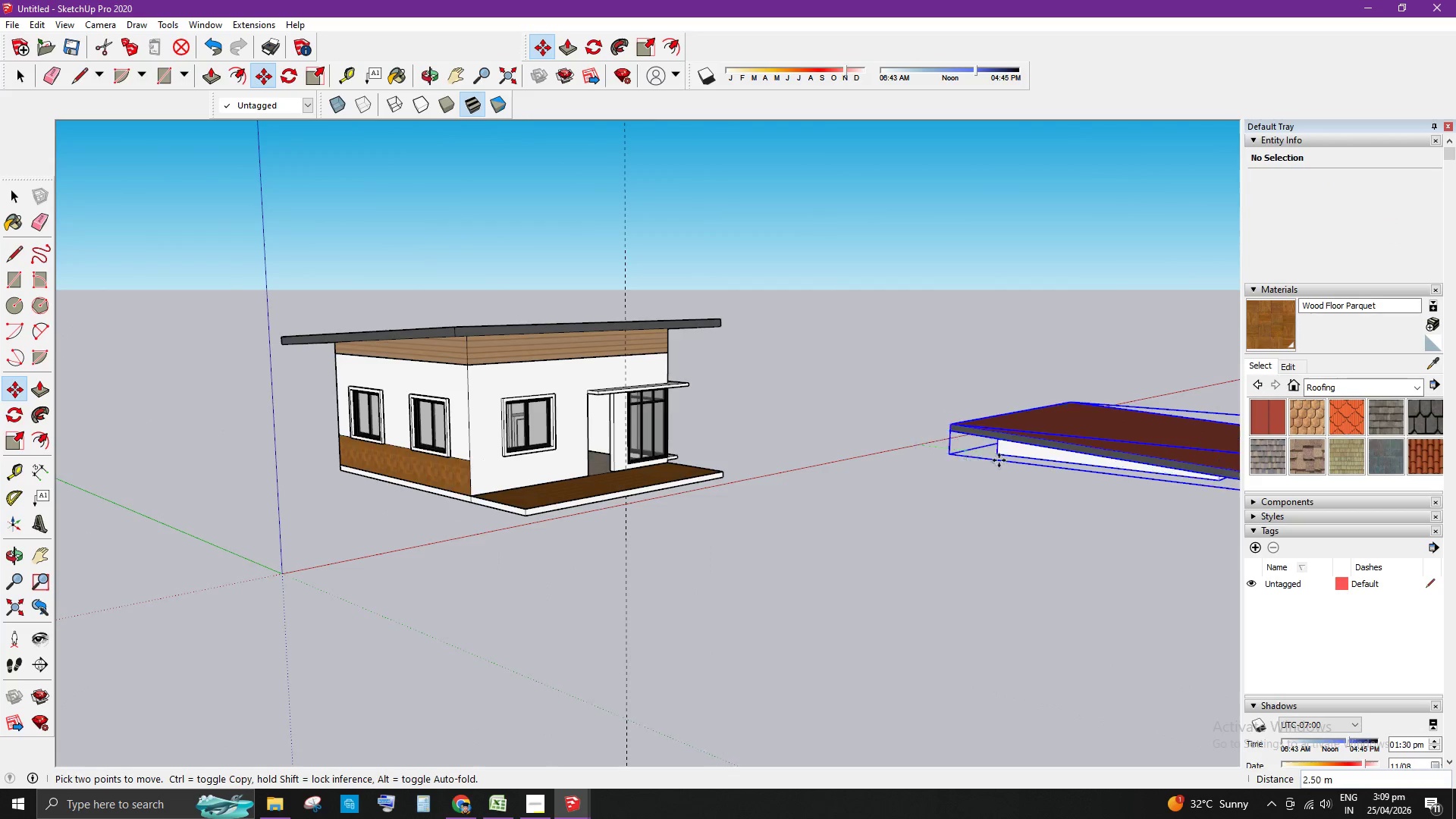 
scroll: coordinate [635, 404], scroll_direction: up, amount: 3.0
 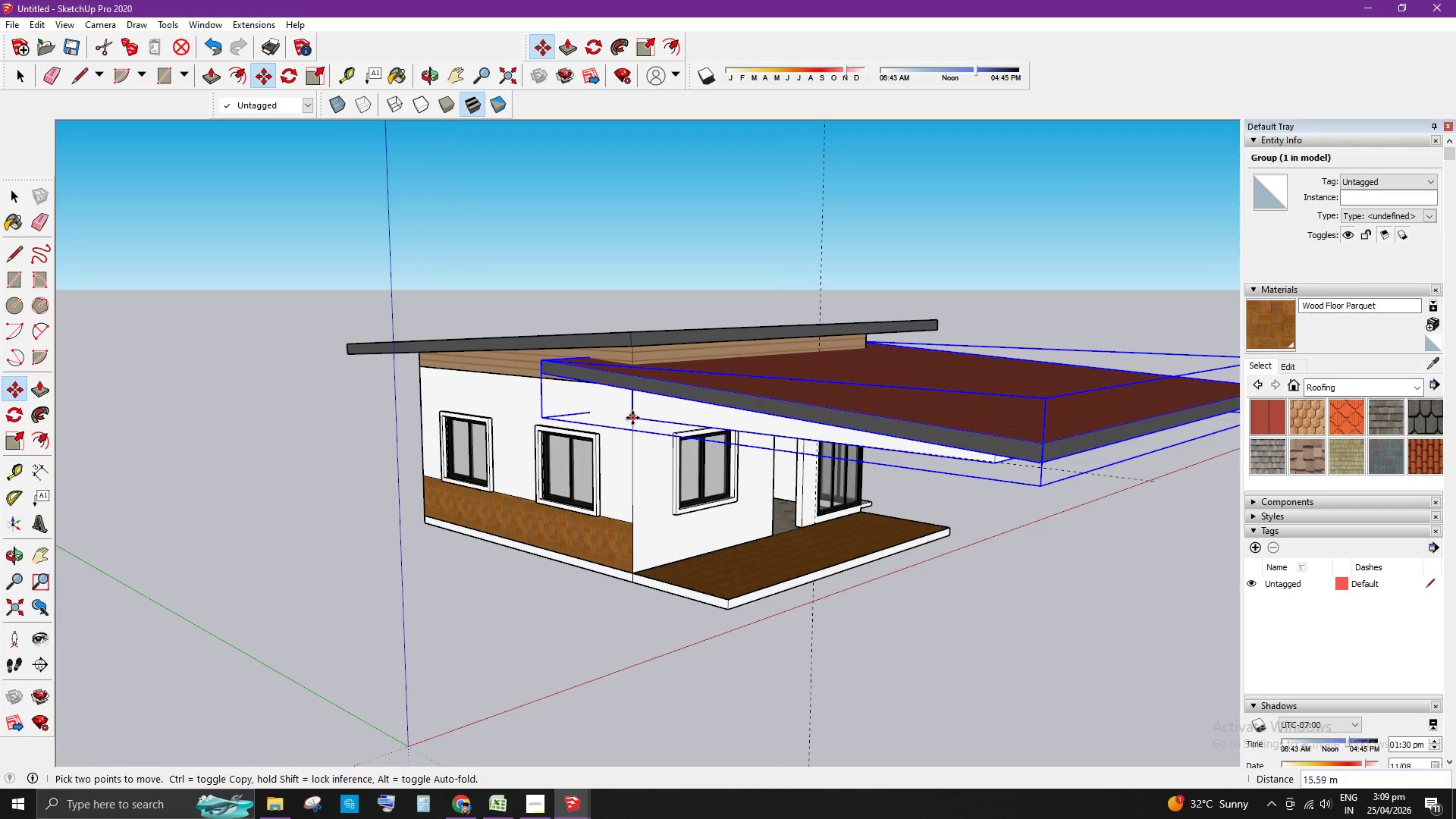 
left_click([632, 418])
 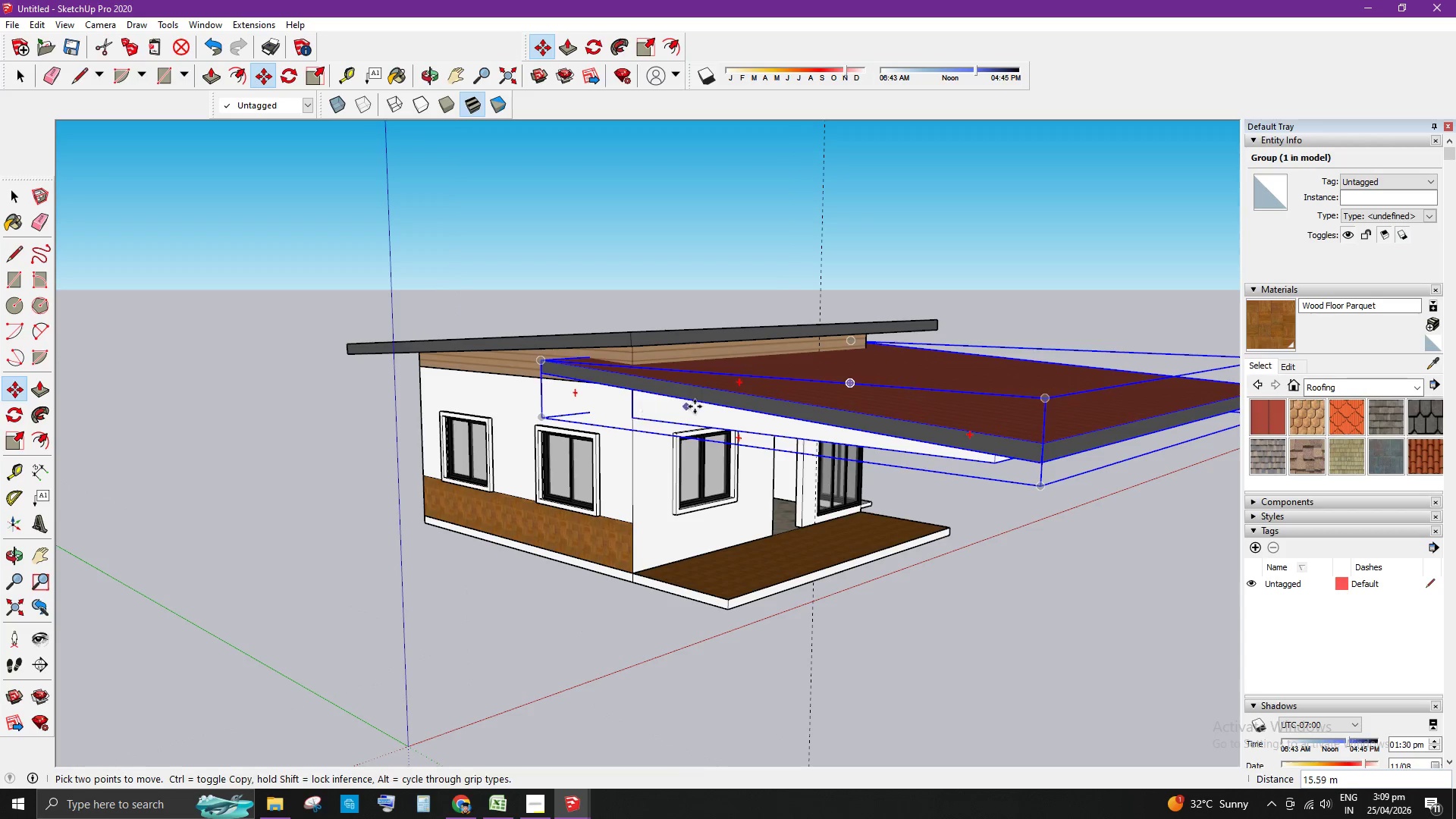 
key(Space)
 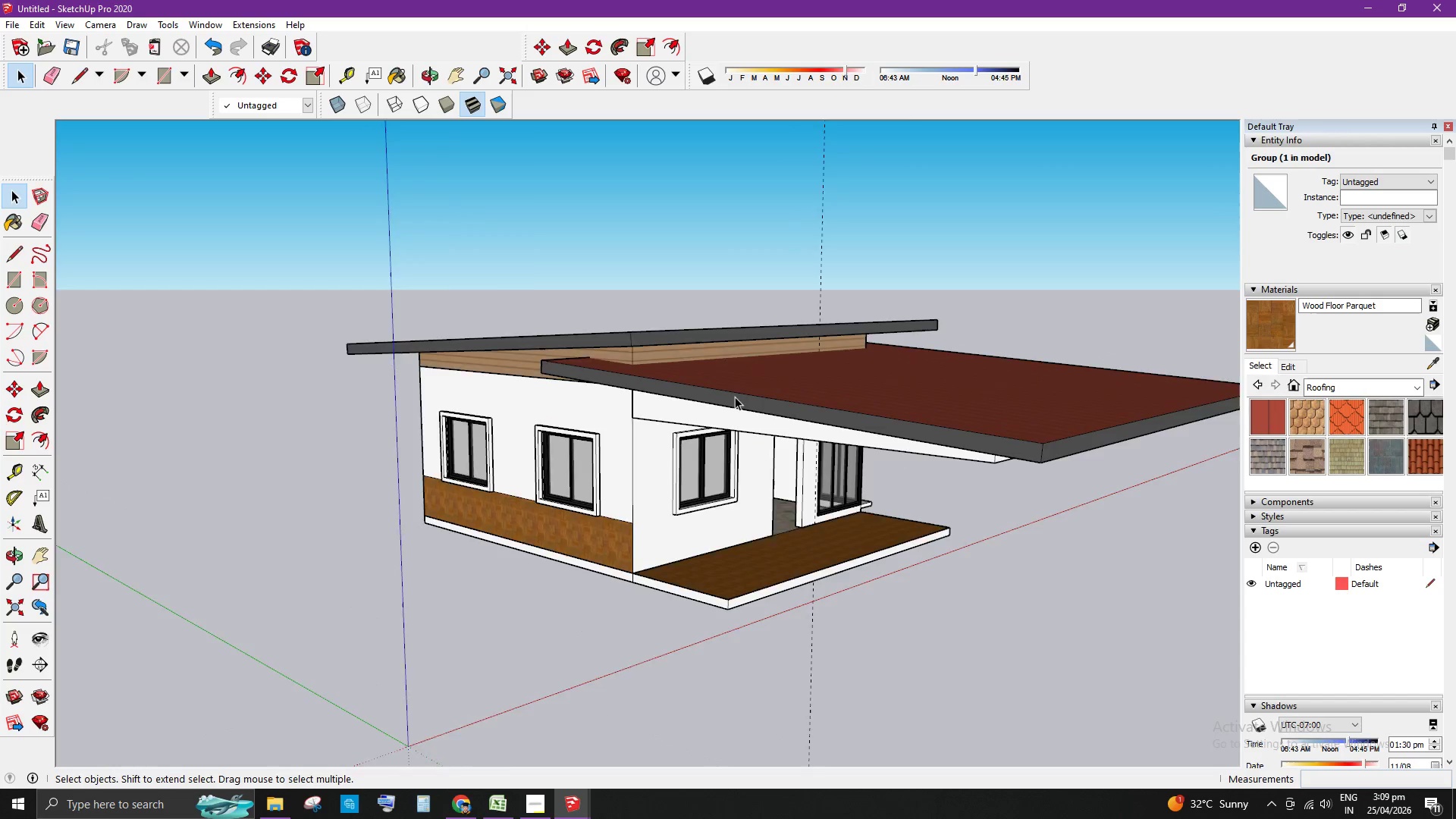 
scroll: coordinate [723, 495], scroll_direction: down, amount: 10.0
 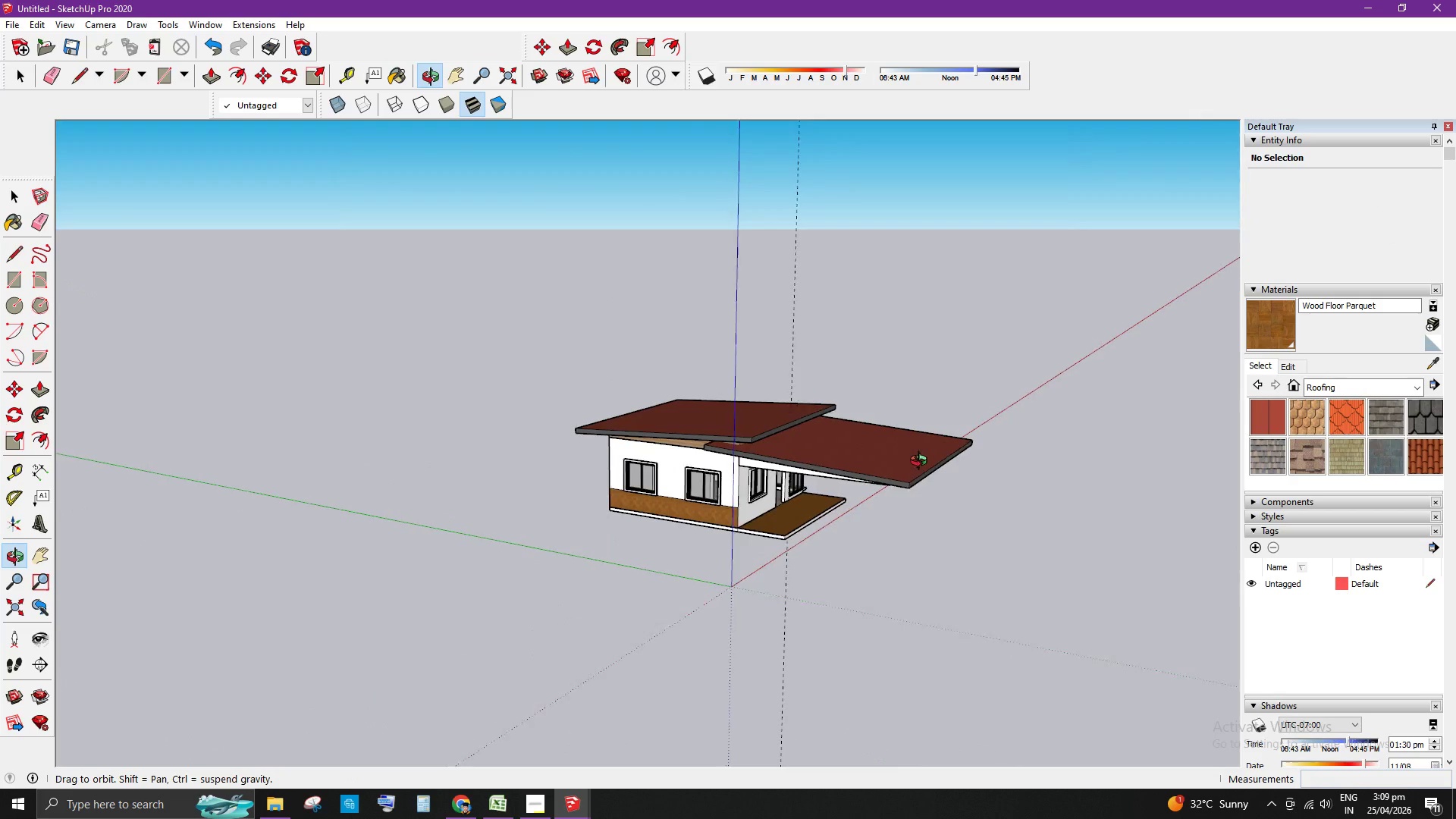 
scroll: coordinate [844, 405], scroll_direction: up, amount: 6.0
 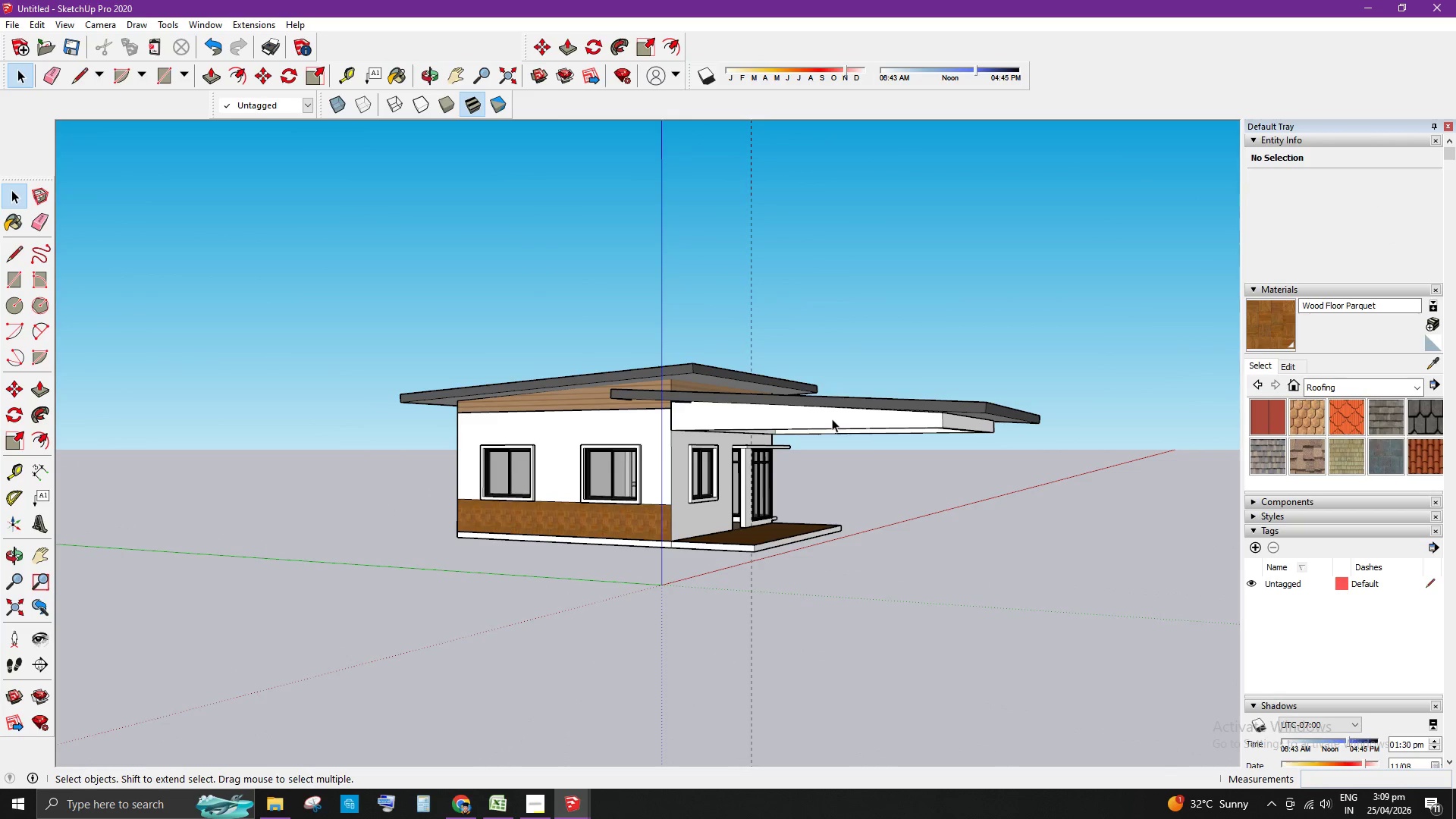 
left_click([826, 420])
 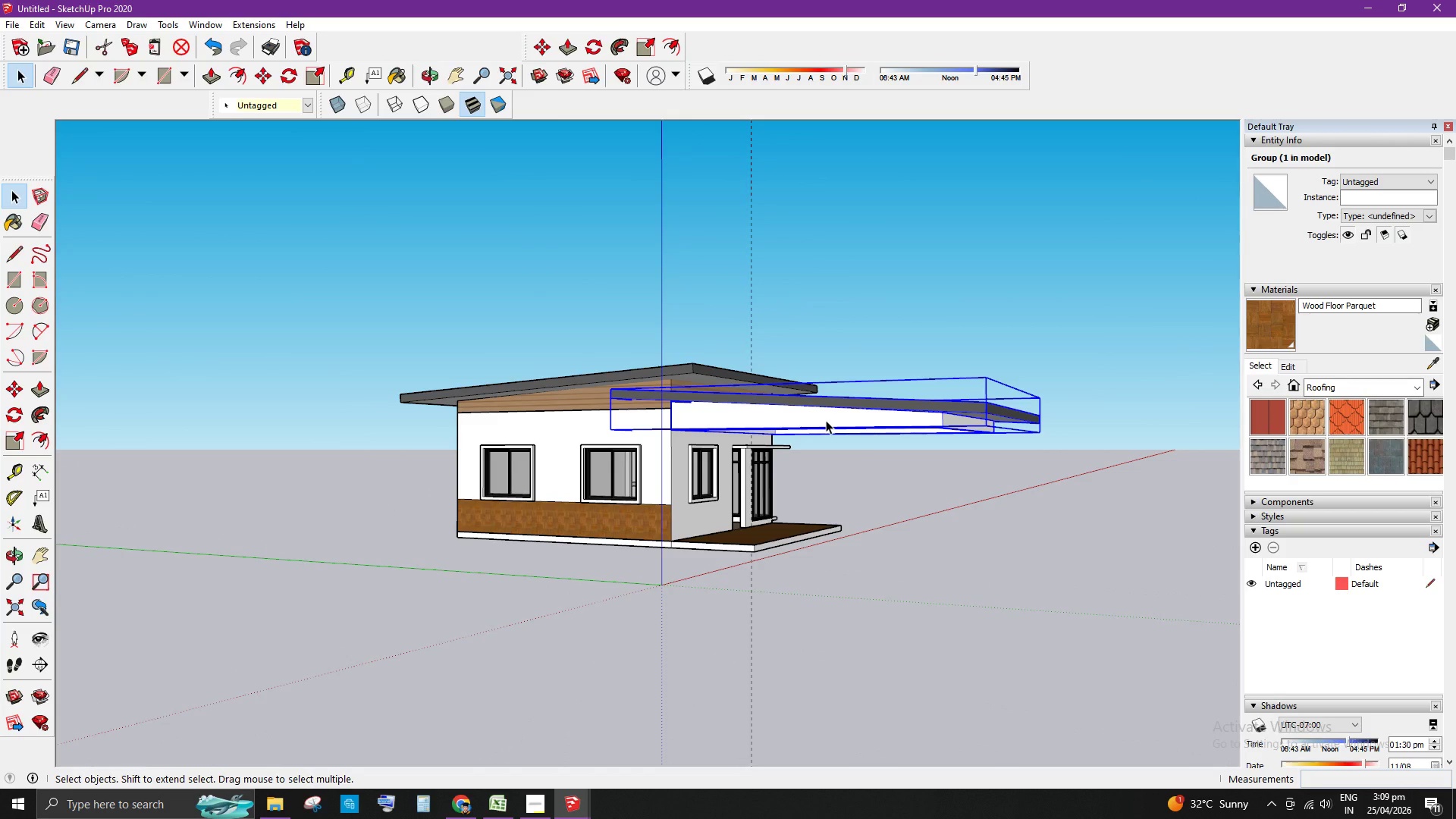 
key(M)
 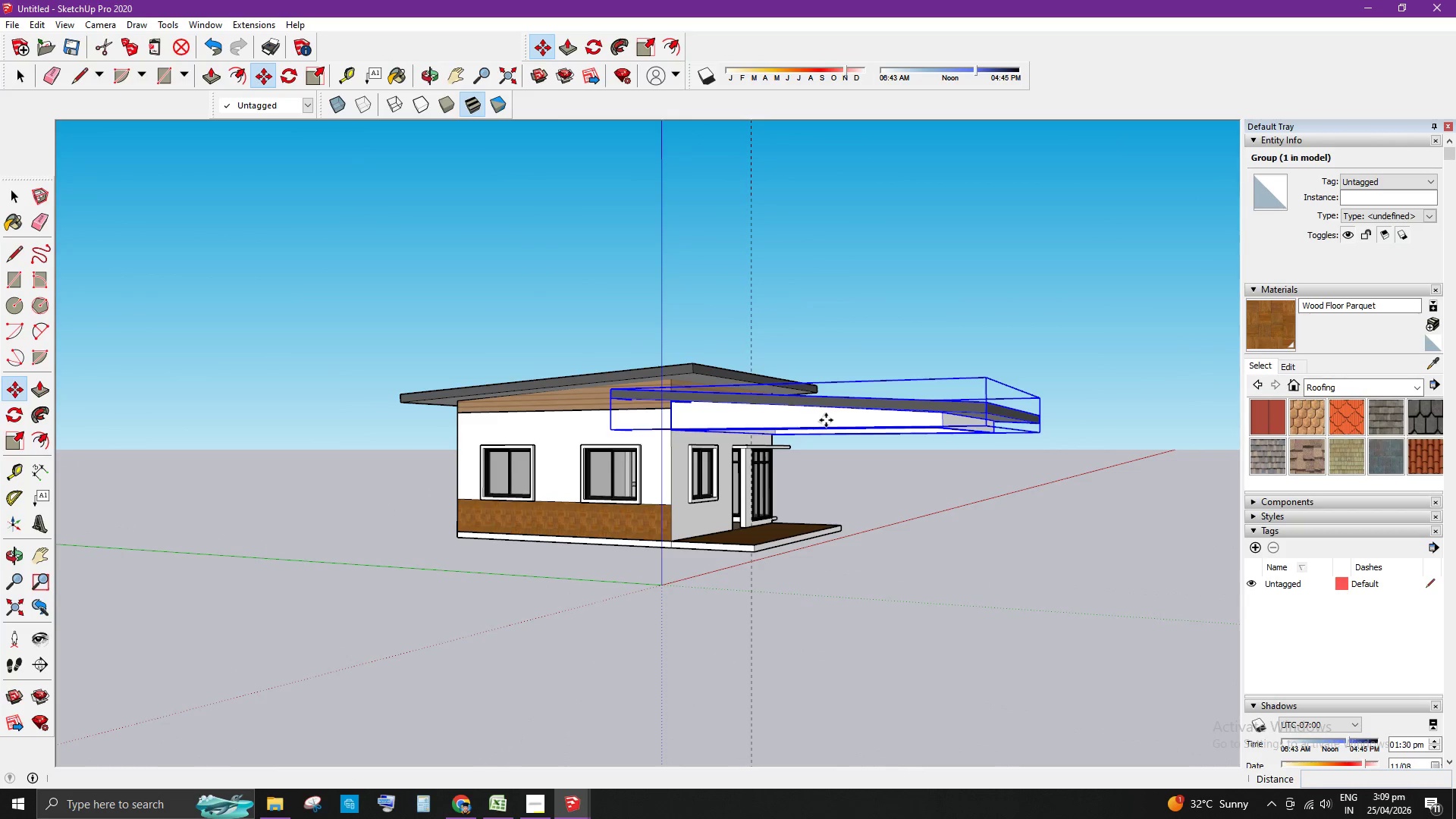 
left_click([826, 420])
 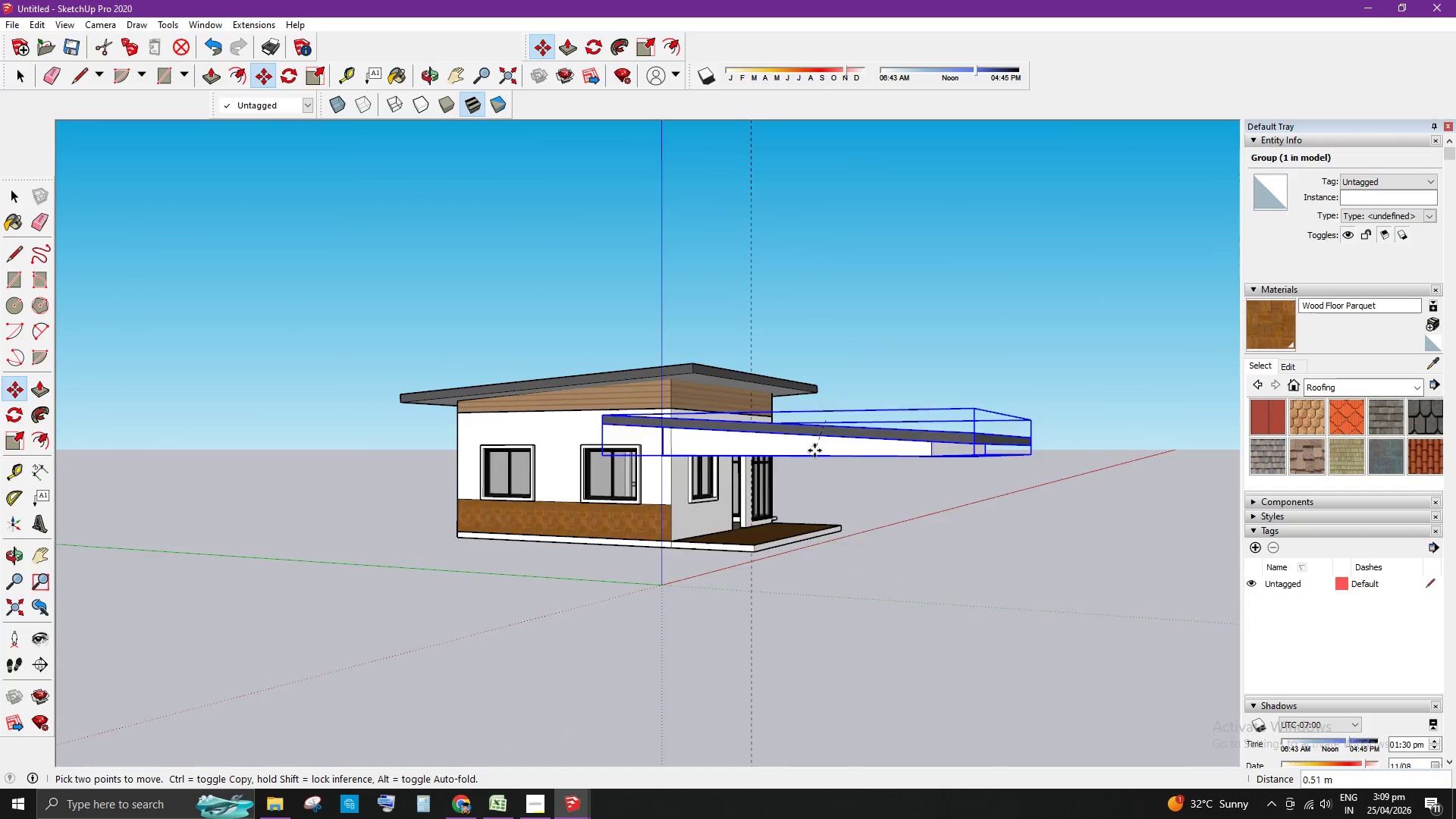 
scroll: coordinate [893, 534], scroll_direction: down, amount: 19.0
 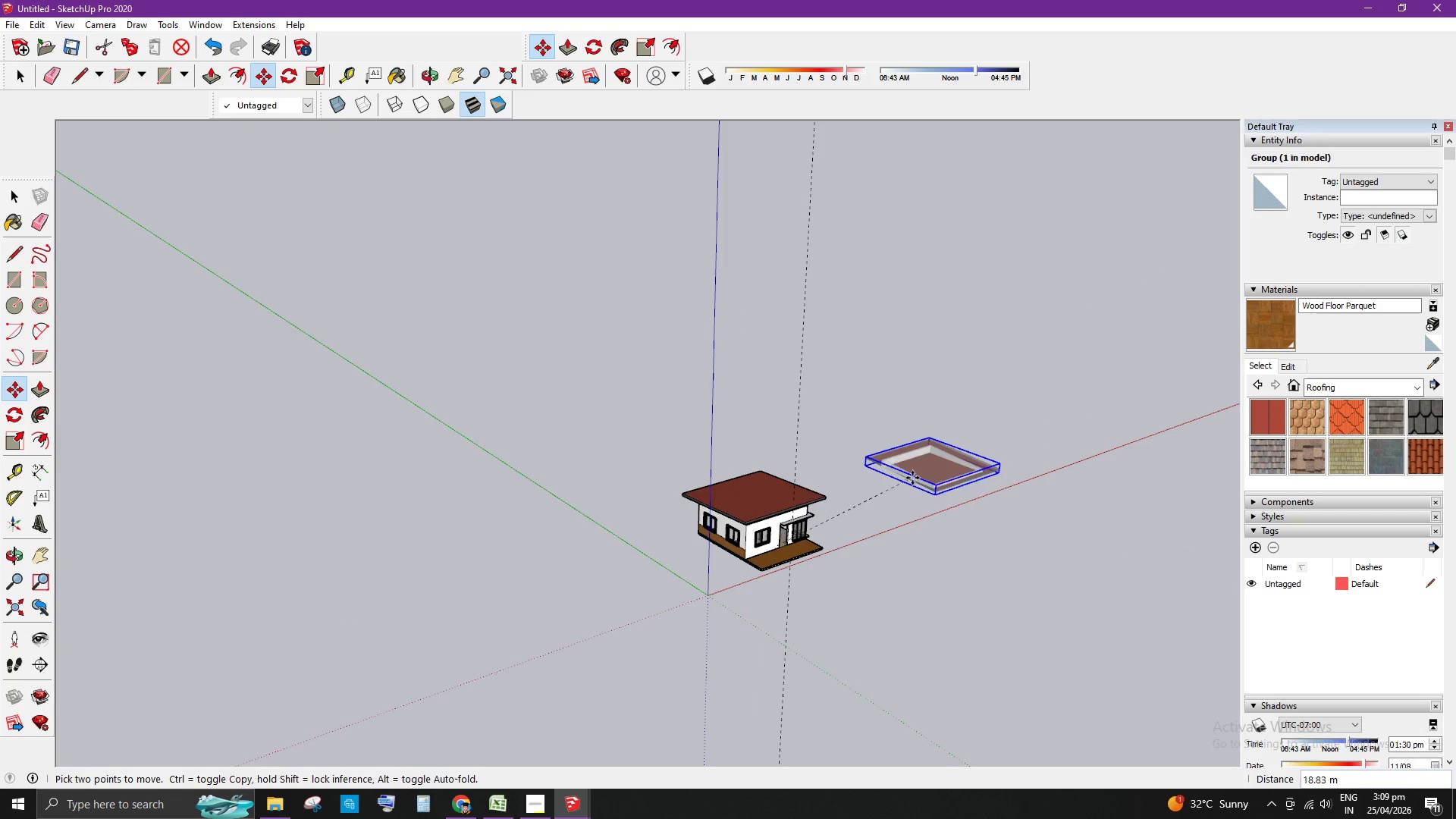 
left_click([910, 495])
 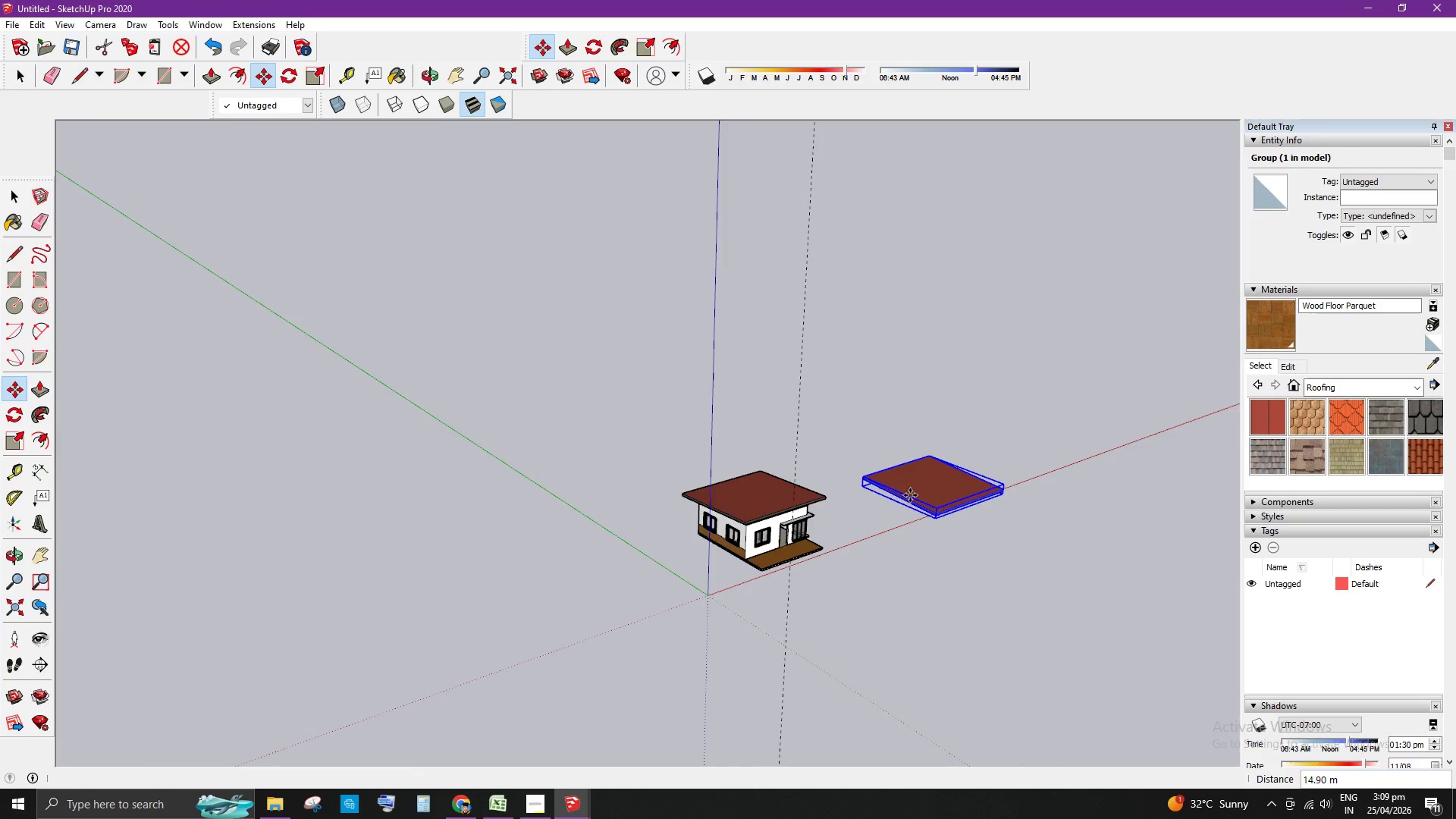 
key(Space)
 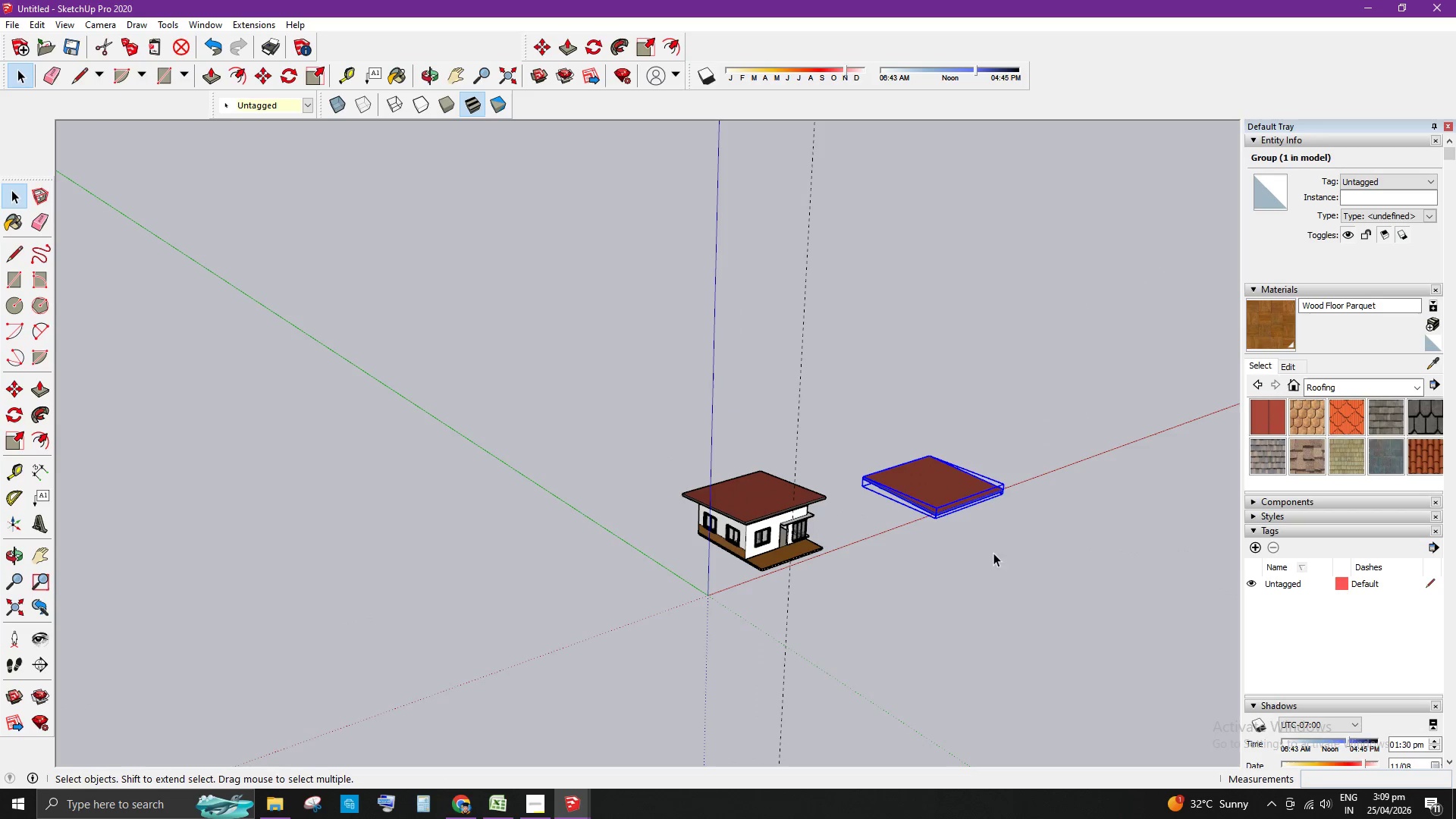 
double_click([1005, 564])
 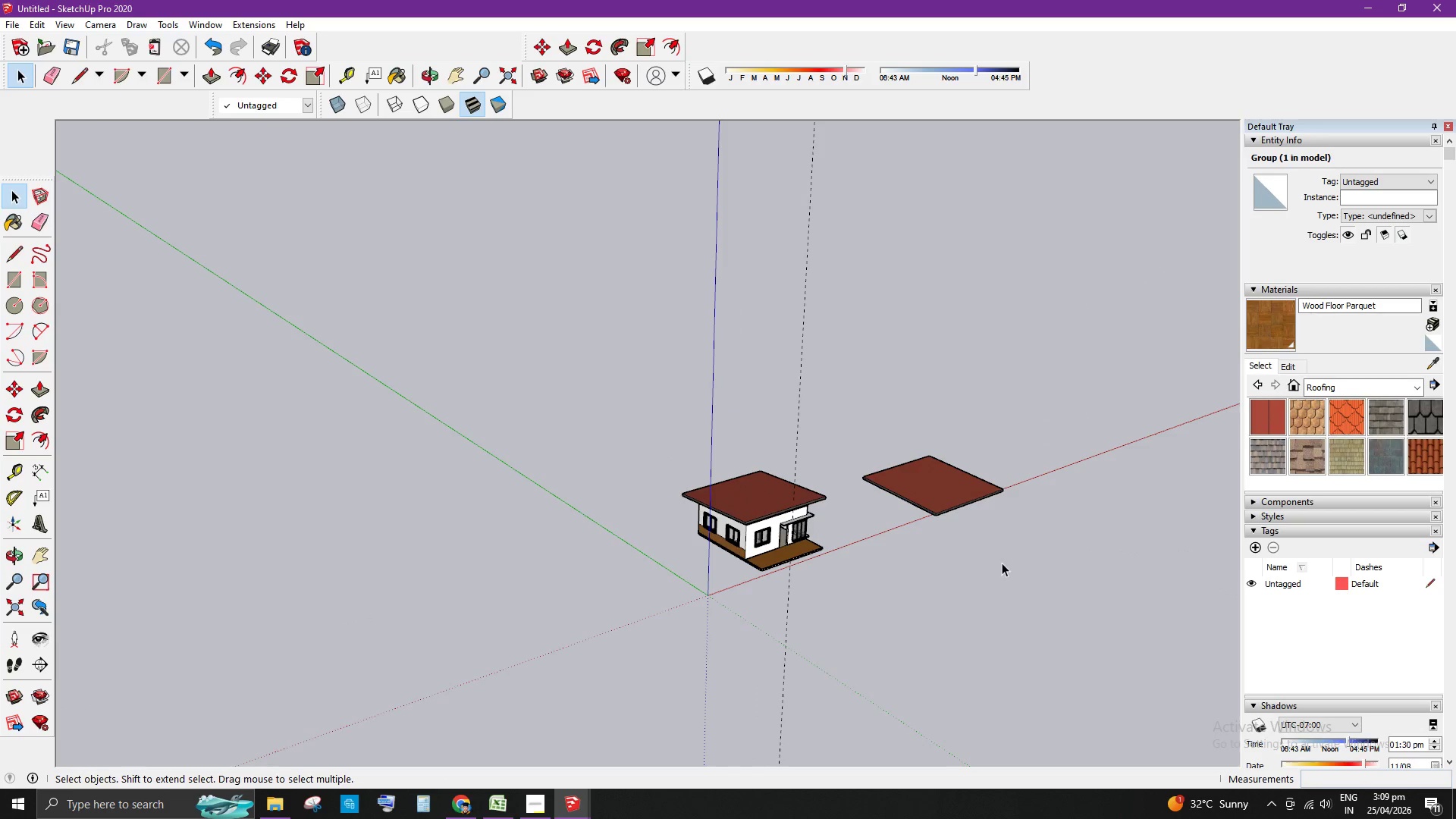 
scroll: coordinate [937, 498], scroll_direction: up, amount: 9.0
 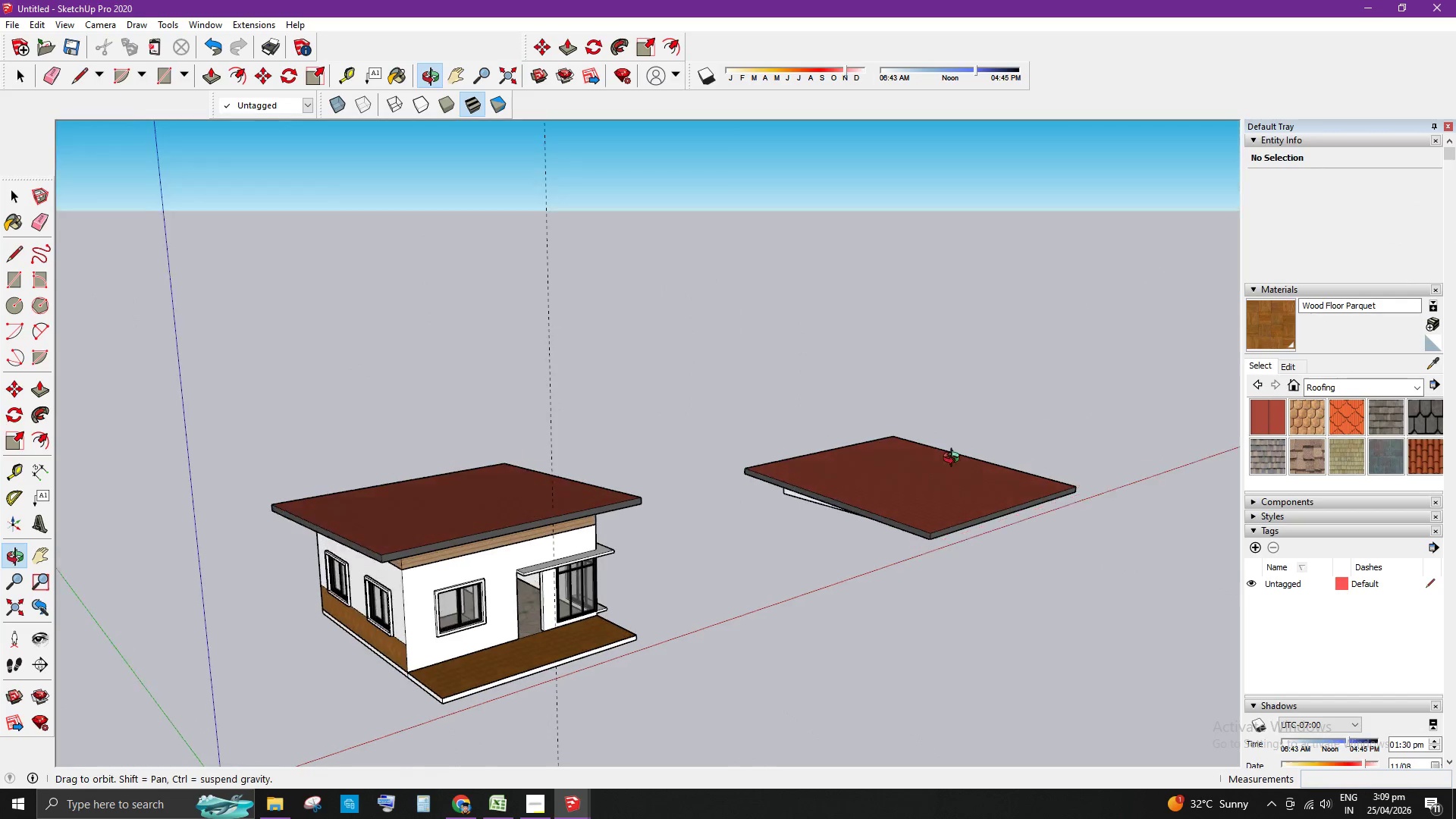 
left_click([908, 499])
 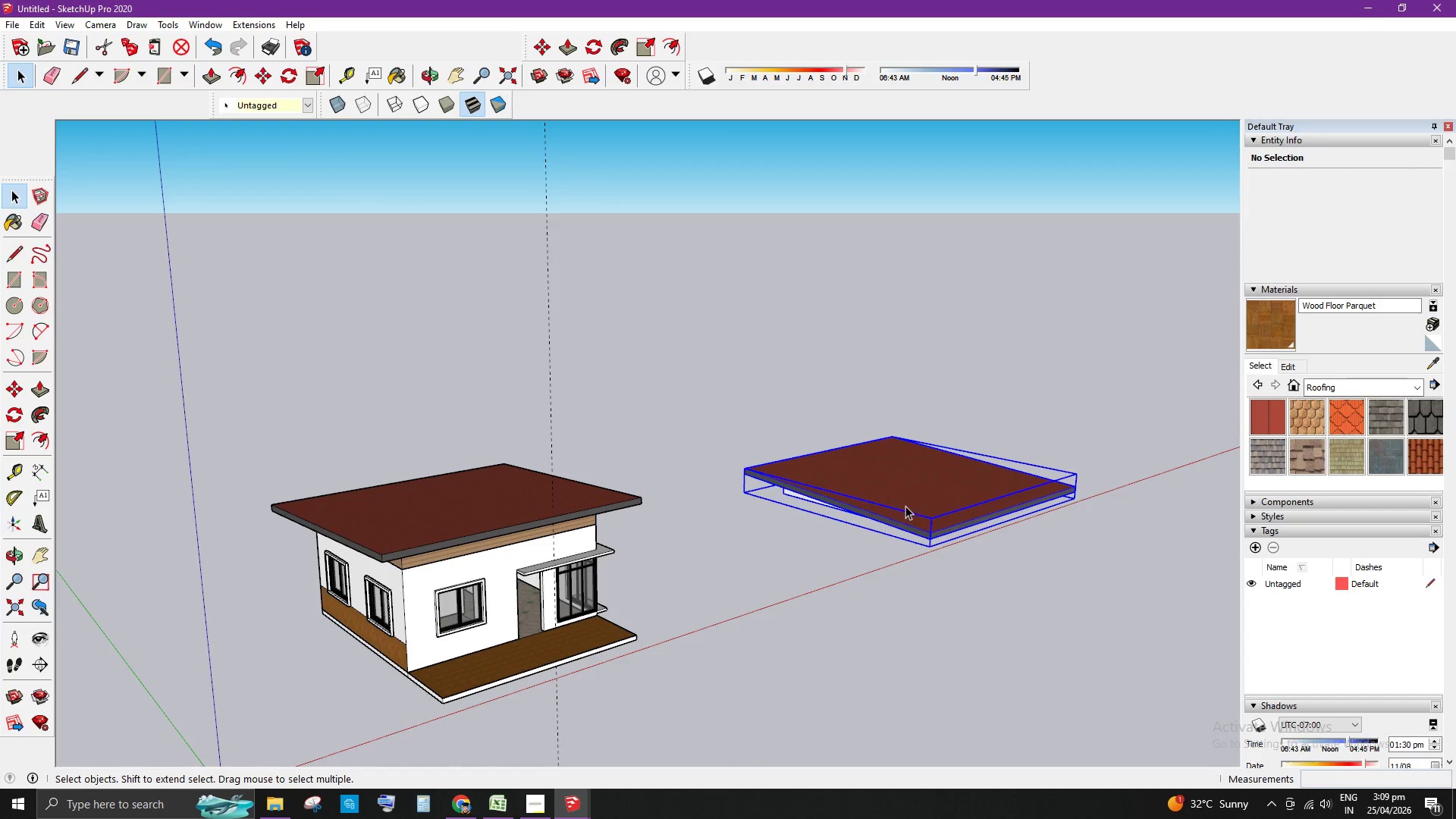 
scroll: coordinate [837, 523], scroll_direction: up, amount: 4.0
 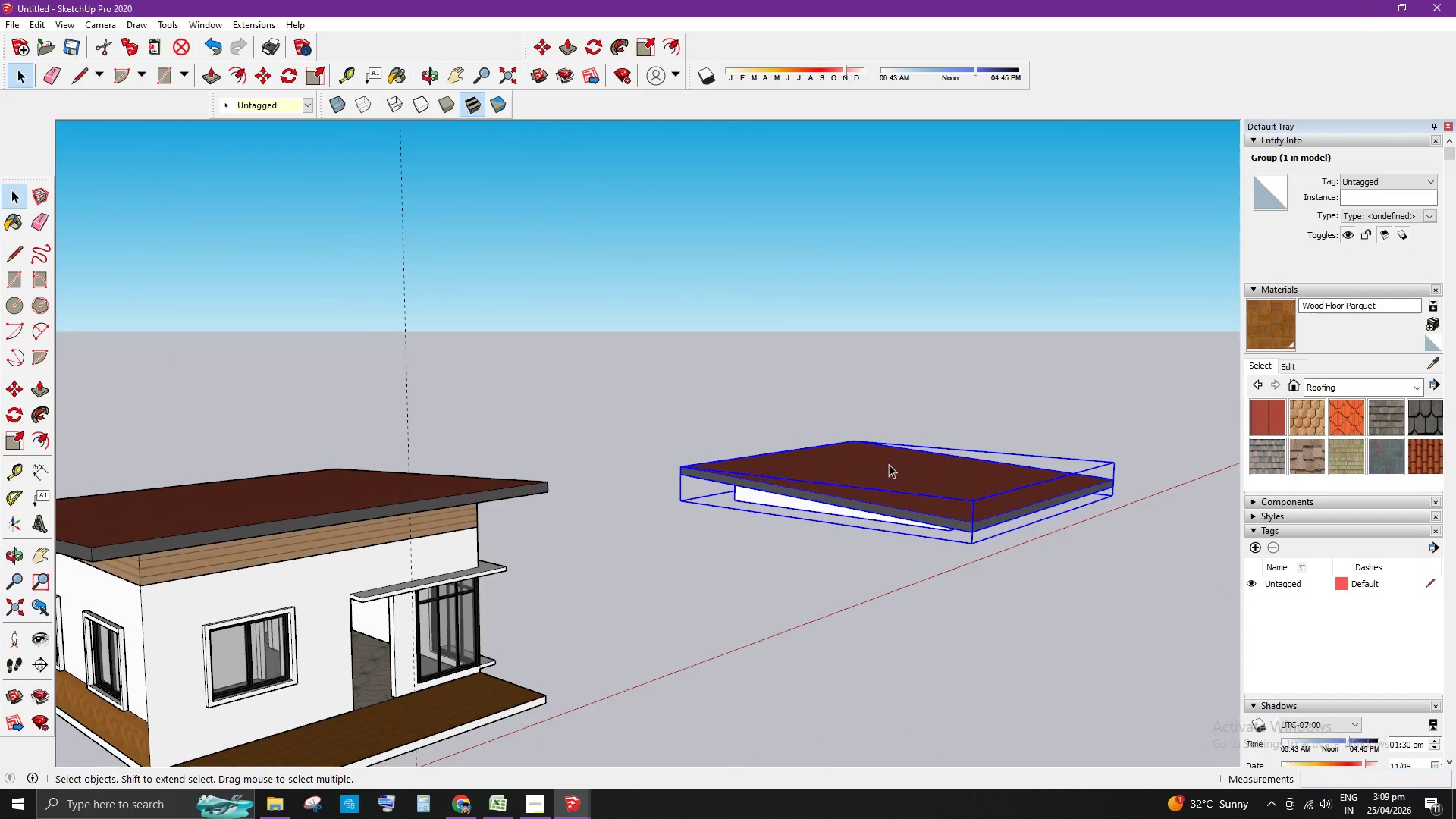 
double_click([877, 474])
 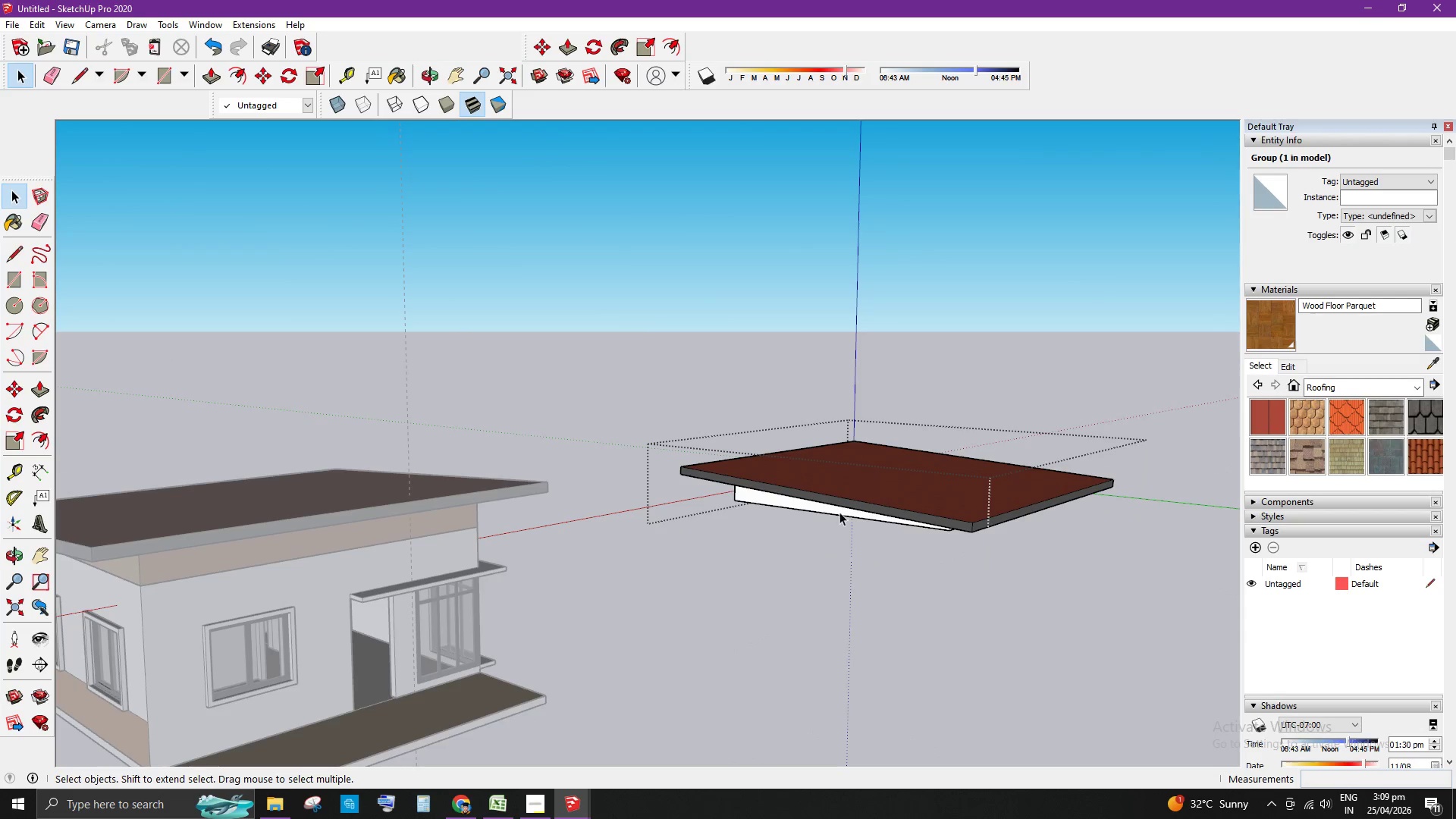 
left_click([824, 505])
 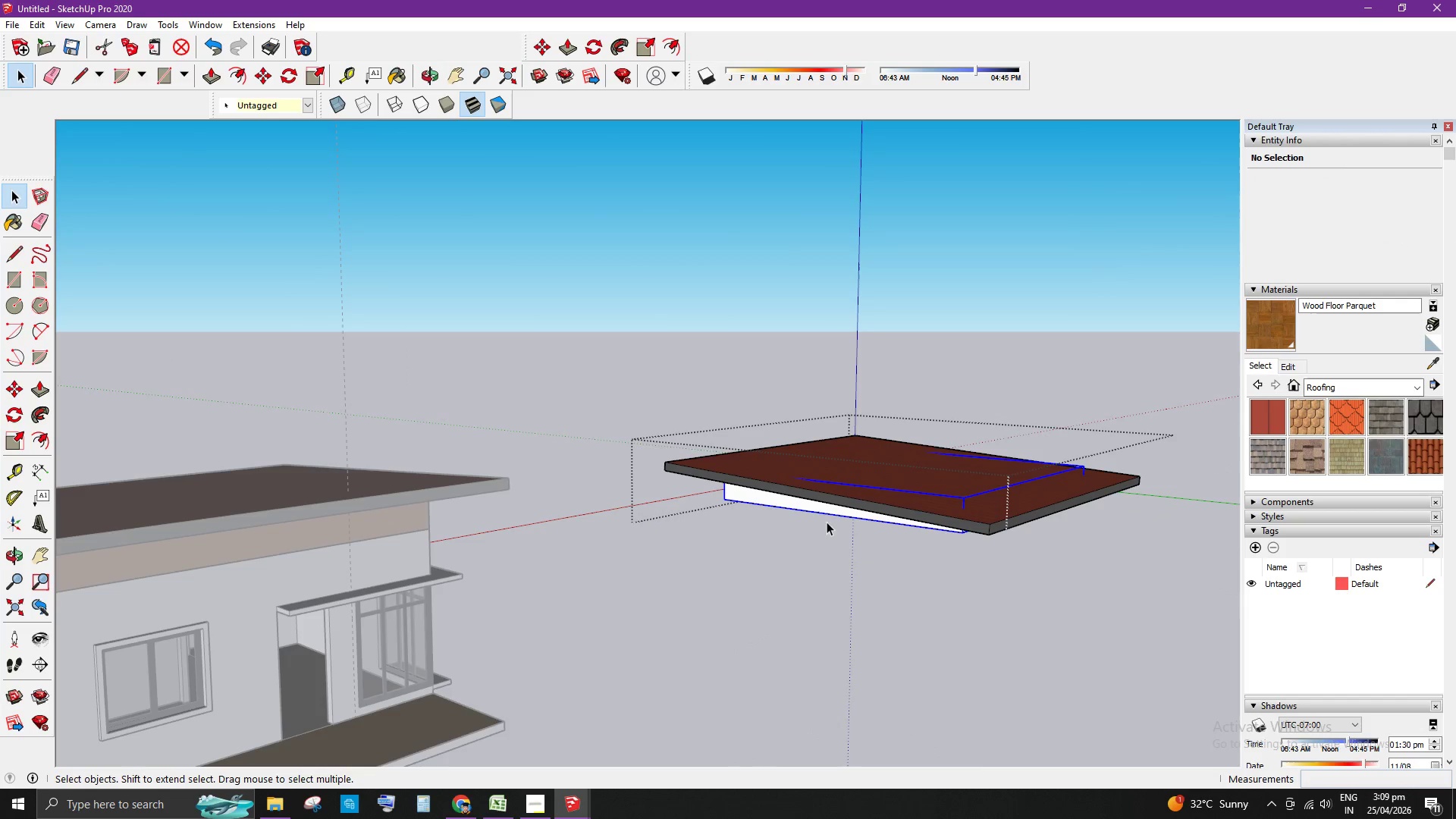 
scroll: coordinate [839, 512], scroll_direction: up, amount: 1.0
 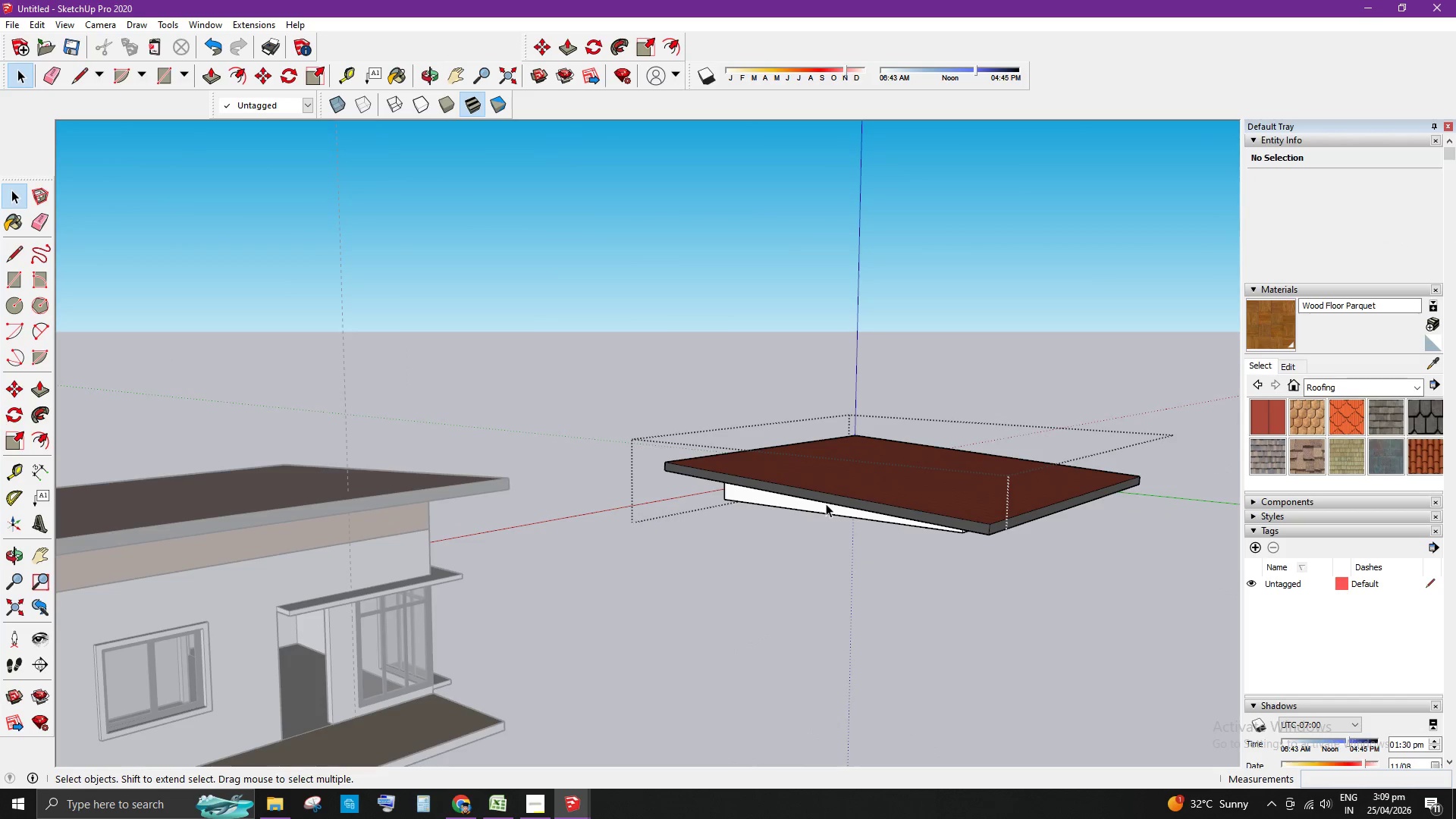 
left_click([848, 564])
 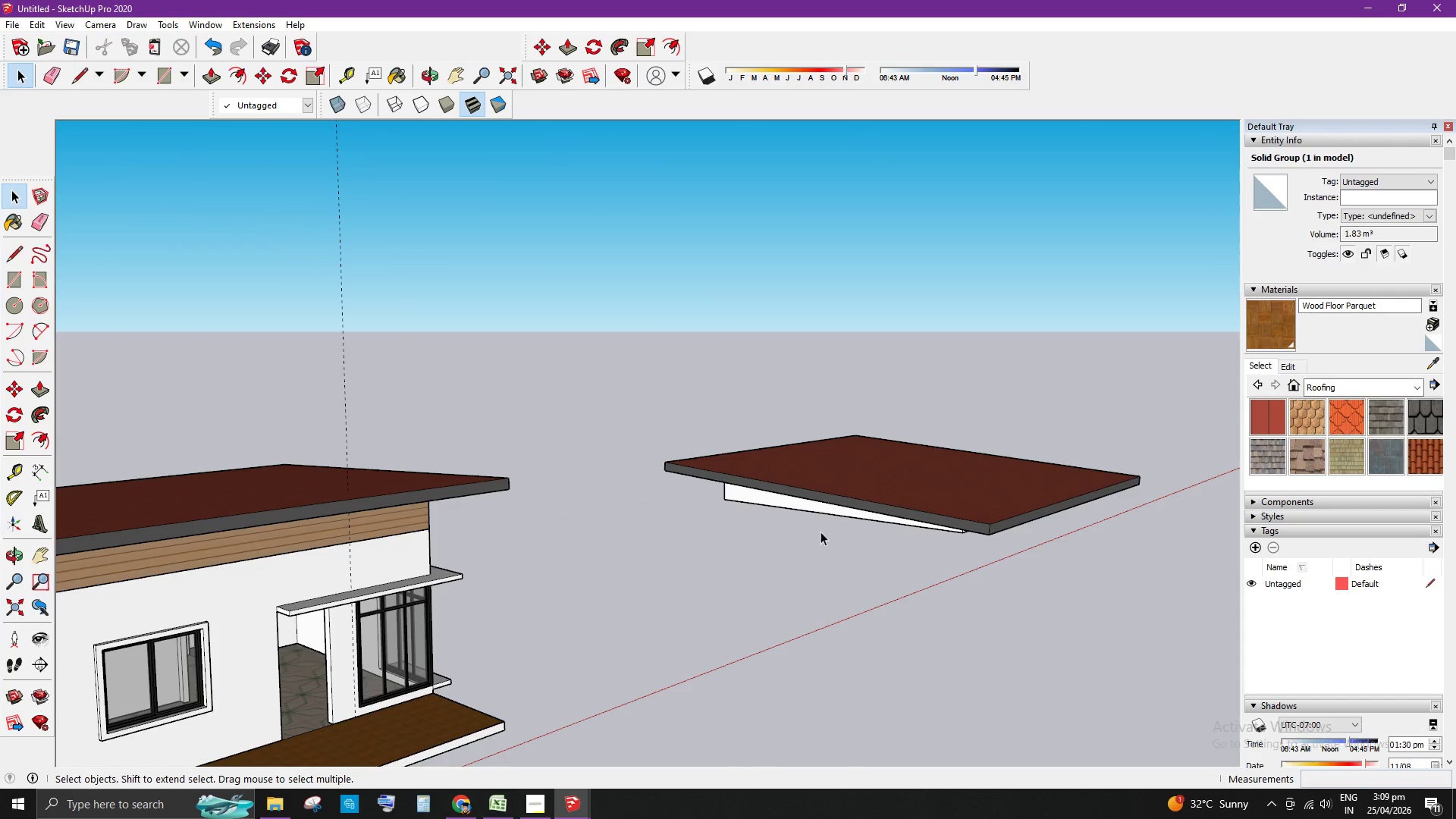 
left_click([817, 504])
 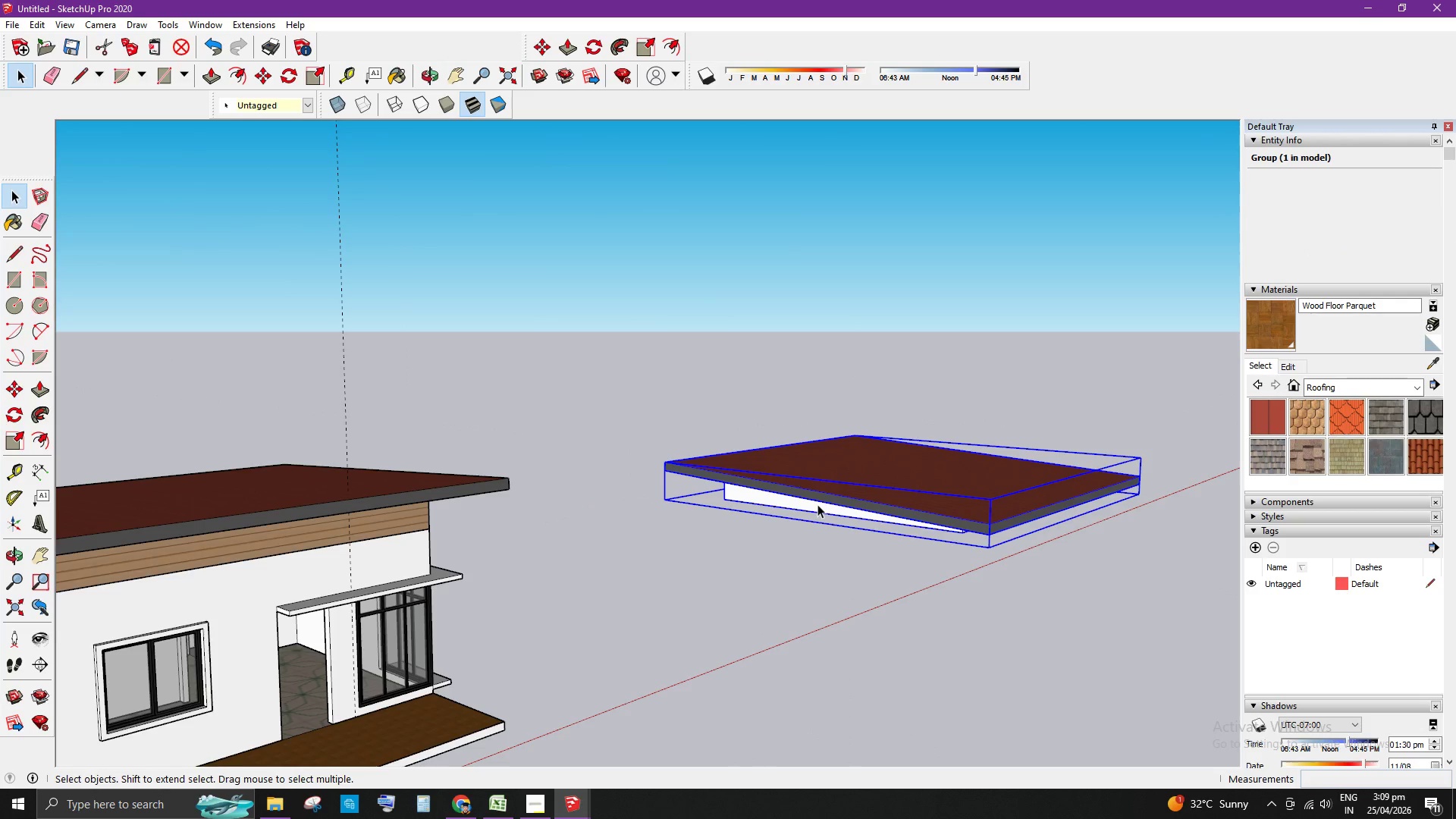 
double_click([817, 504])
 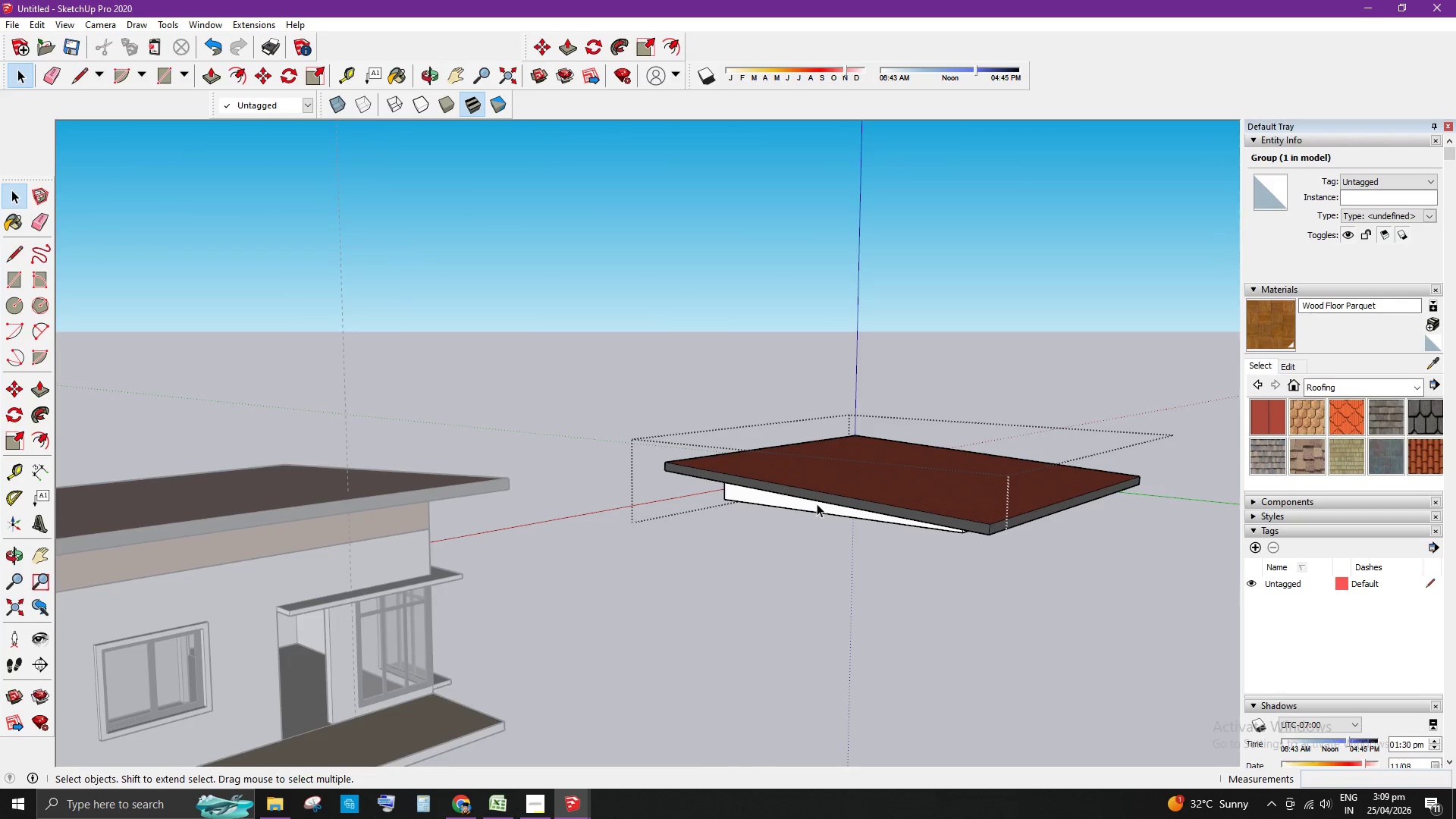 
triple_click([817, 504])
 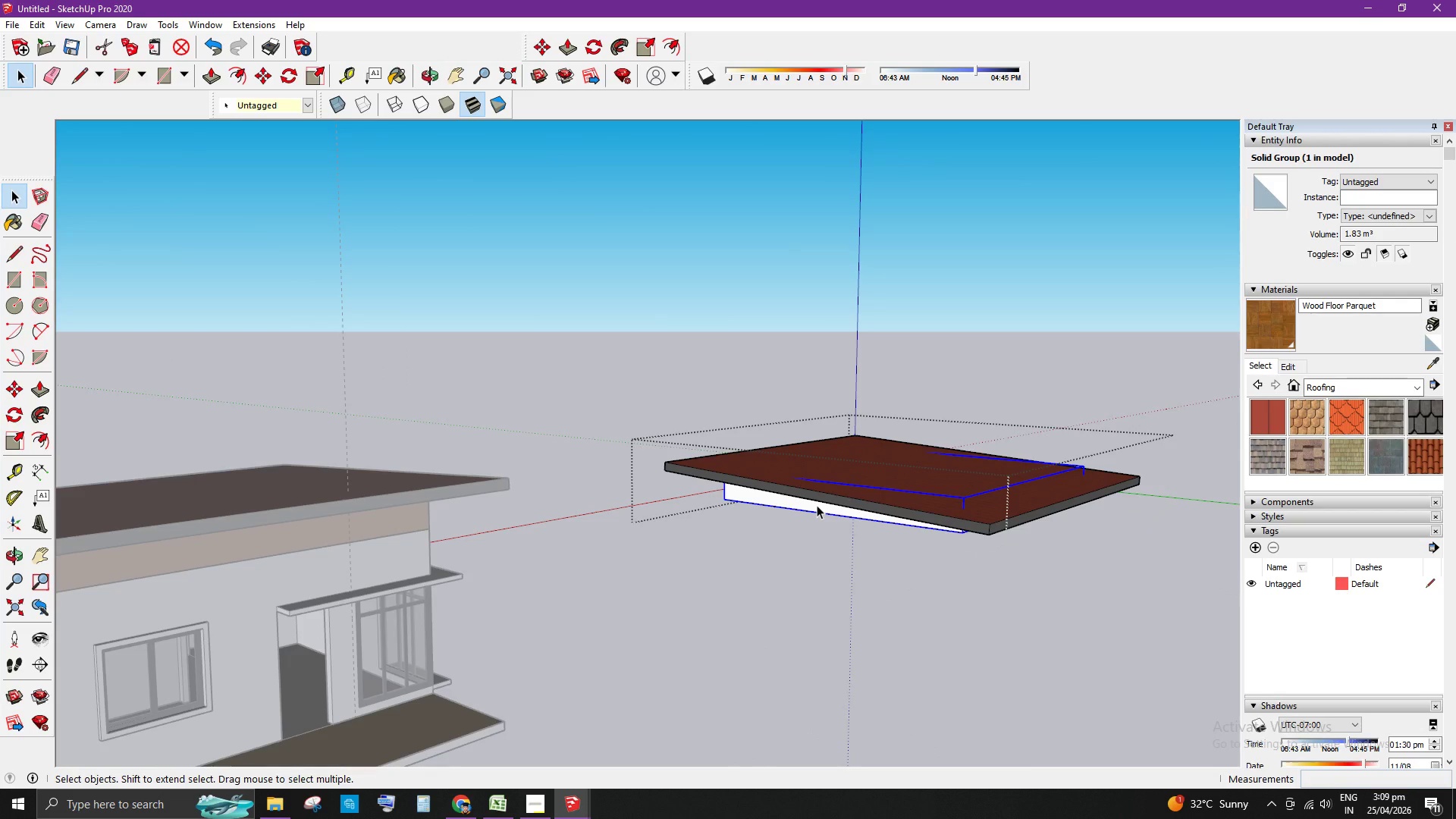 
key(M)
 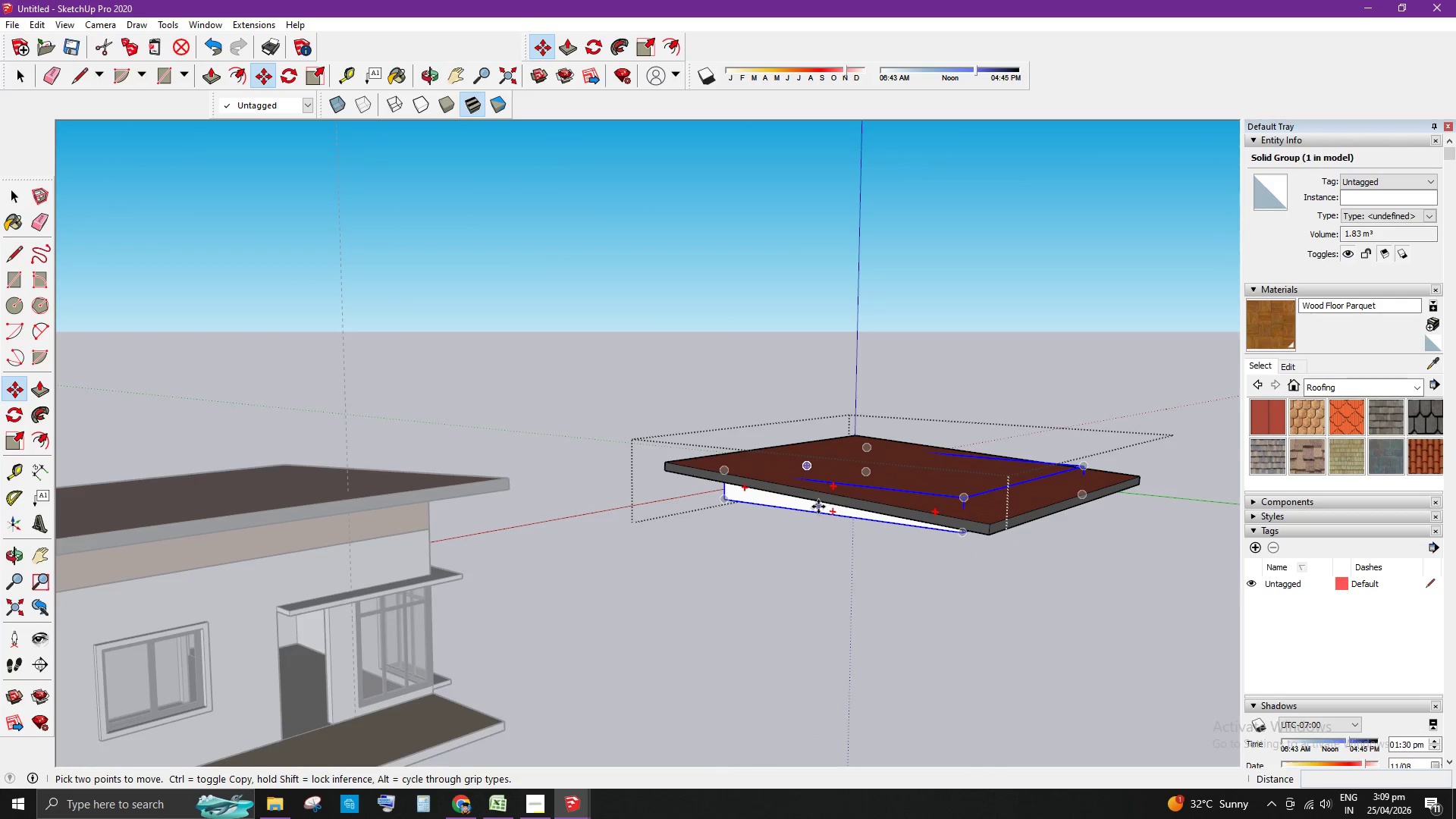 
left_click([818, 507])
 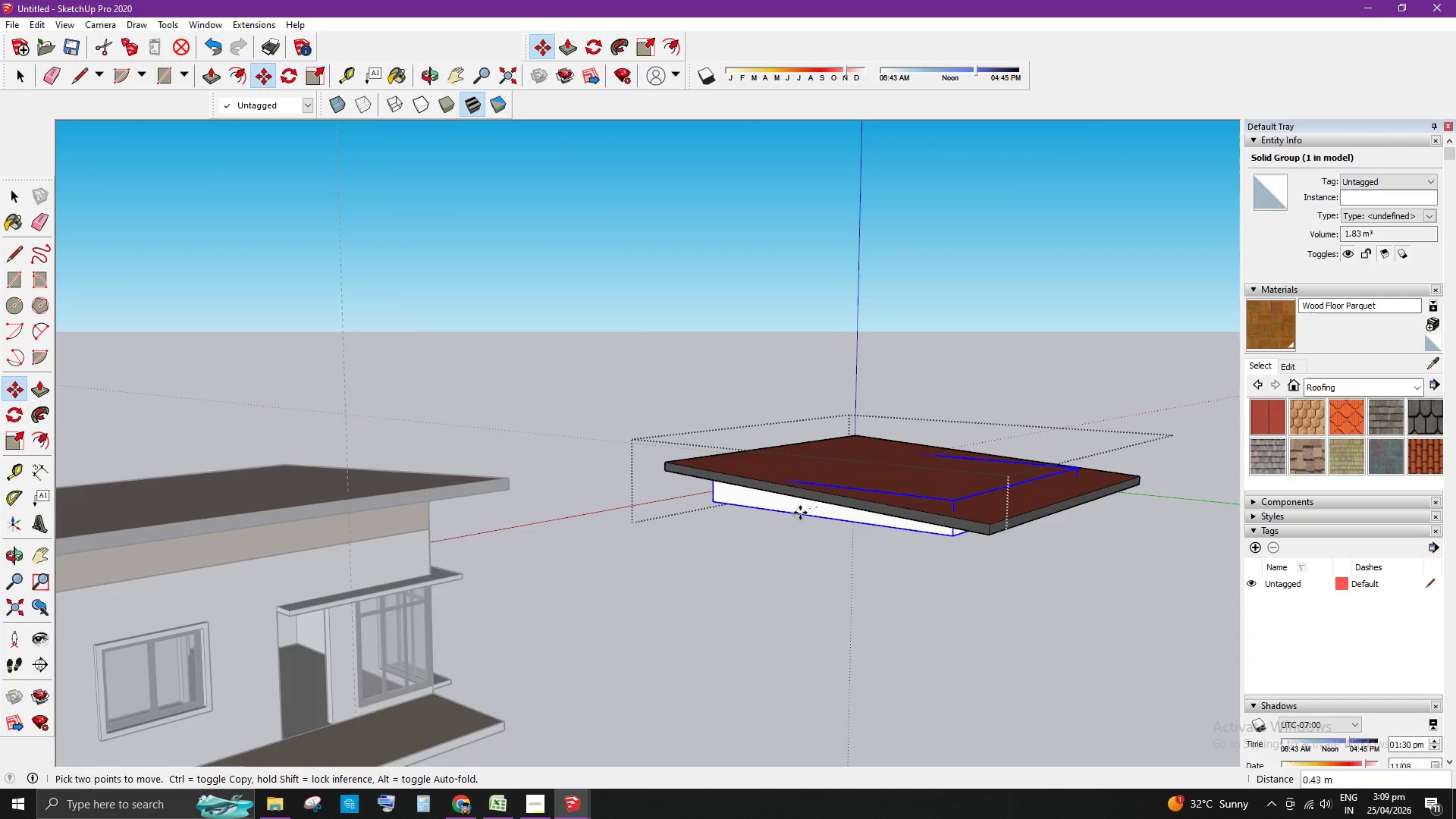 
left_click([1109, 445])
 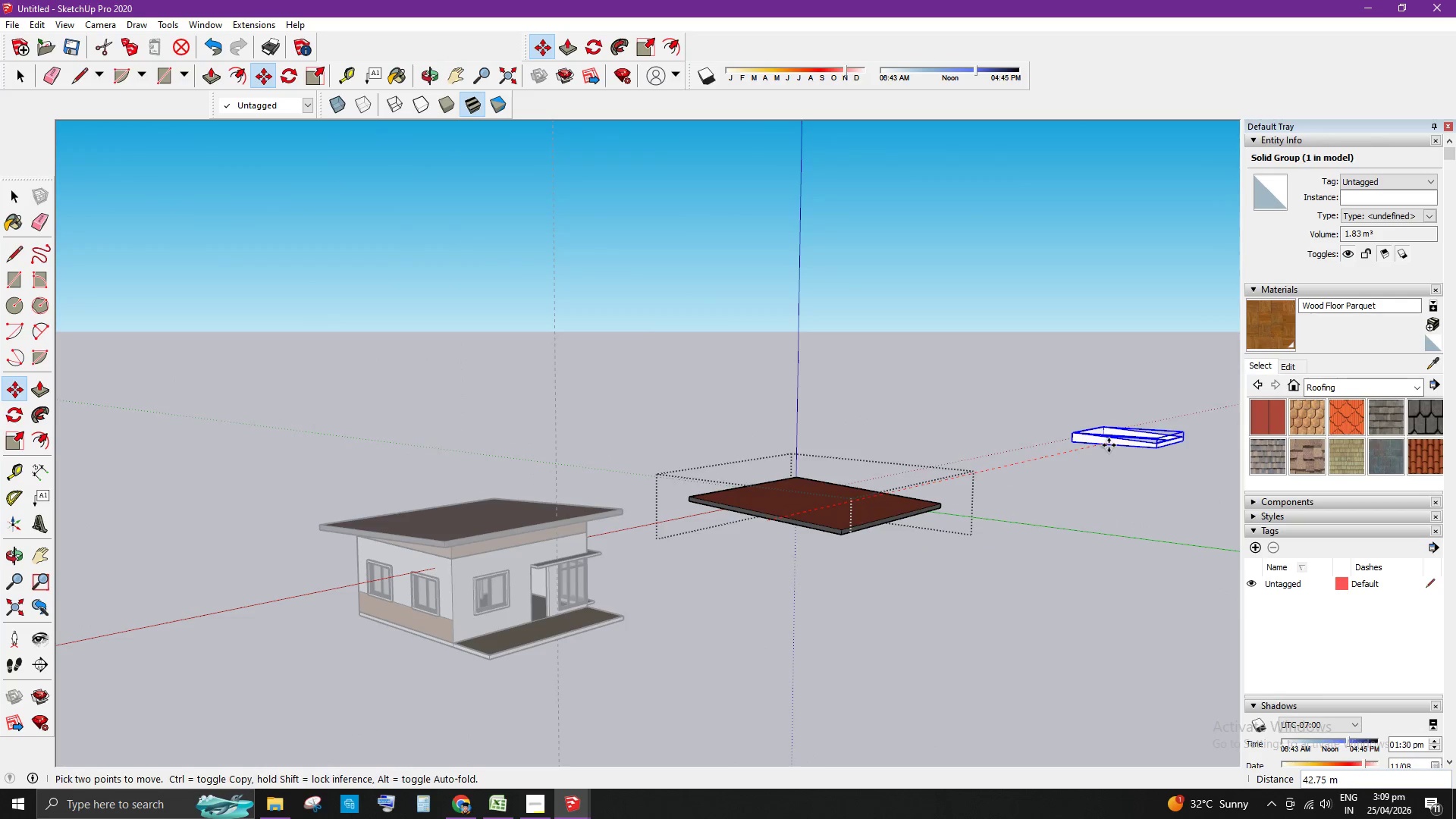 
key(Space)
 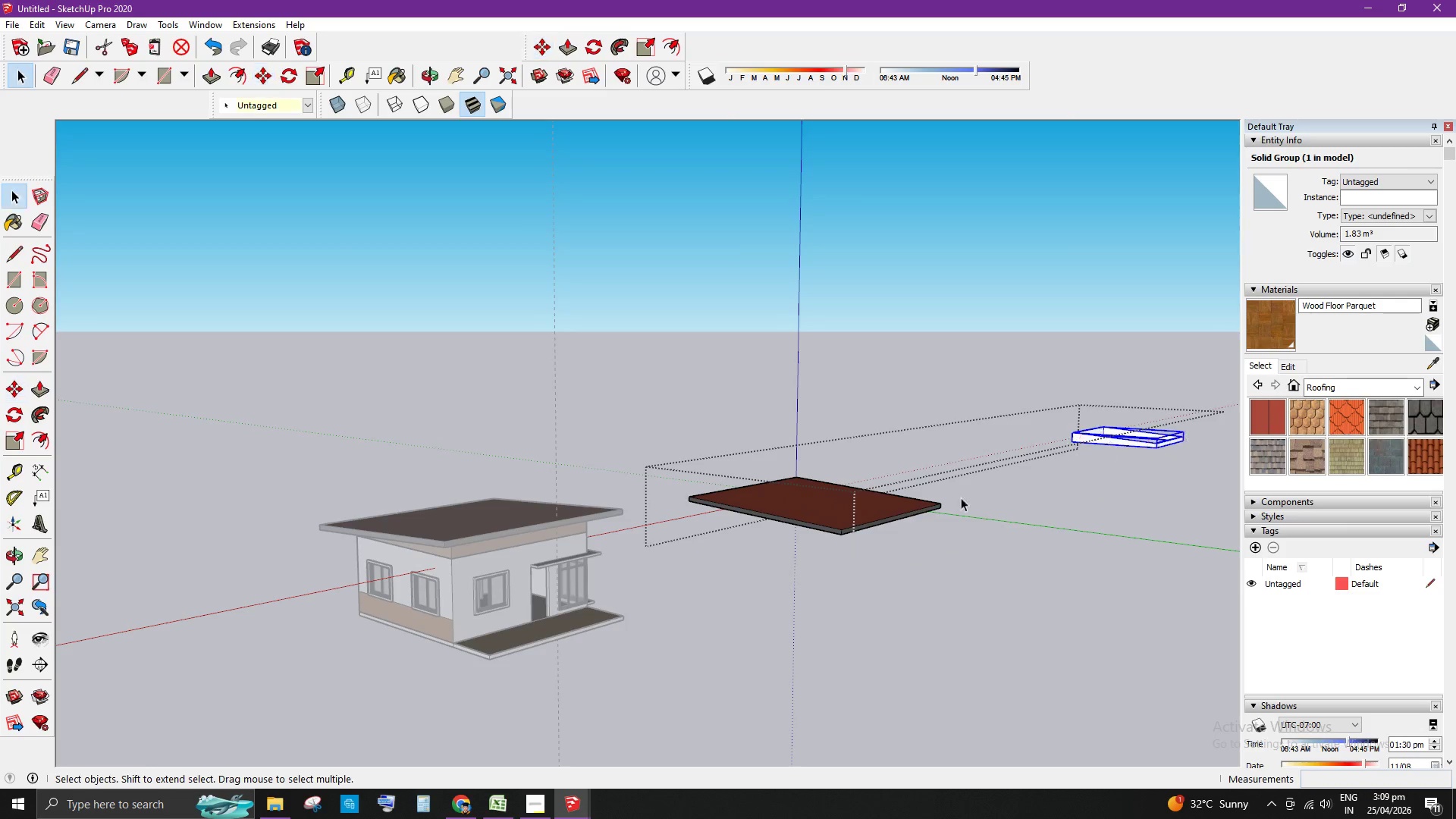 
scroll: coordinate [794, 516], scroll_direction: down, amount: 8.0
 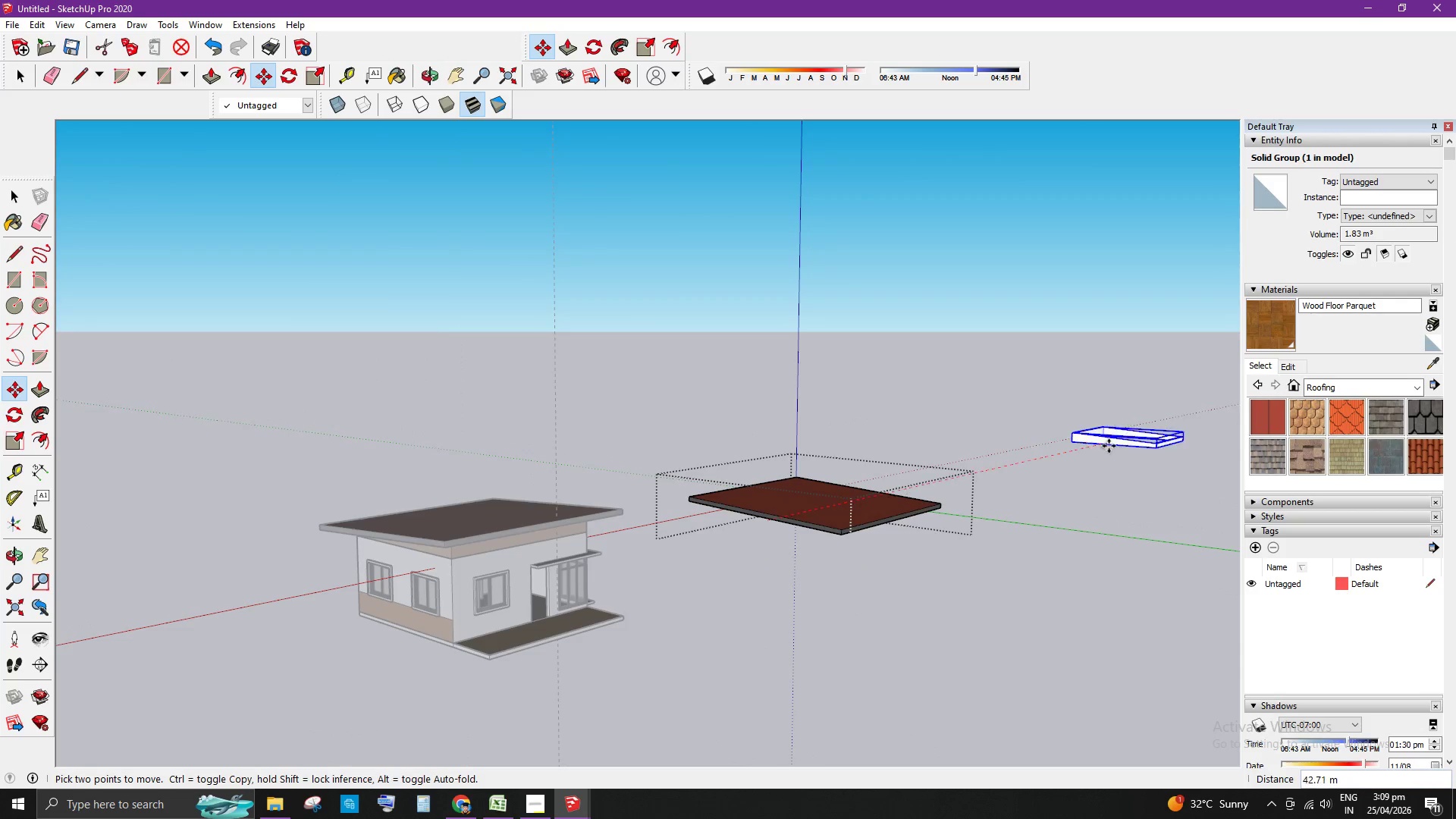 
left_click([789, 516])
 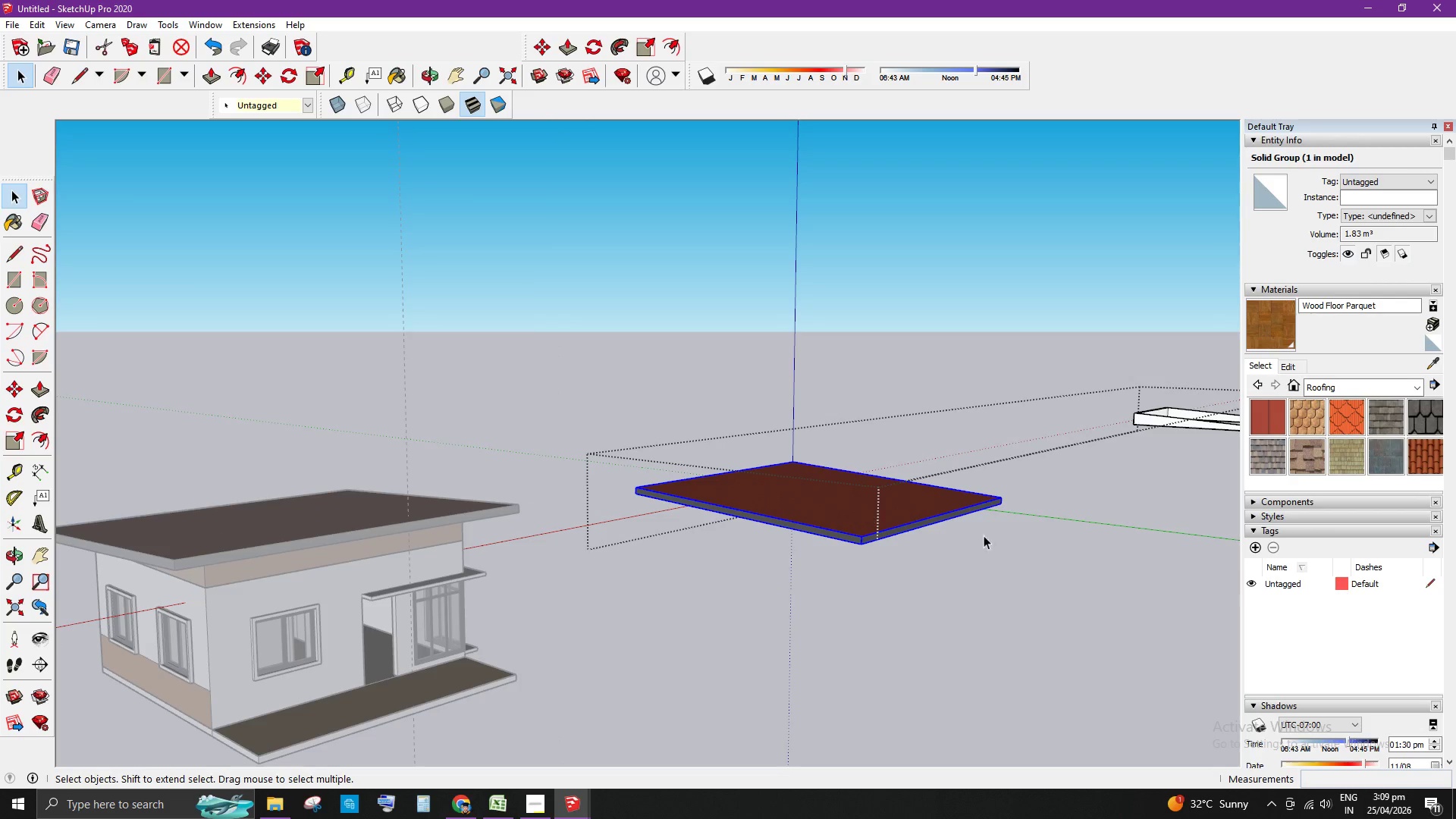 
scroll: coordinate [789, 519], scroll_direction: up, amount: 4.0
 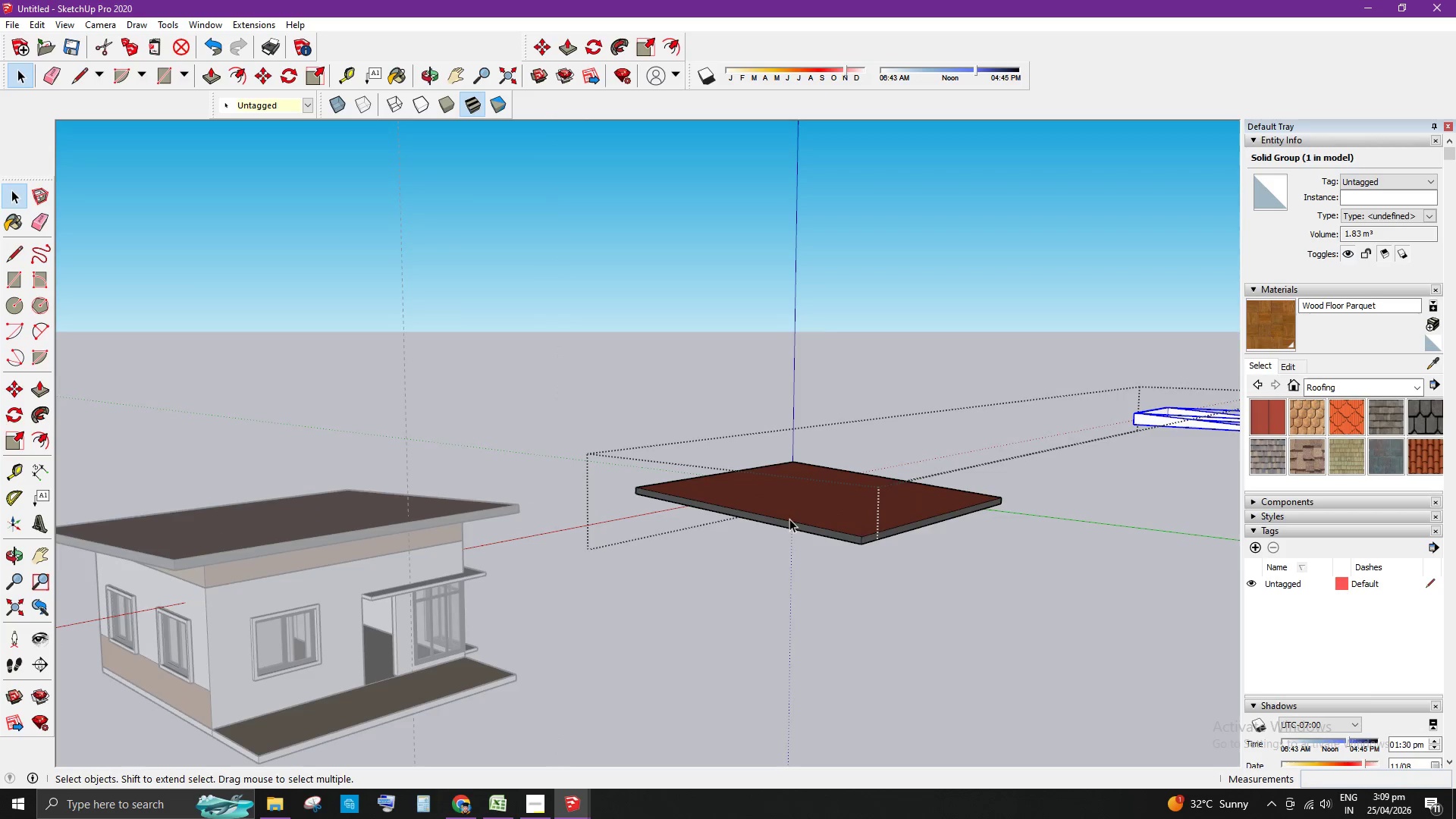 
left_click([1028, 581])
 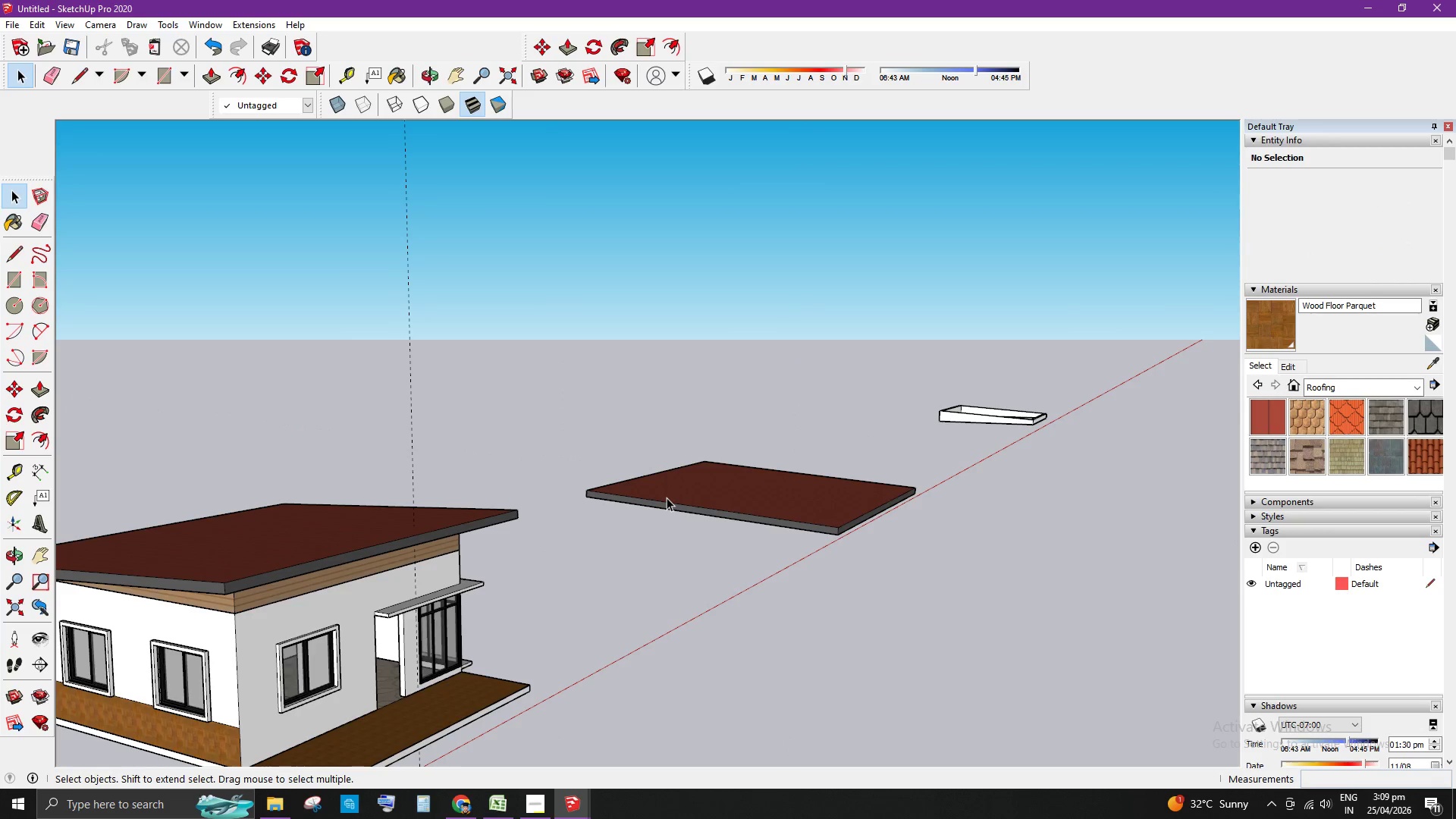 
left_click([776, 510])
 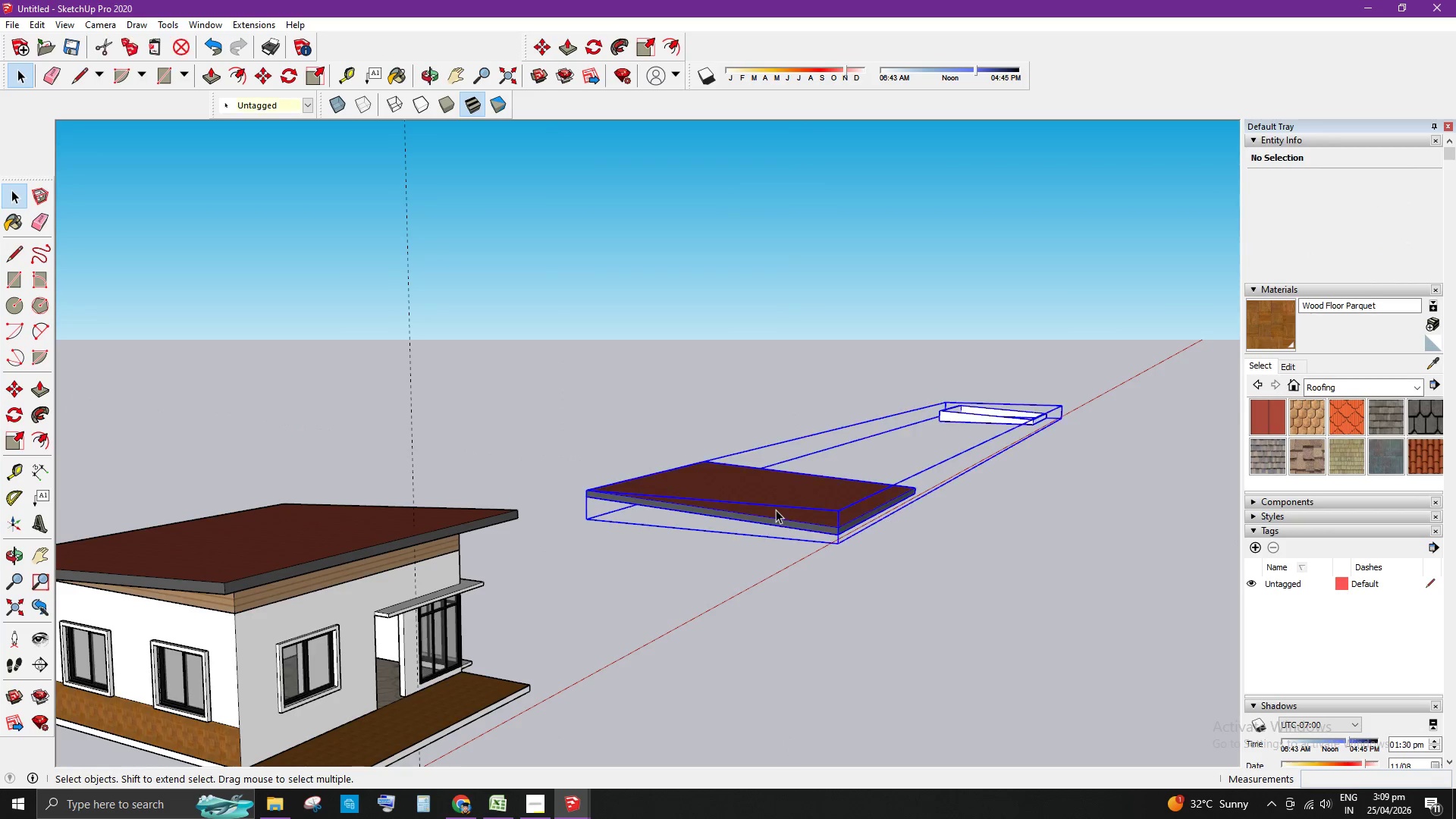 
right_click([776, 510])
 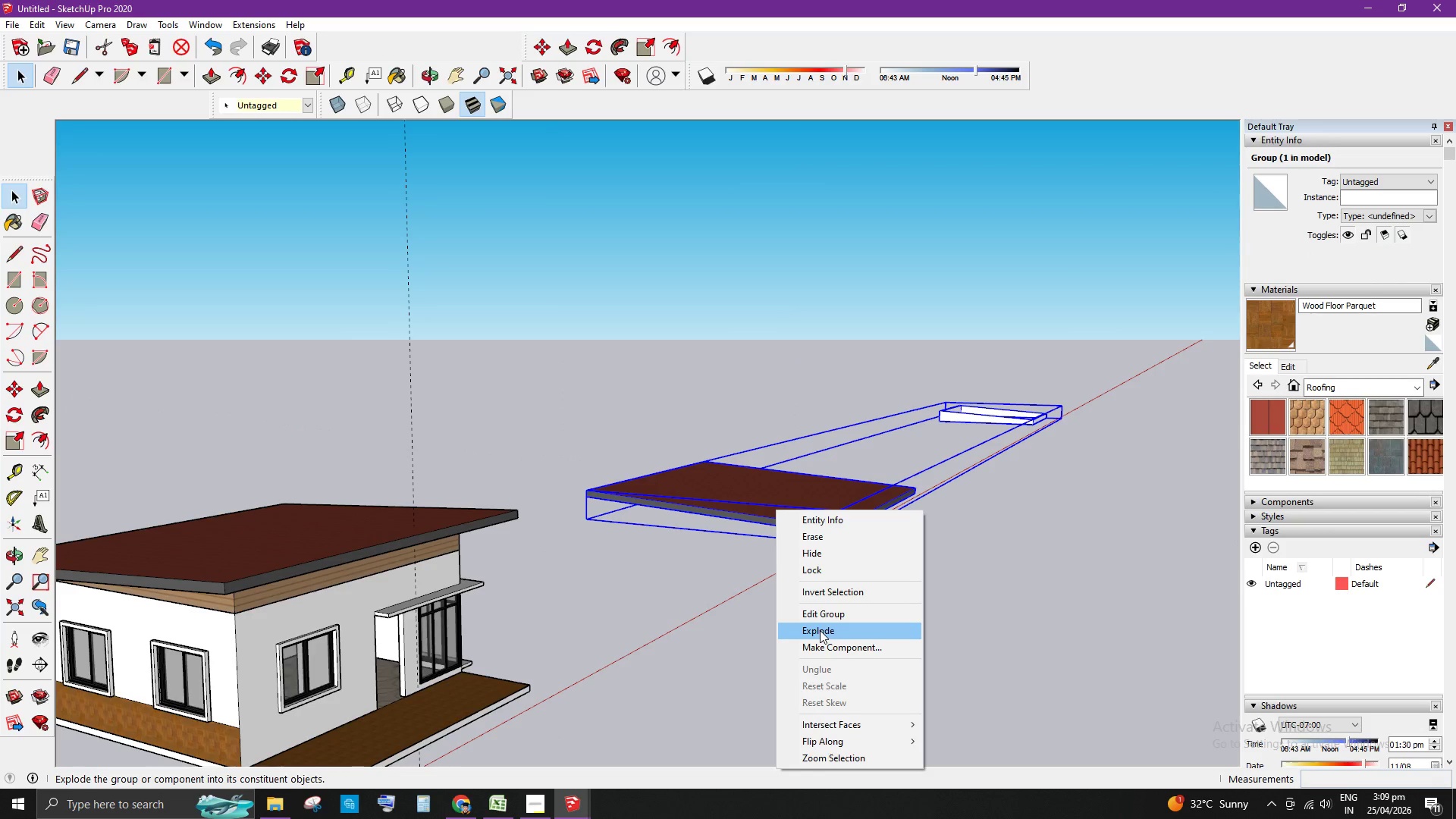 
left_click([820, 630])
 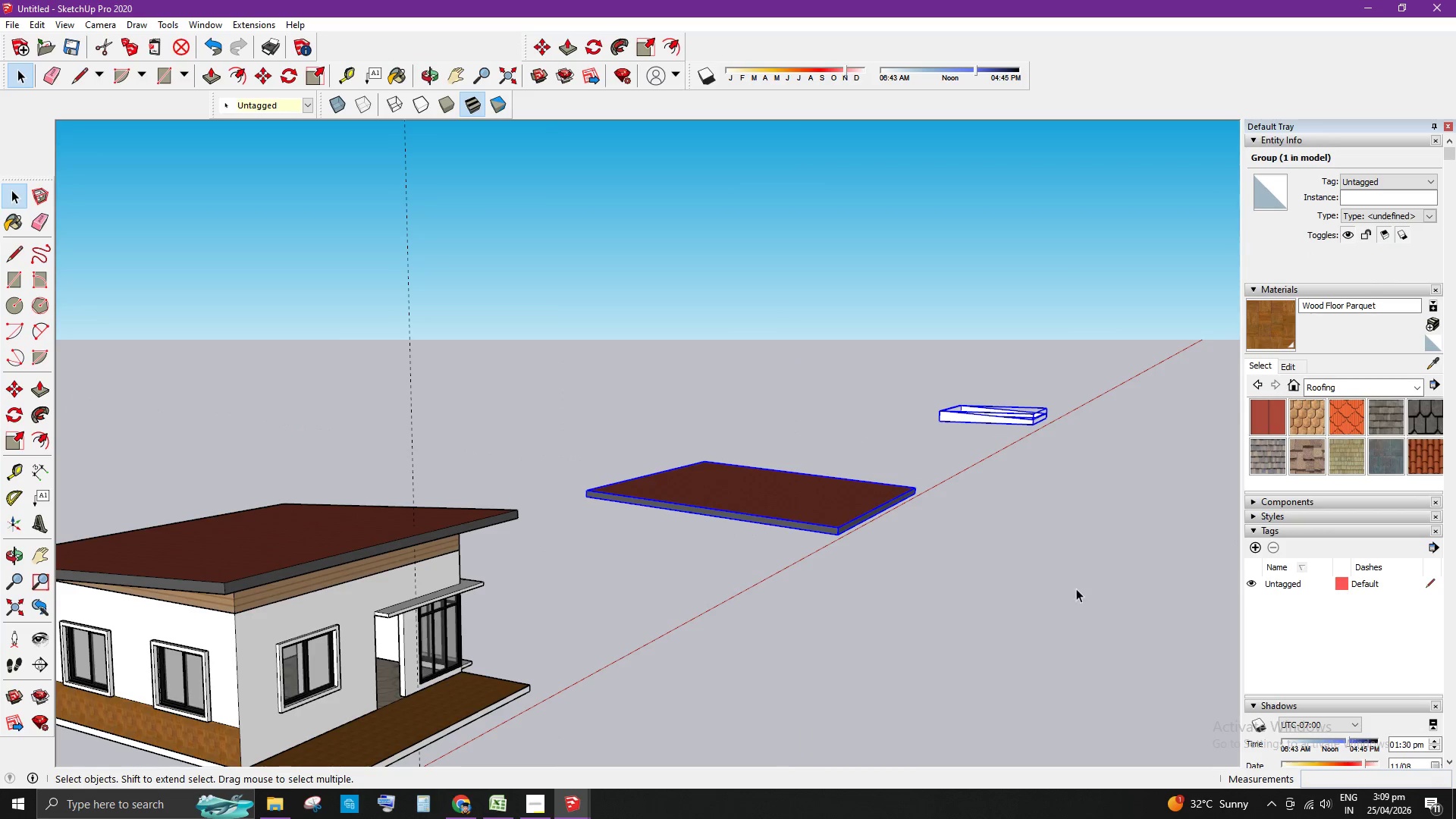 
left_click_drag(start_coordinate=[1076, 588], to_coordinate=[1072, 588])
 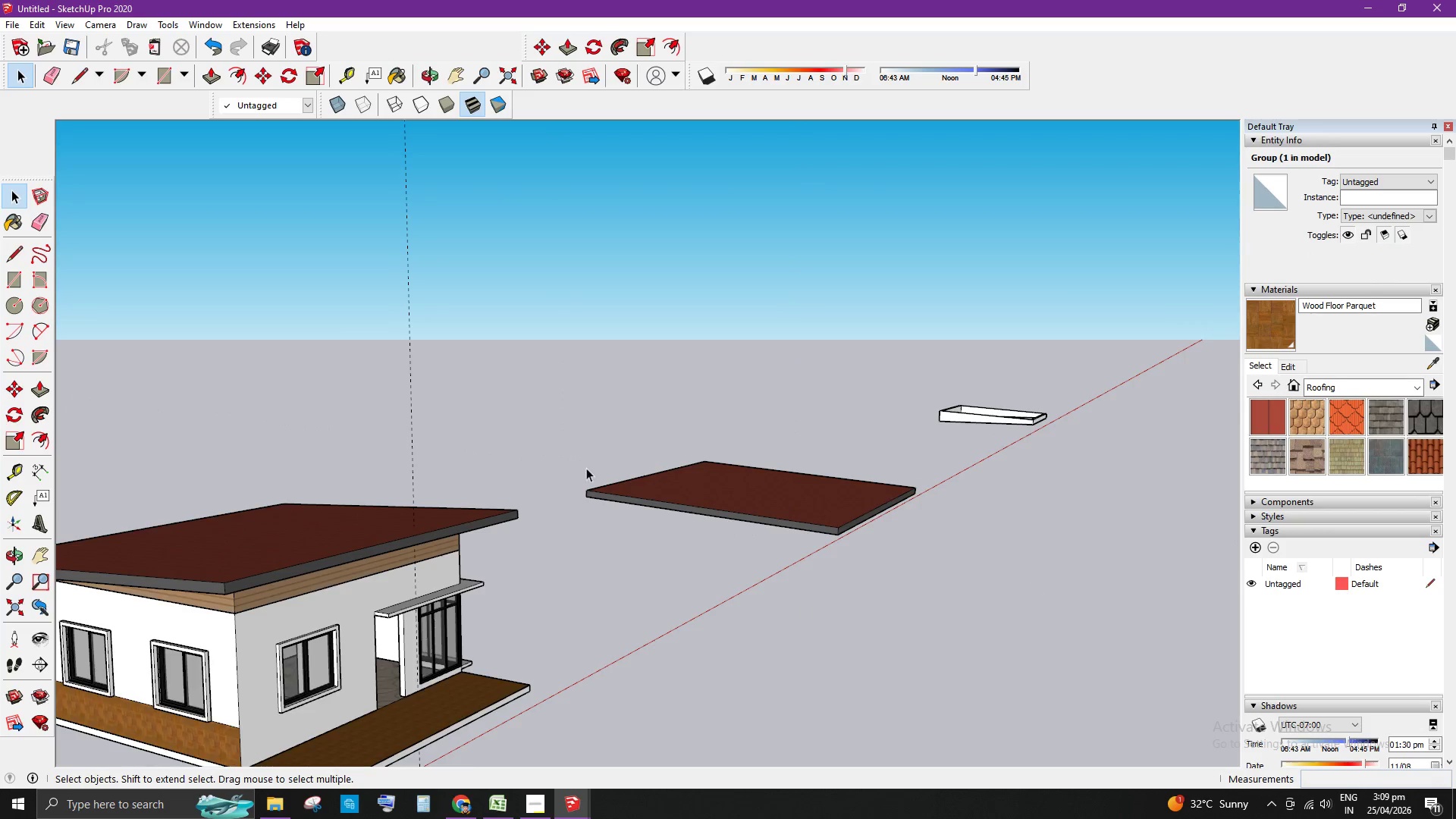 
scroll: coordinate [566, 468], scroll_direction: up, amount: 4.0
 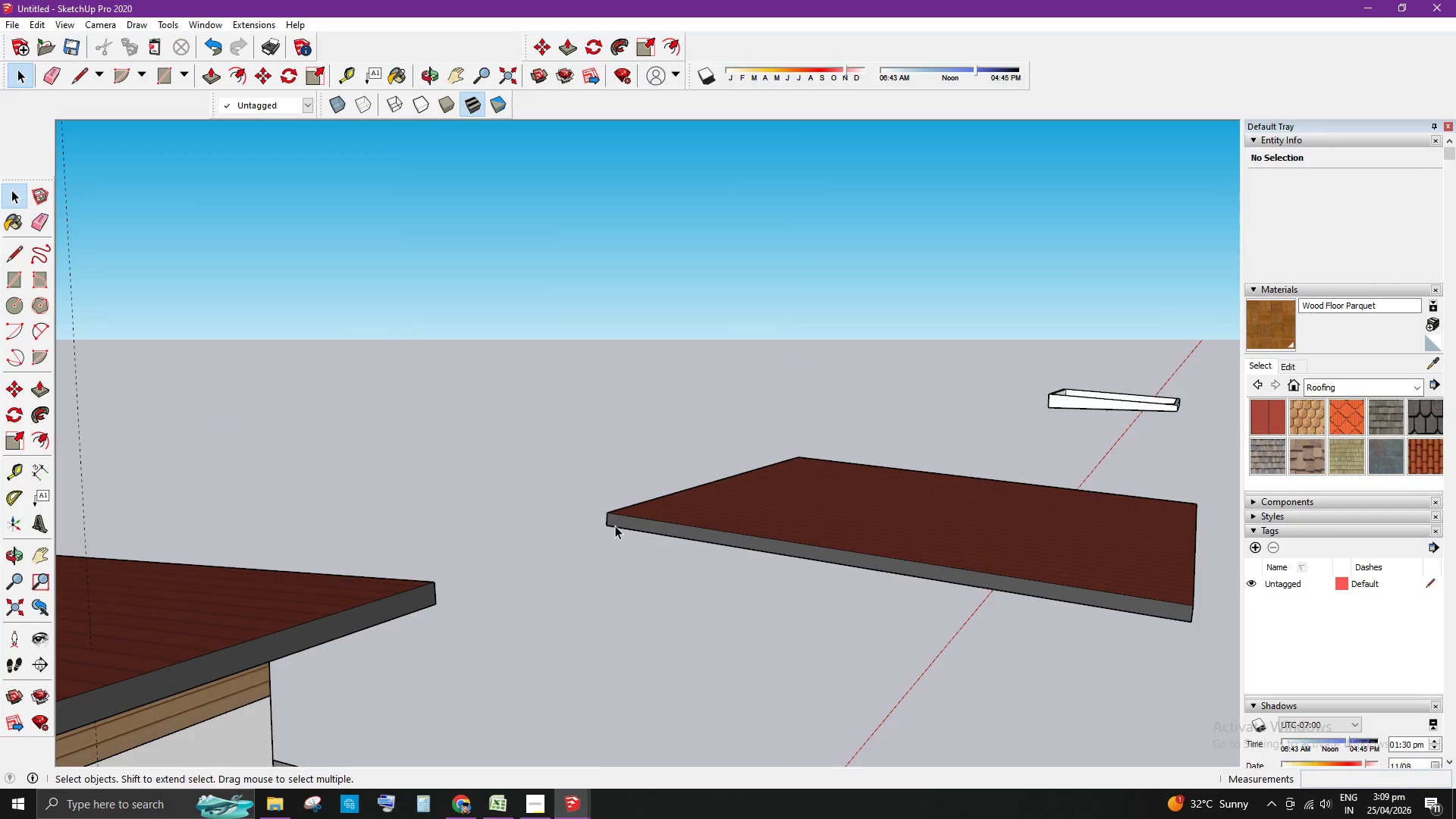 
key(M)
 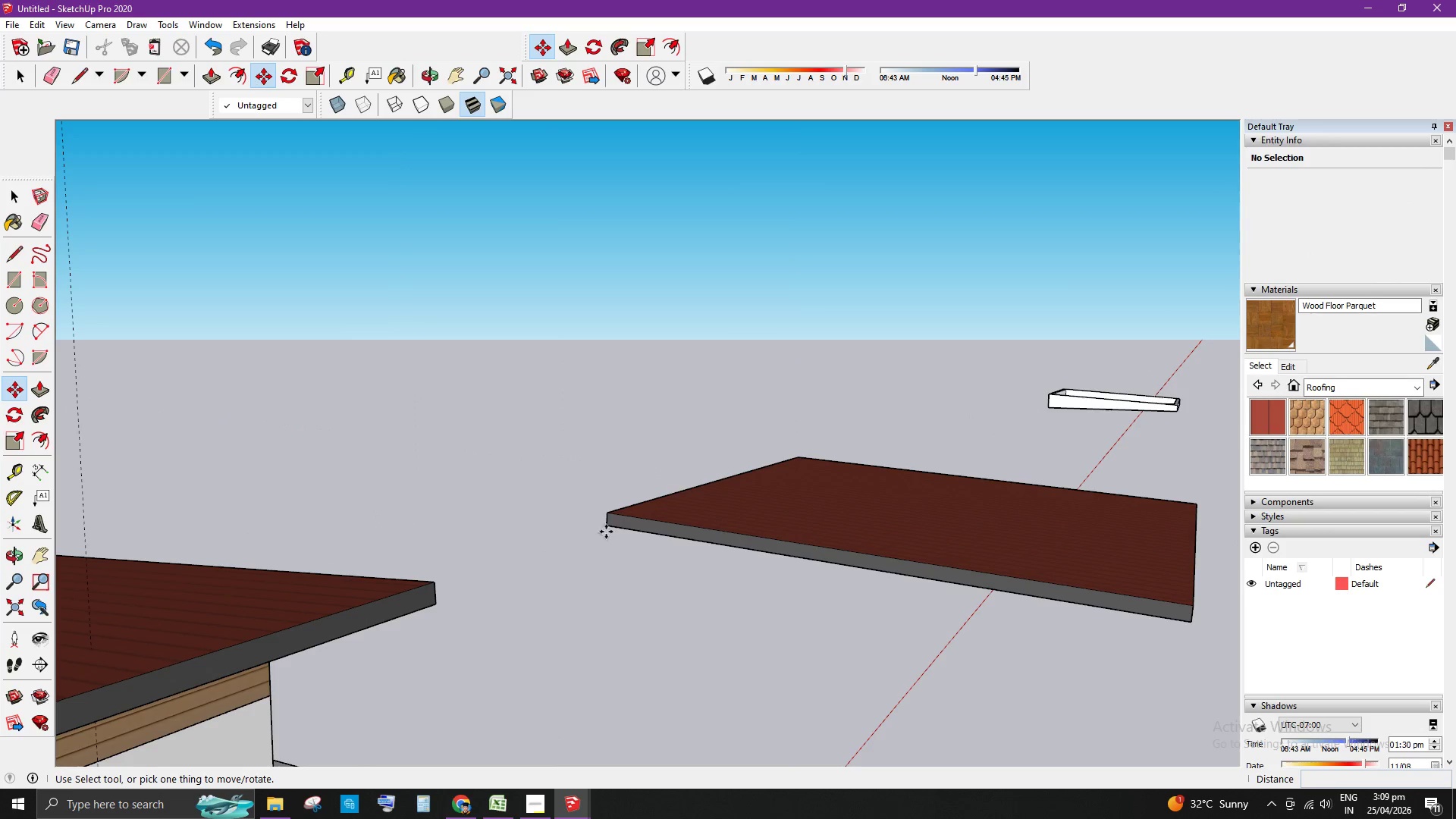 
left_click([608, 531])
 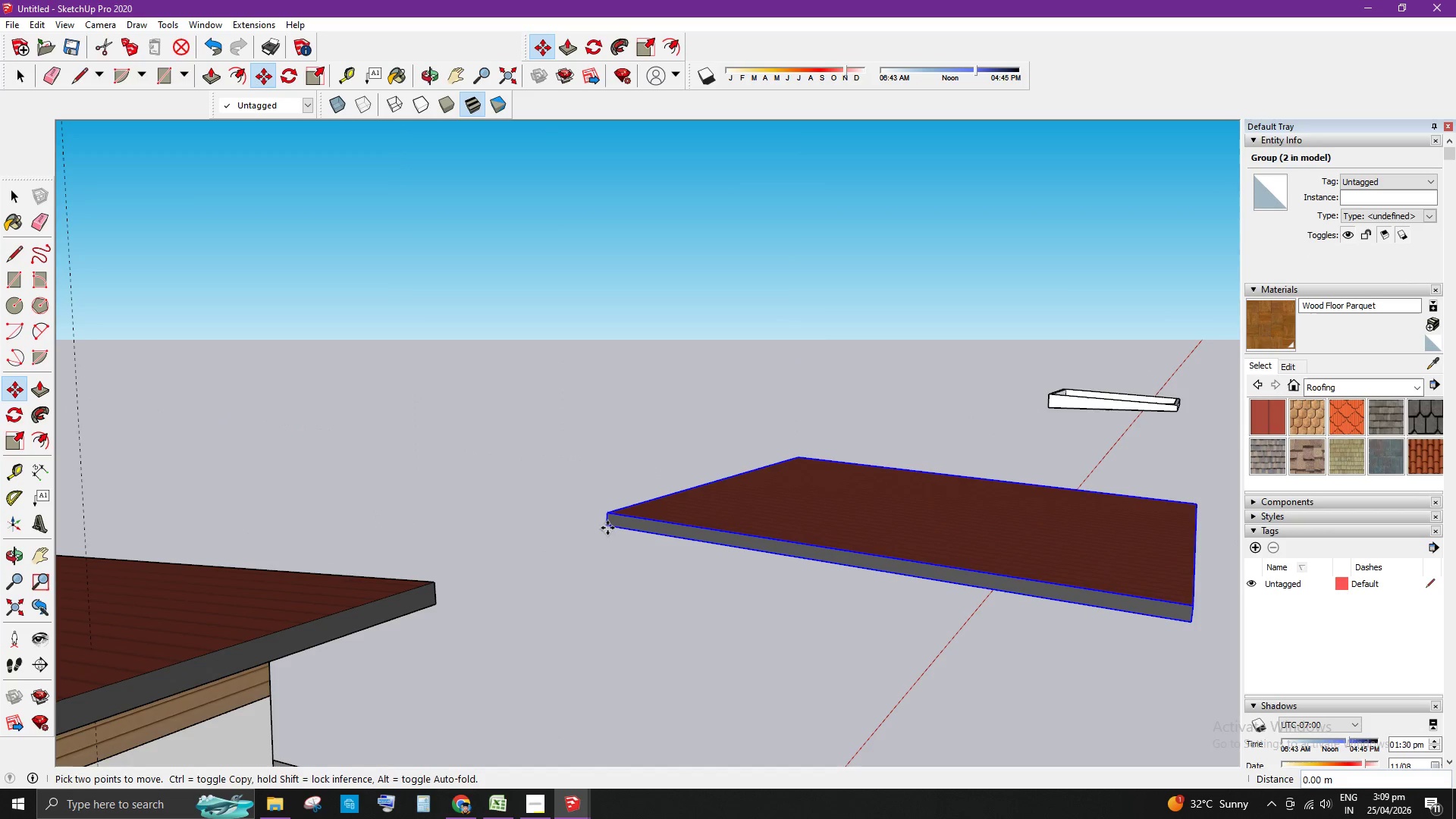 
left_click([607, 528])
 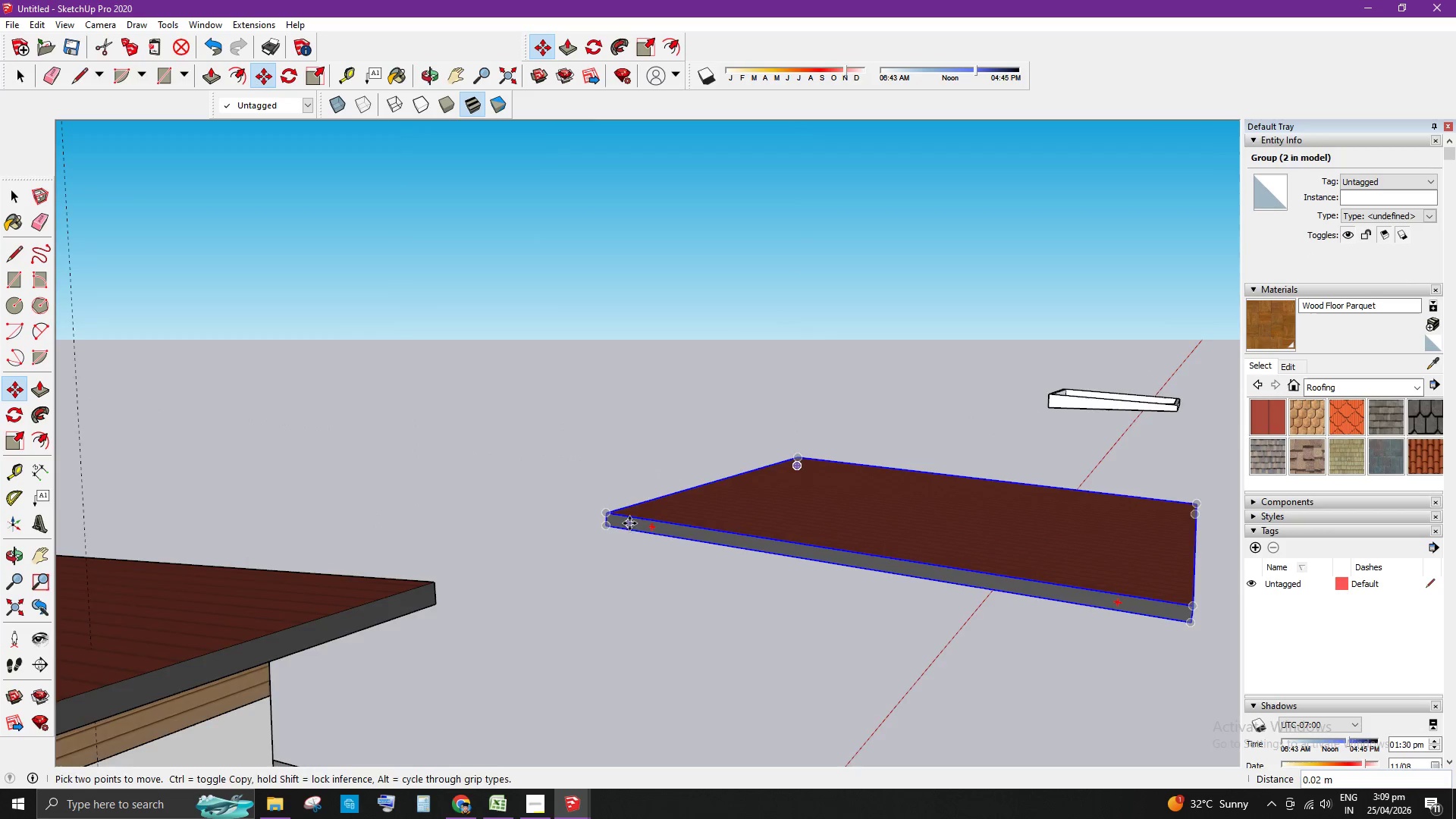 
key(Space)
 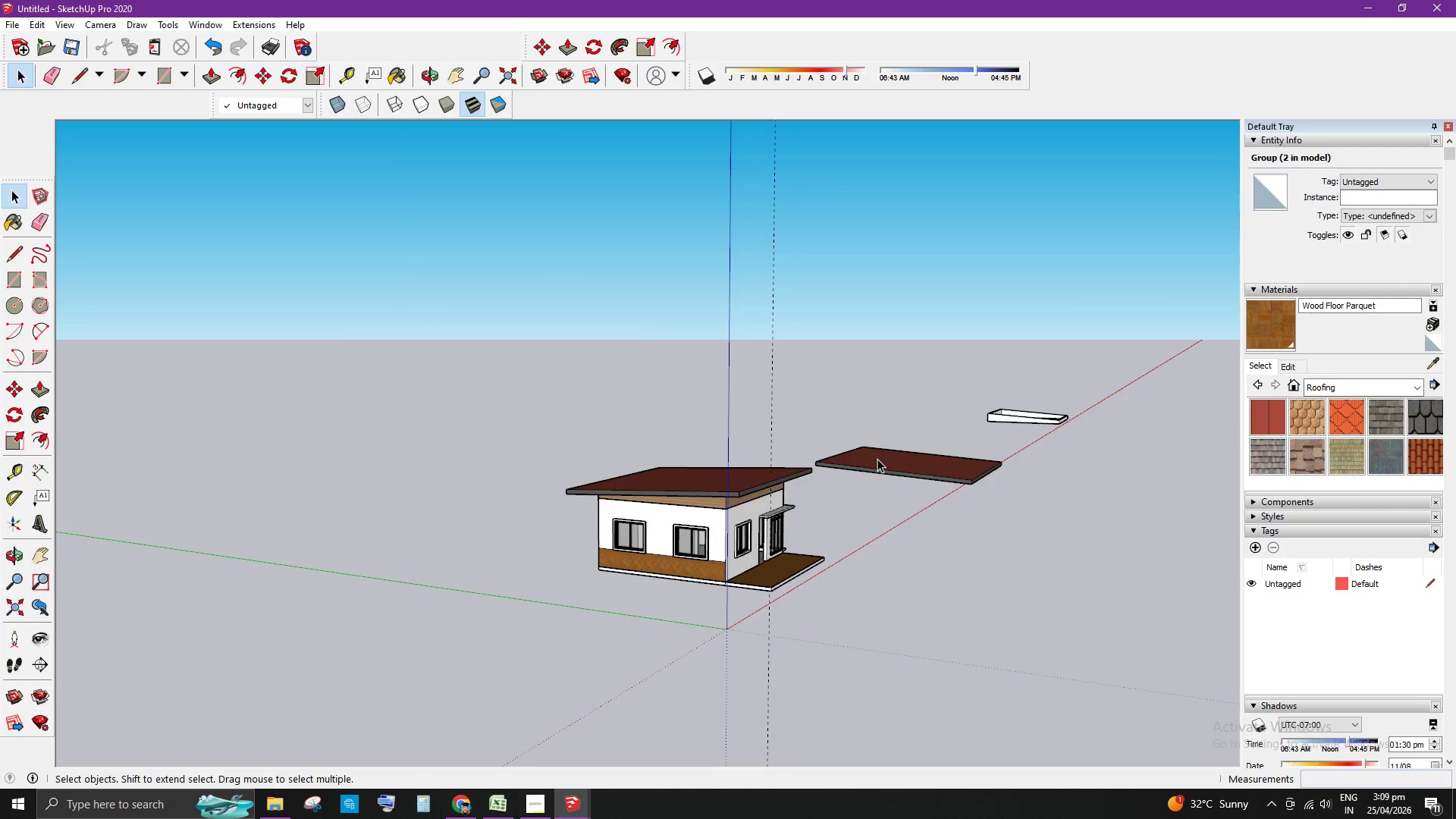 
left_click([874, 461])
 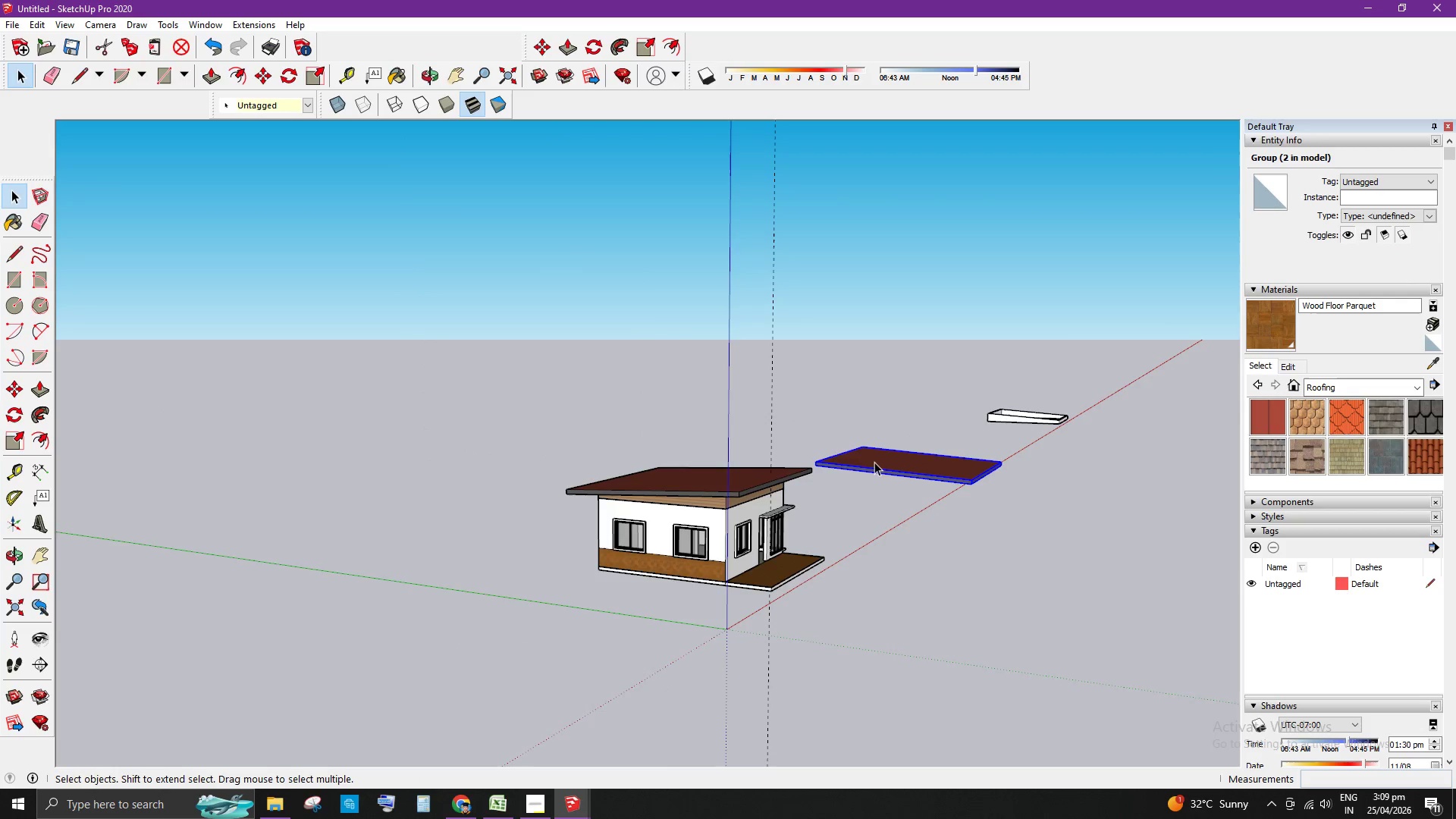 
scroll: coordinate [919, 430], scroll_direction: down, amount: 9.0
 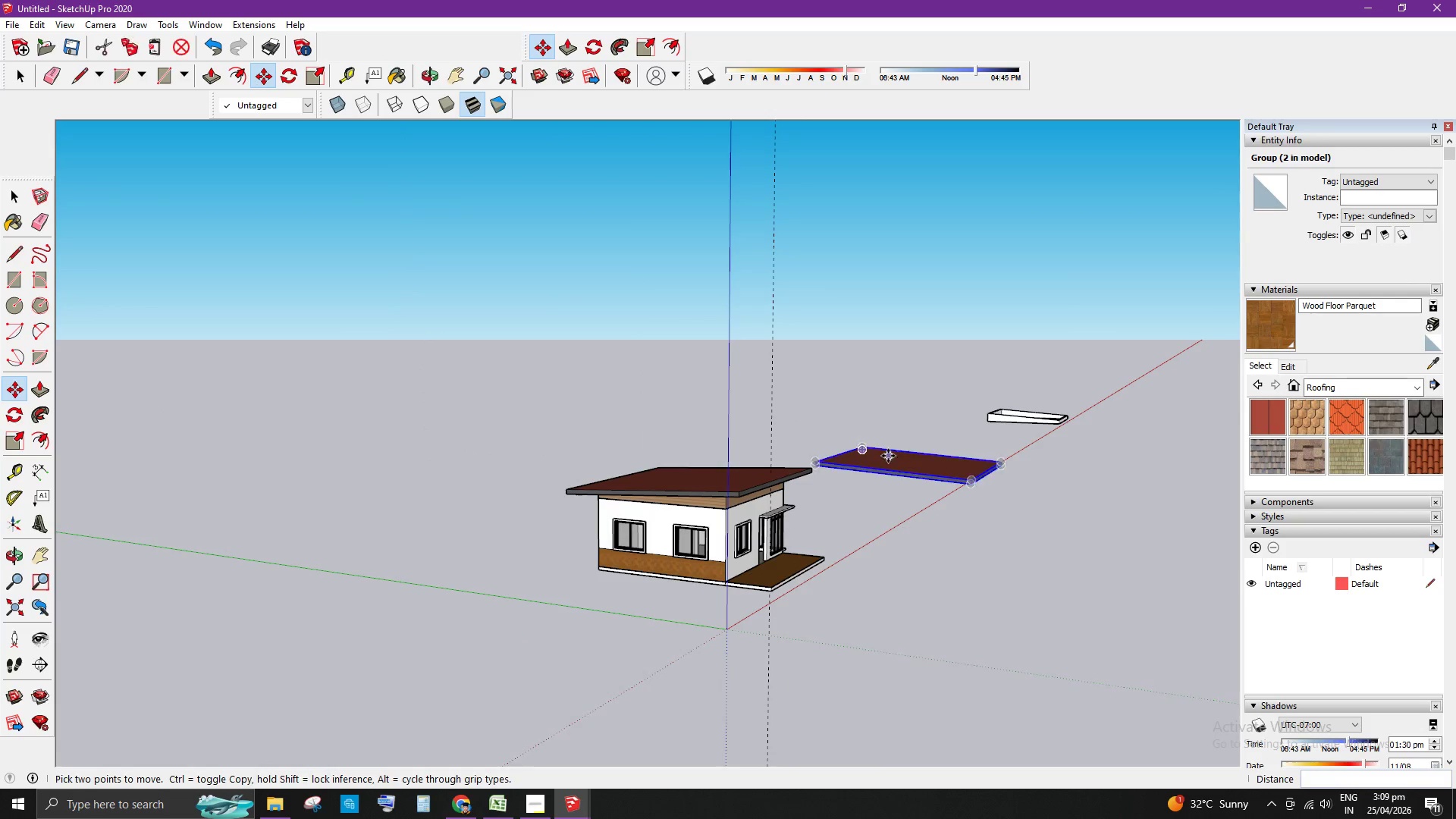 
scroll: coordinate [821, 467], scroll_direction: up, amount: 9.0
 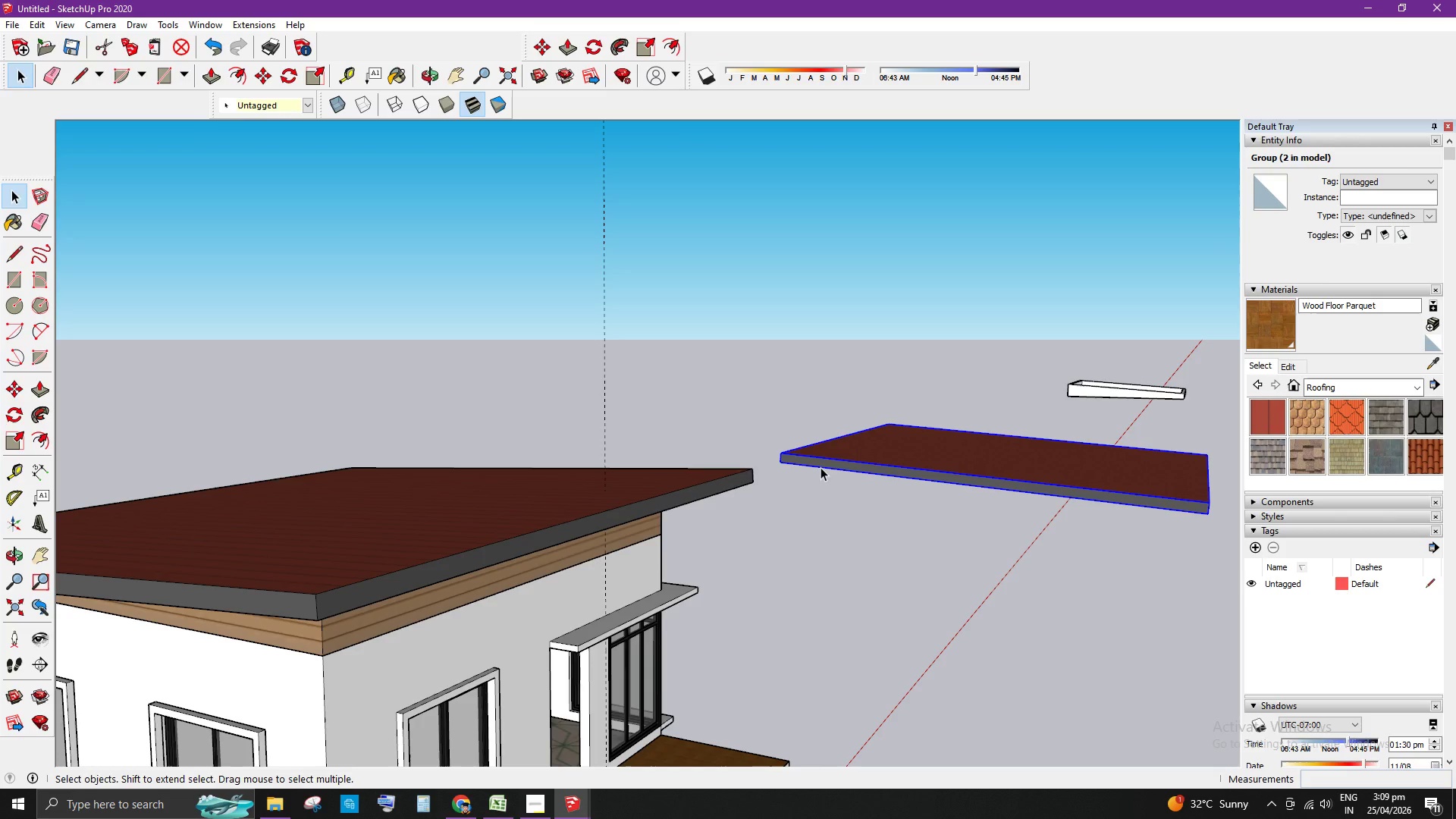 
key(M)
 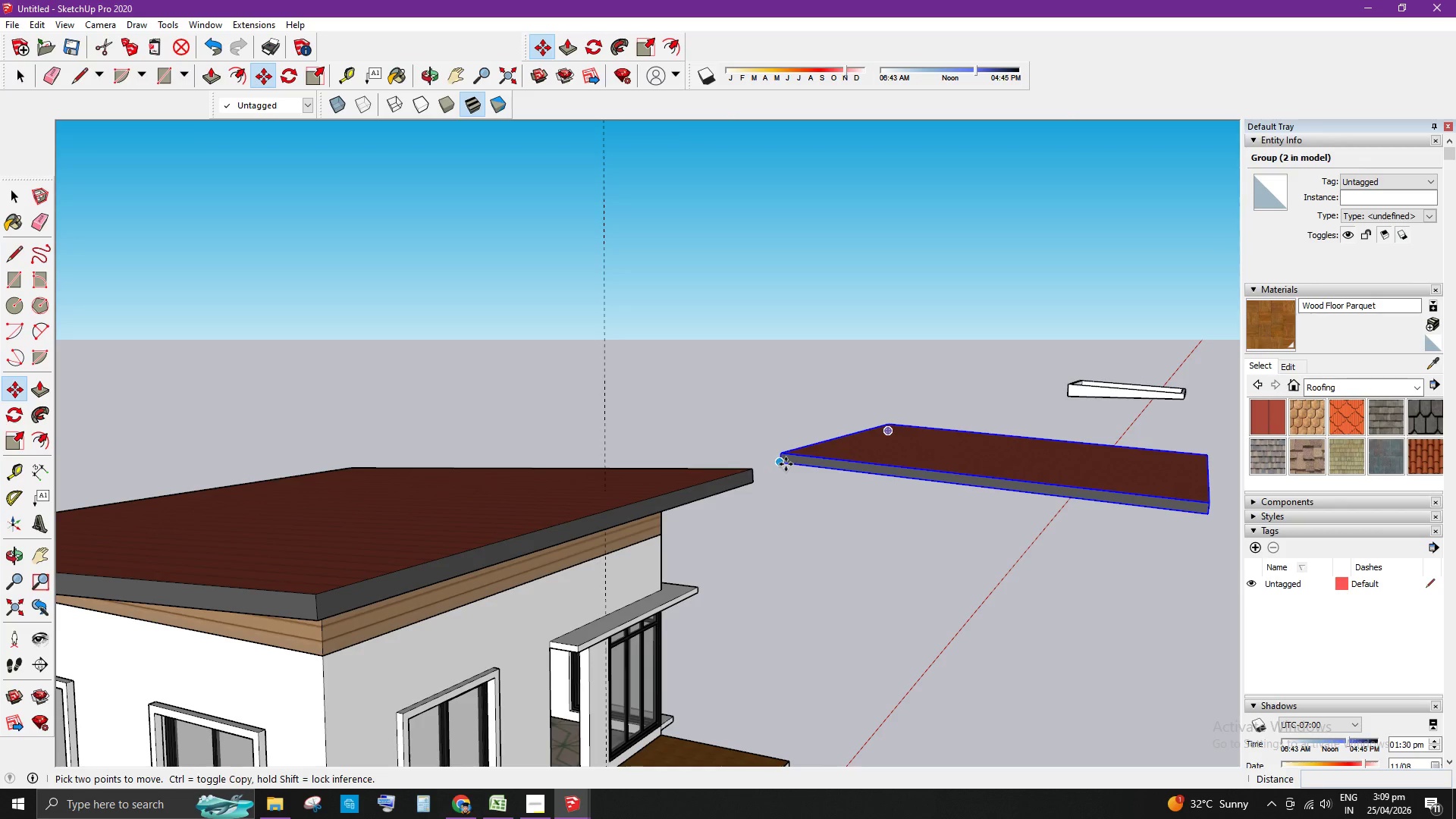 
left_click([781, 464])
 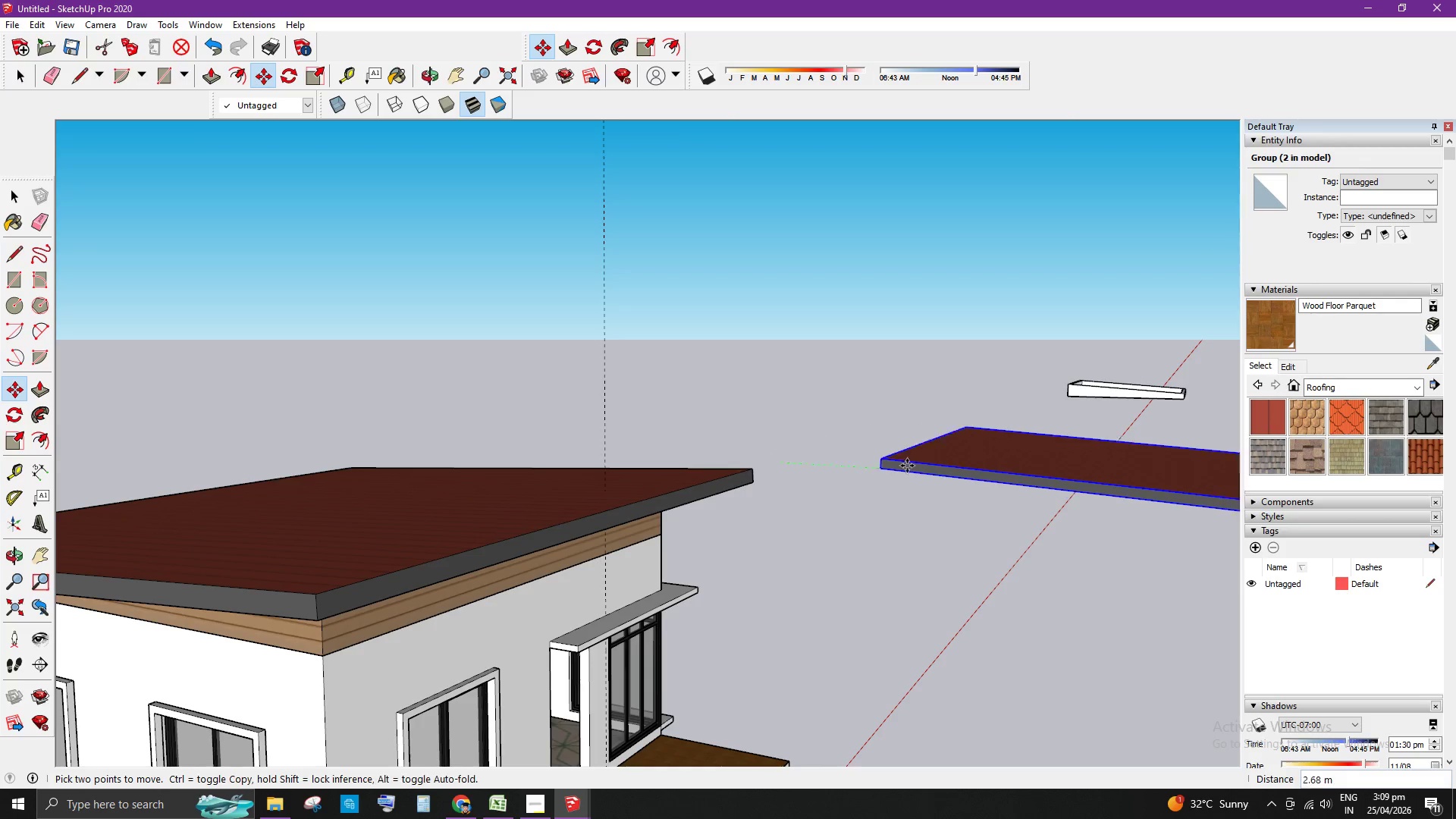 
scroll: coordinate [807, 553], scroll_direction: up, amount: 3.0
 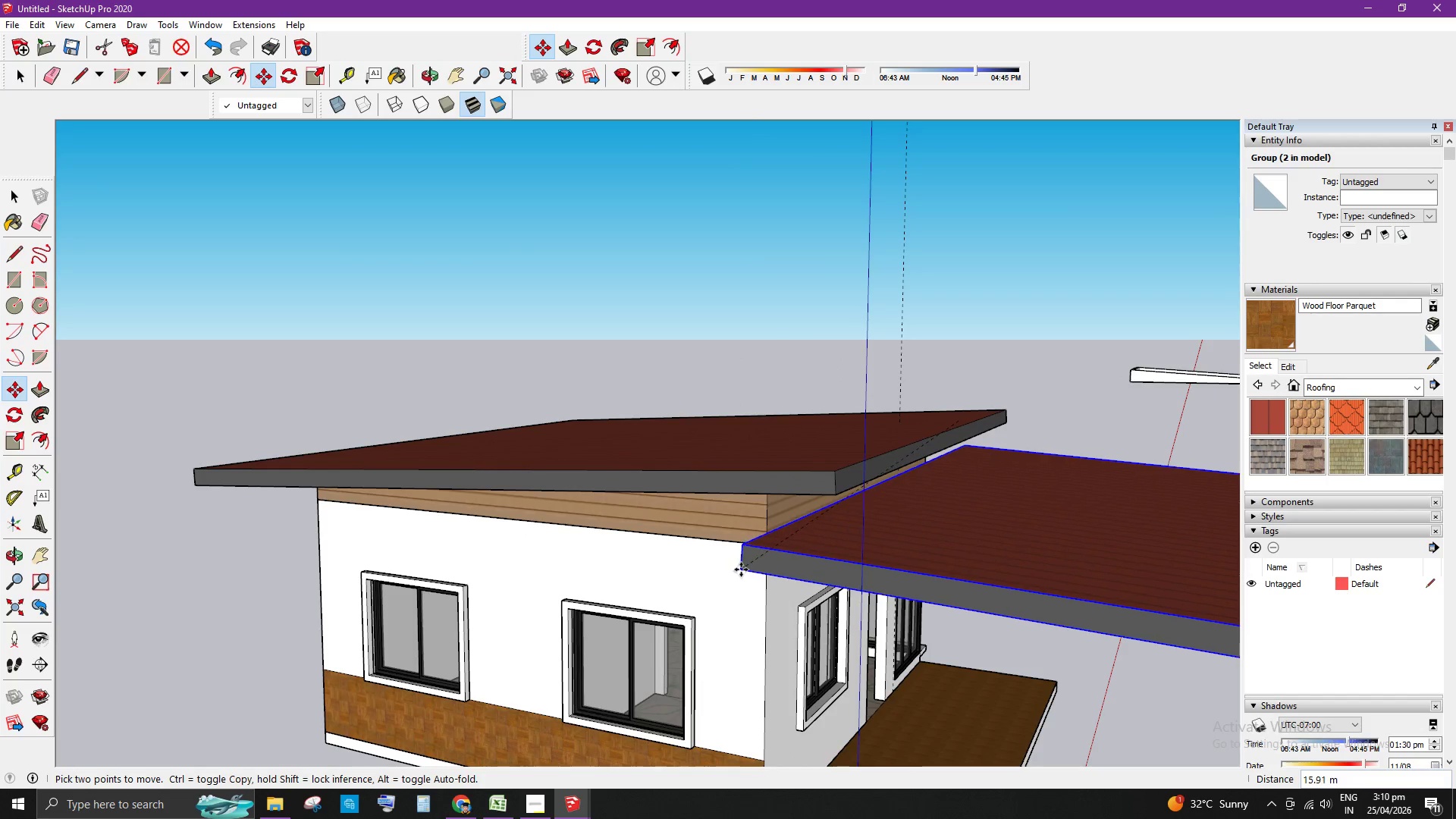 
left_click([741, 570])
 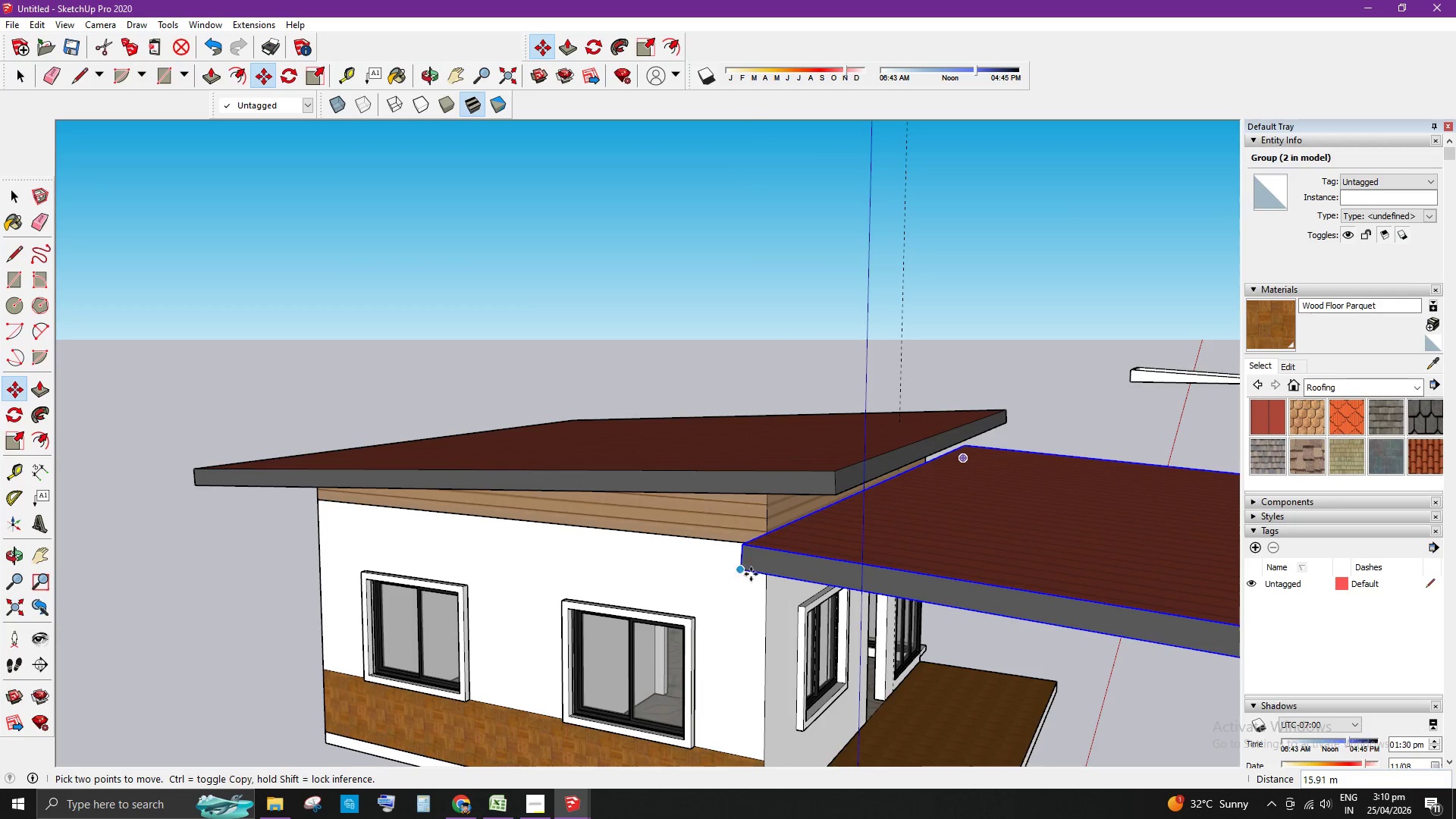 
key(Space)
 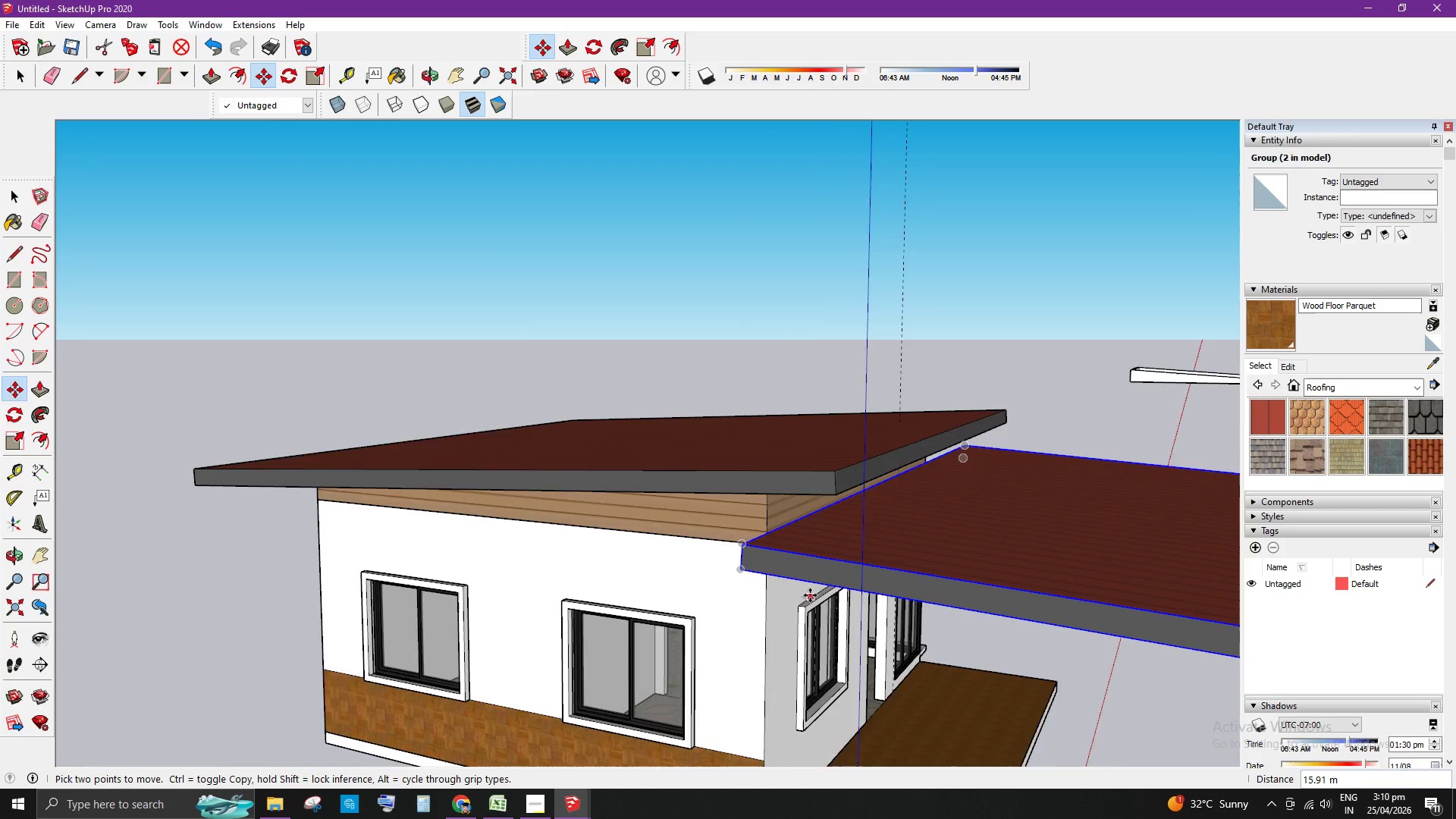 
scroll: coordinate [810, 595], scroll_direction: up, amount: 2.0
 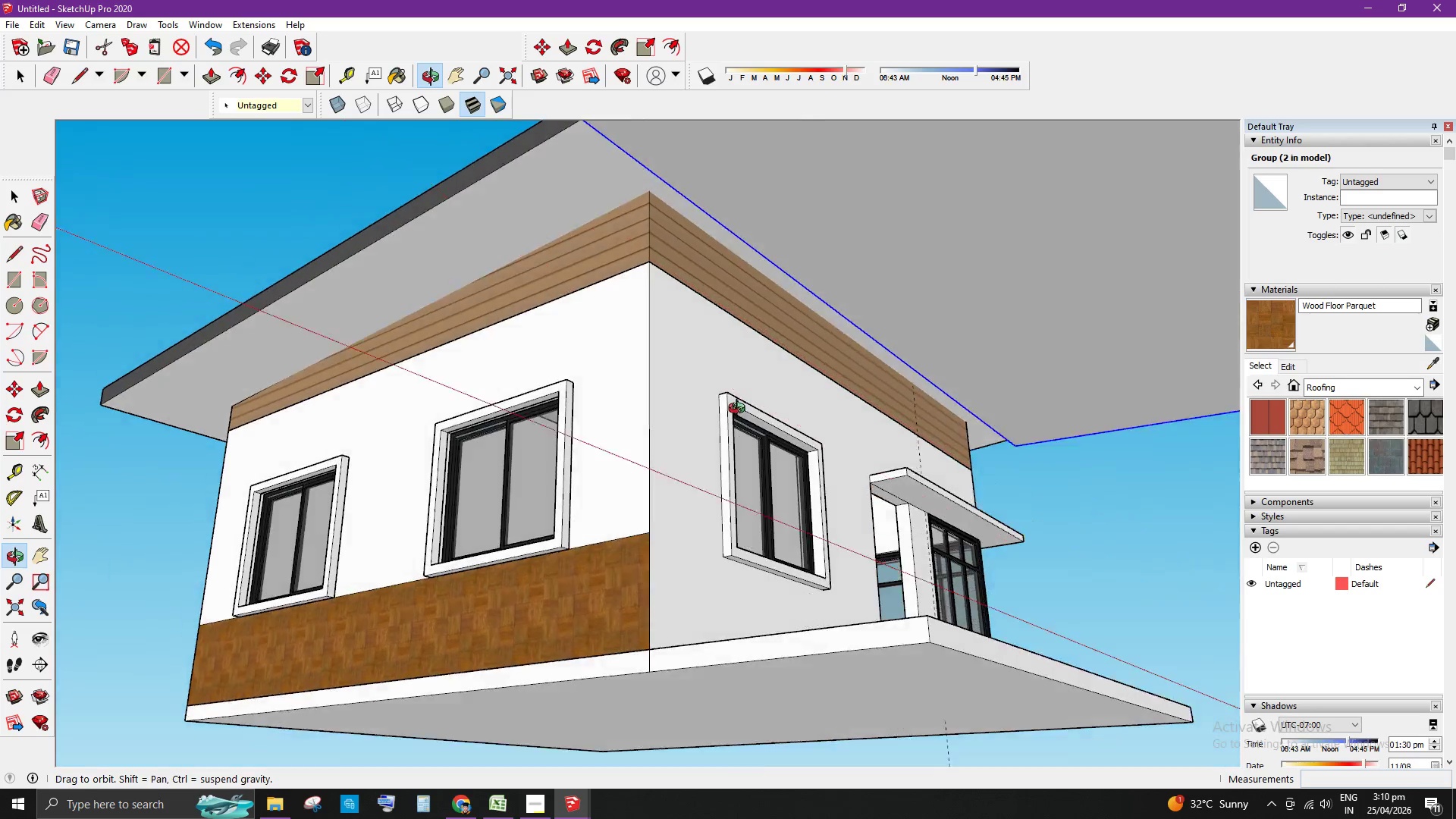 
scroll: coordinate [745, 423], scroll_direction: down, amount: 3.0
 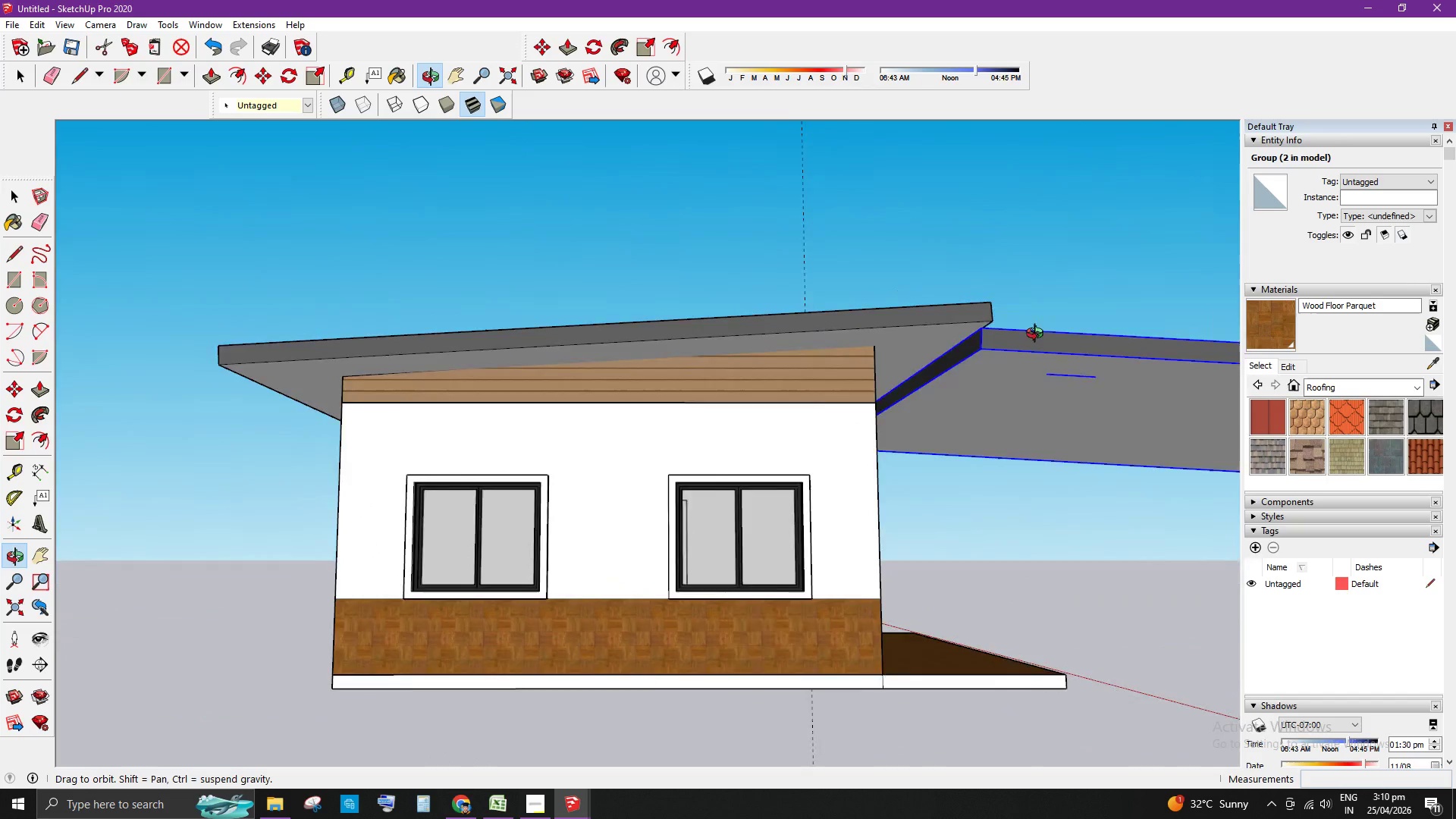 
left_click([980, 401])
 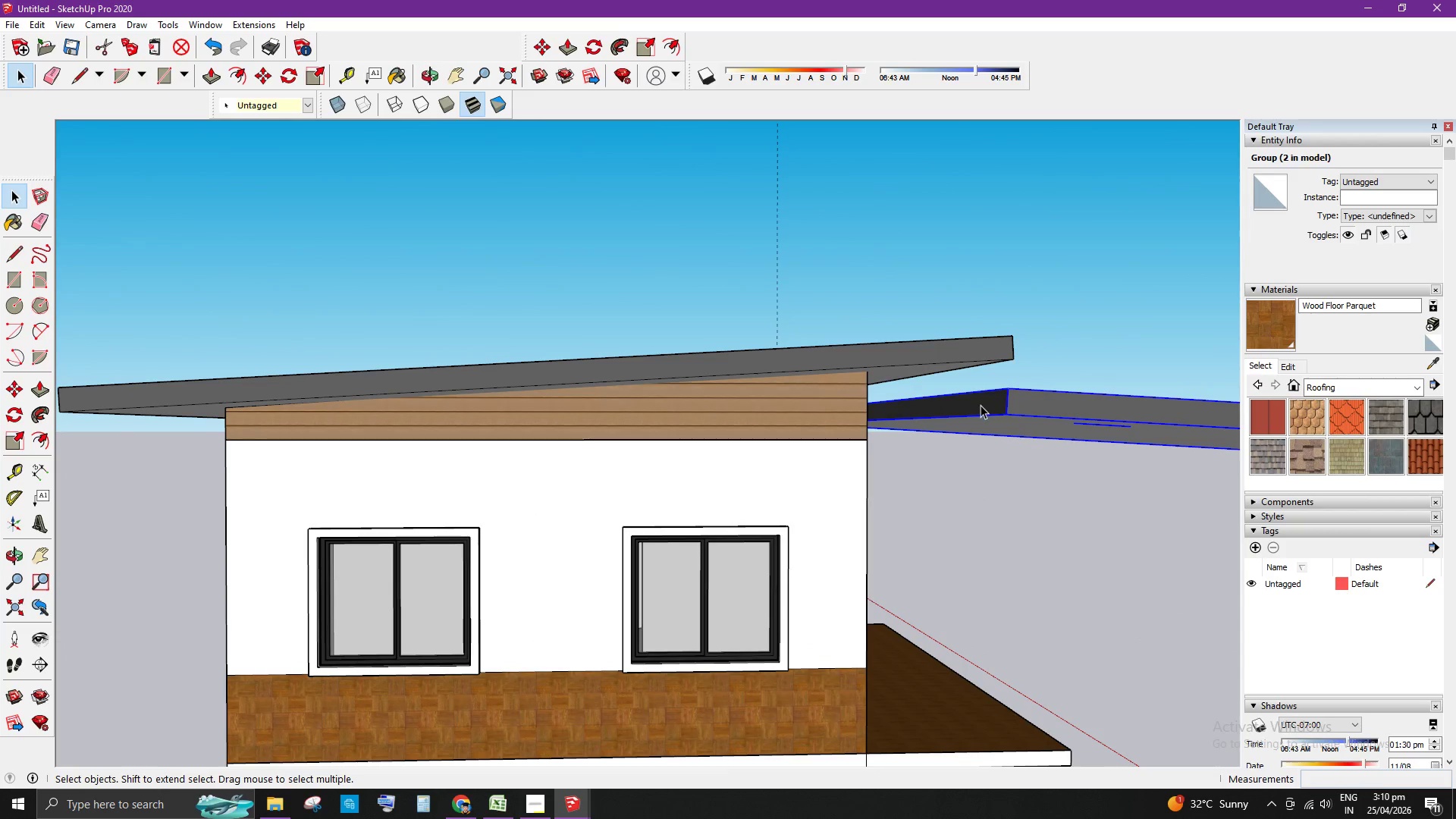 
scroll: coordinate [980, 400], scroll_direction: up, amount: 2.0
 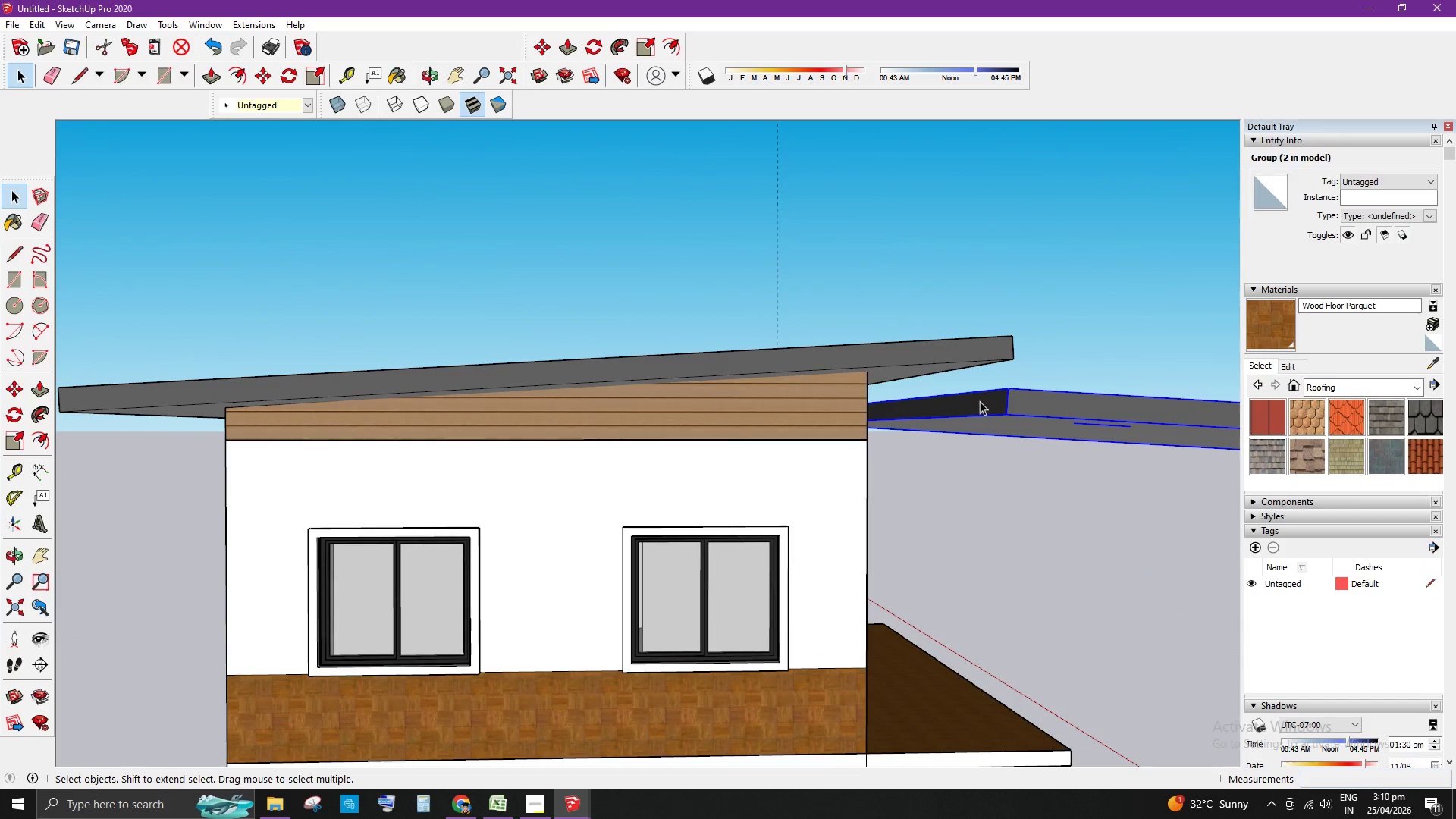 
double_click([981, 405])
 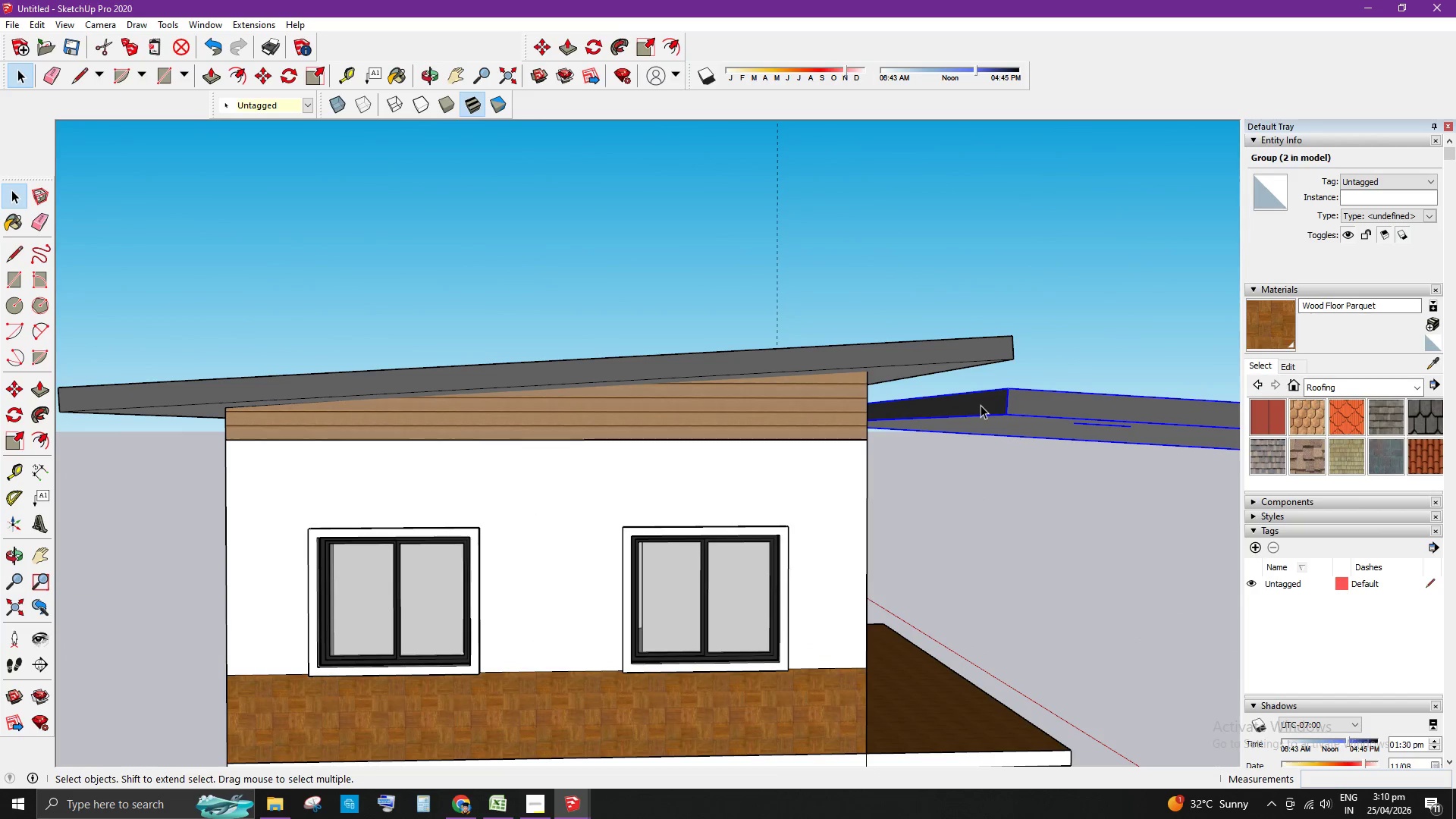 
triple_click([981, 405])
 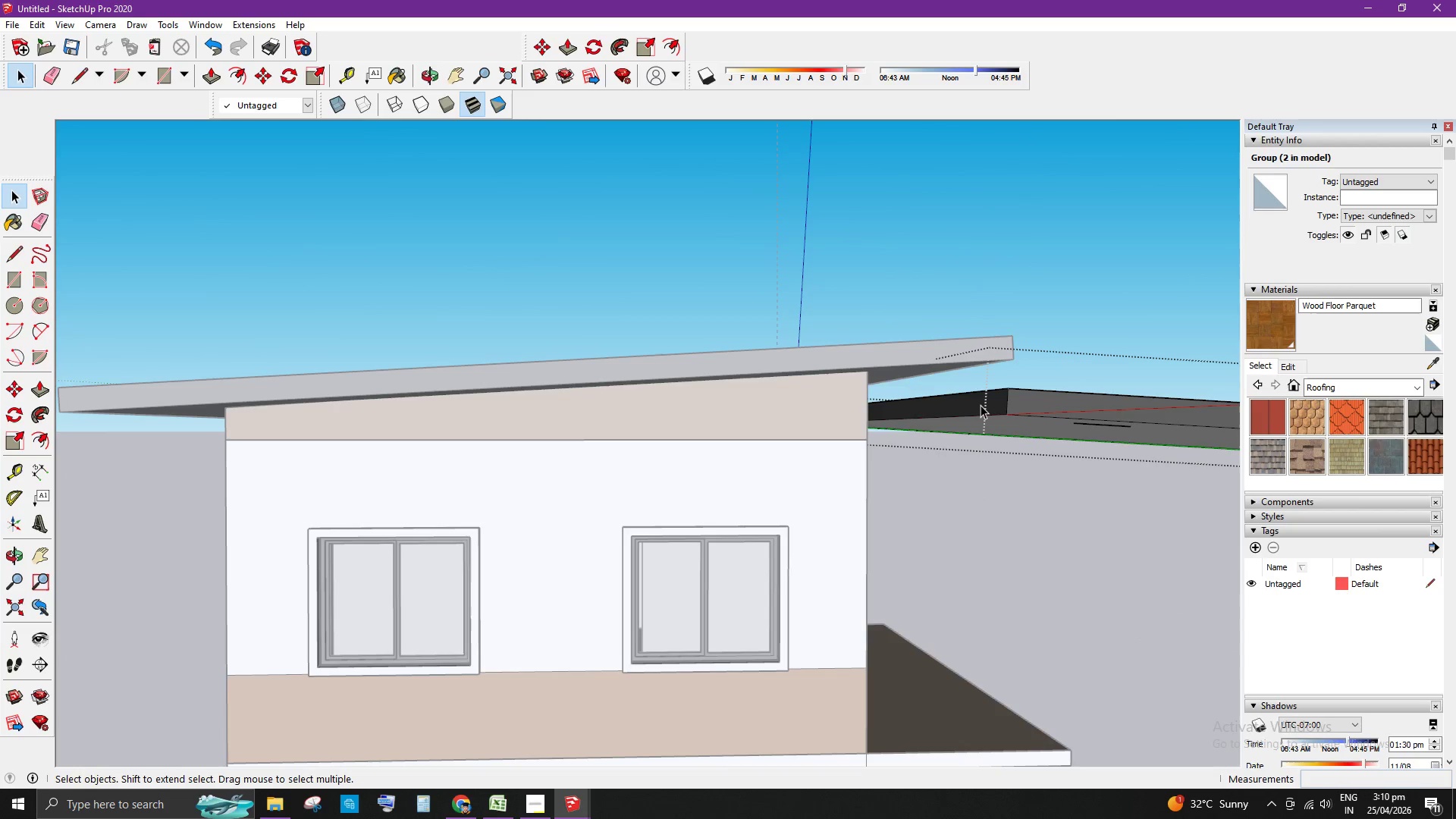 
triple_click([981, 406])
 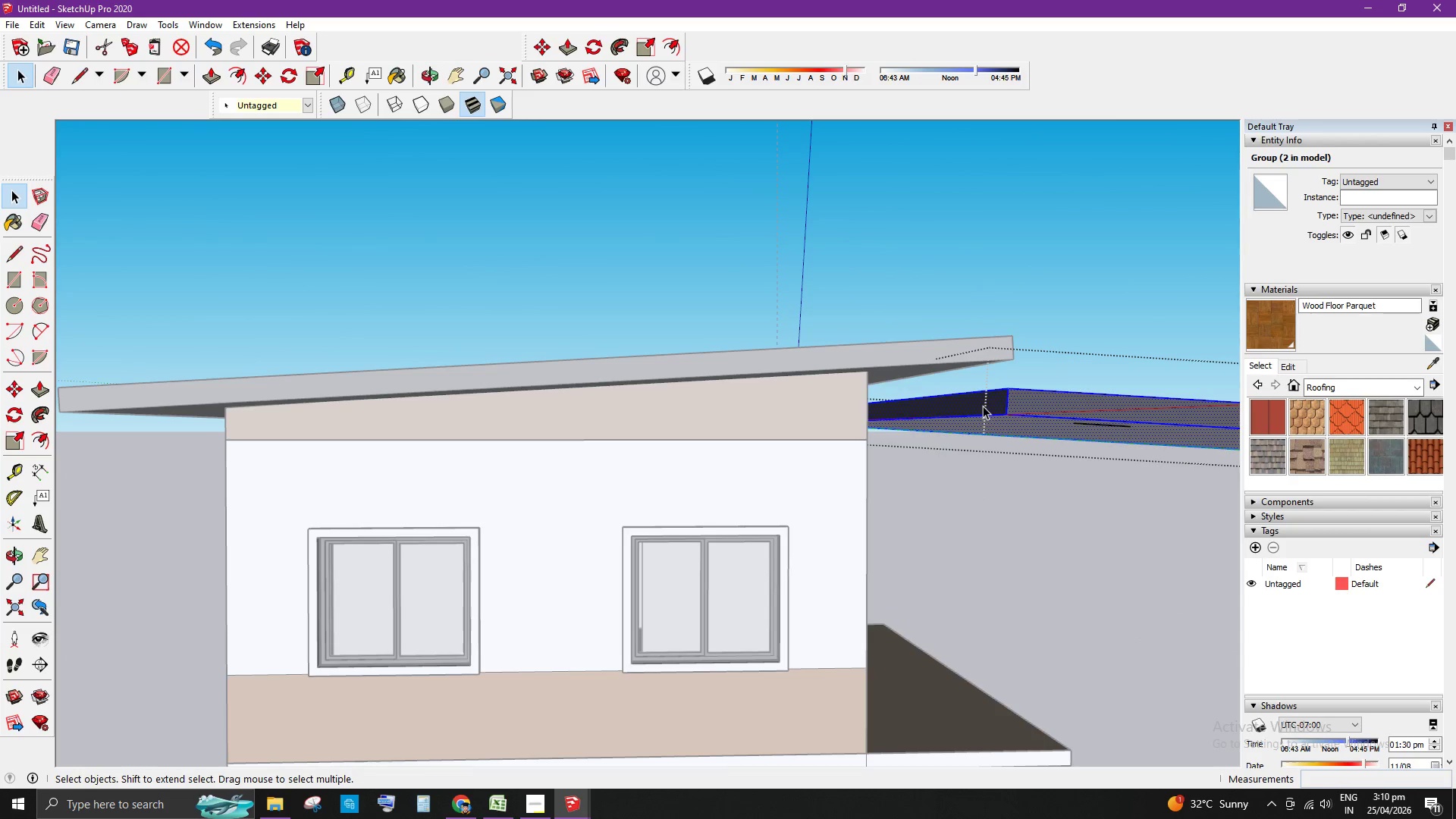 
left_click([983, 406])
 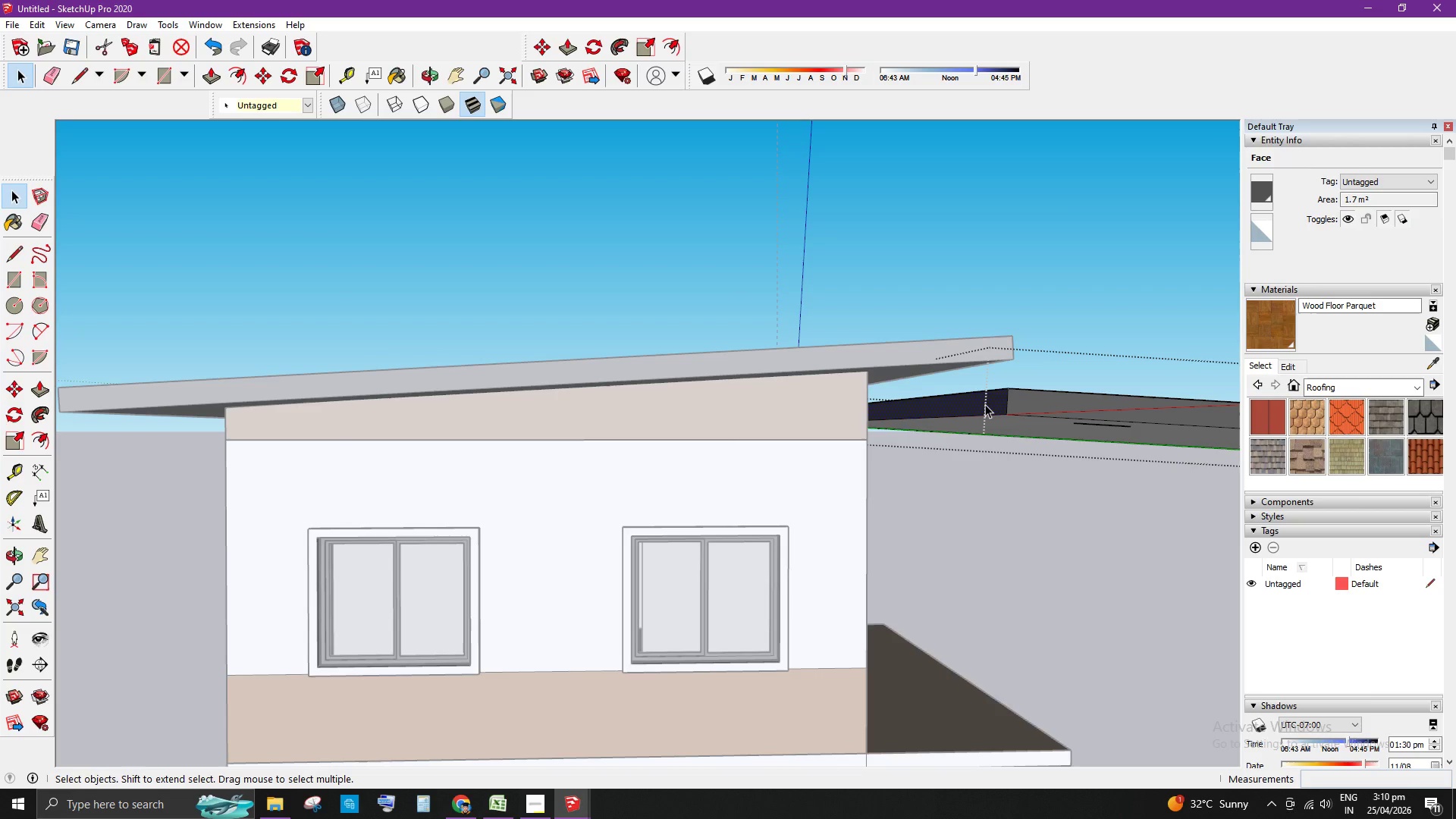 
key(P)
 